 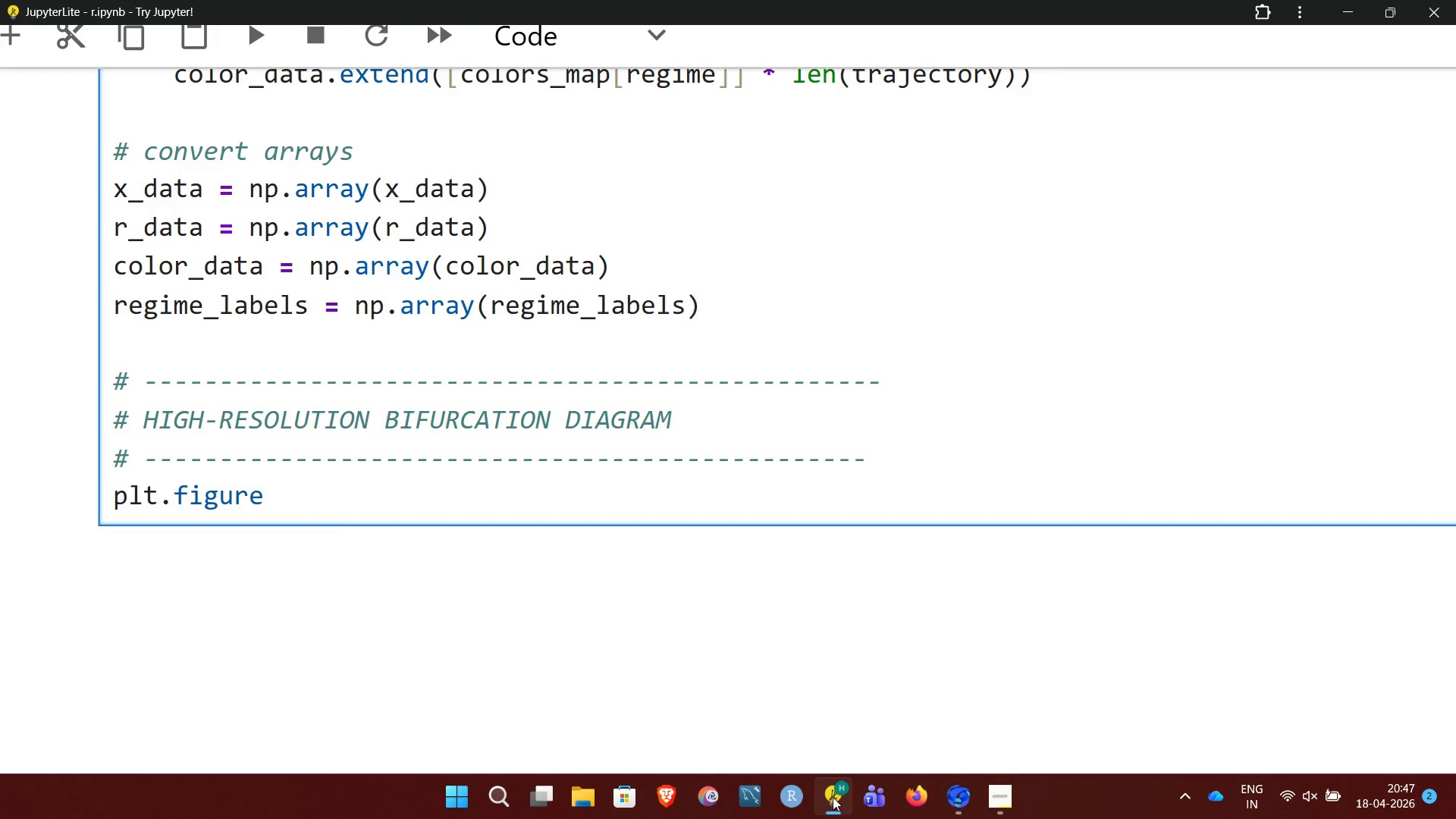 
key(Backspace)
 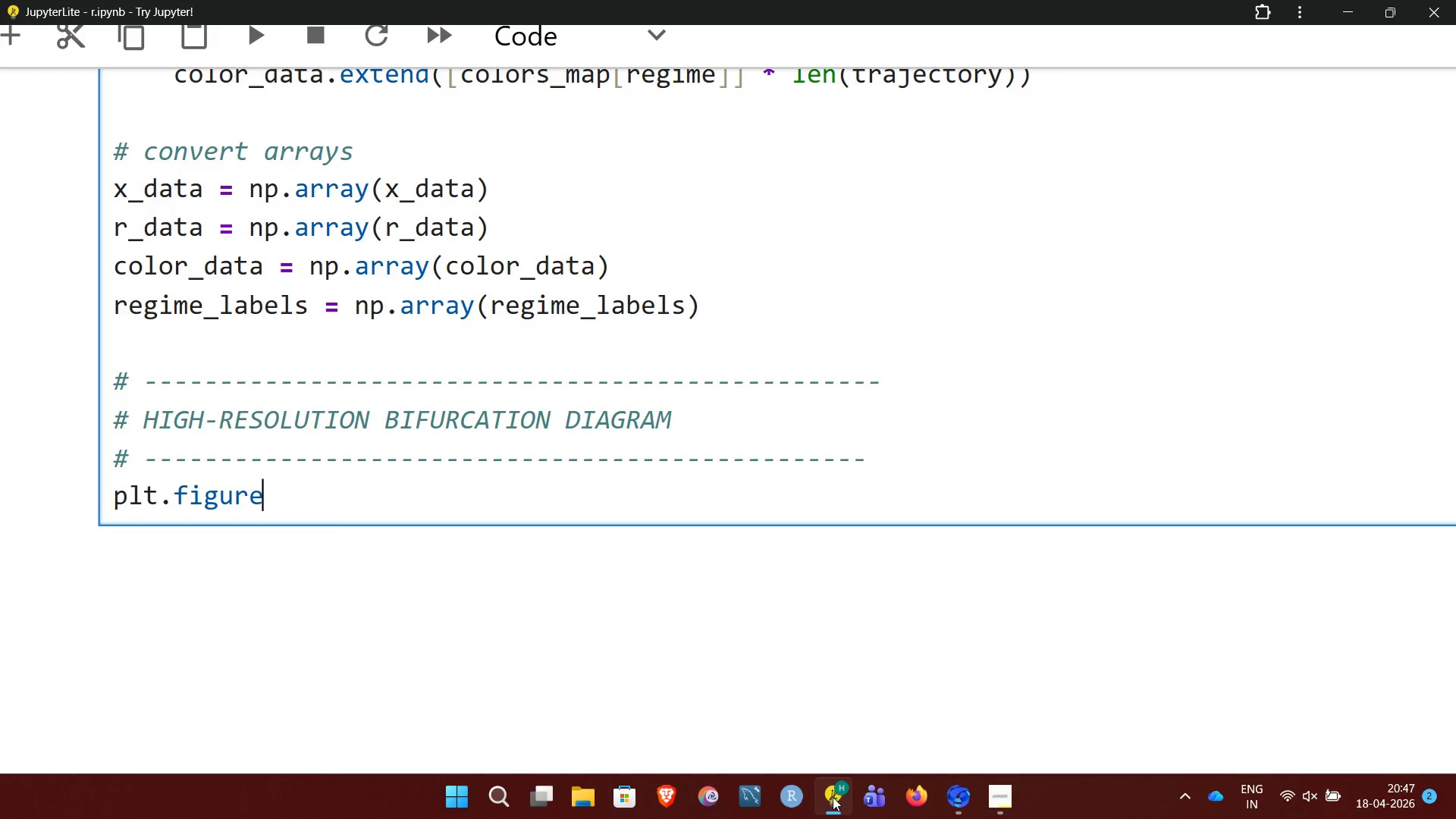 
key(Shift+9)
 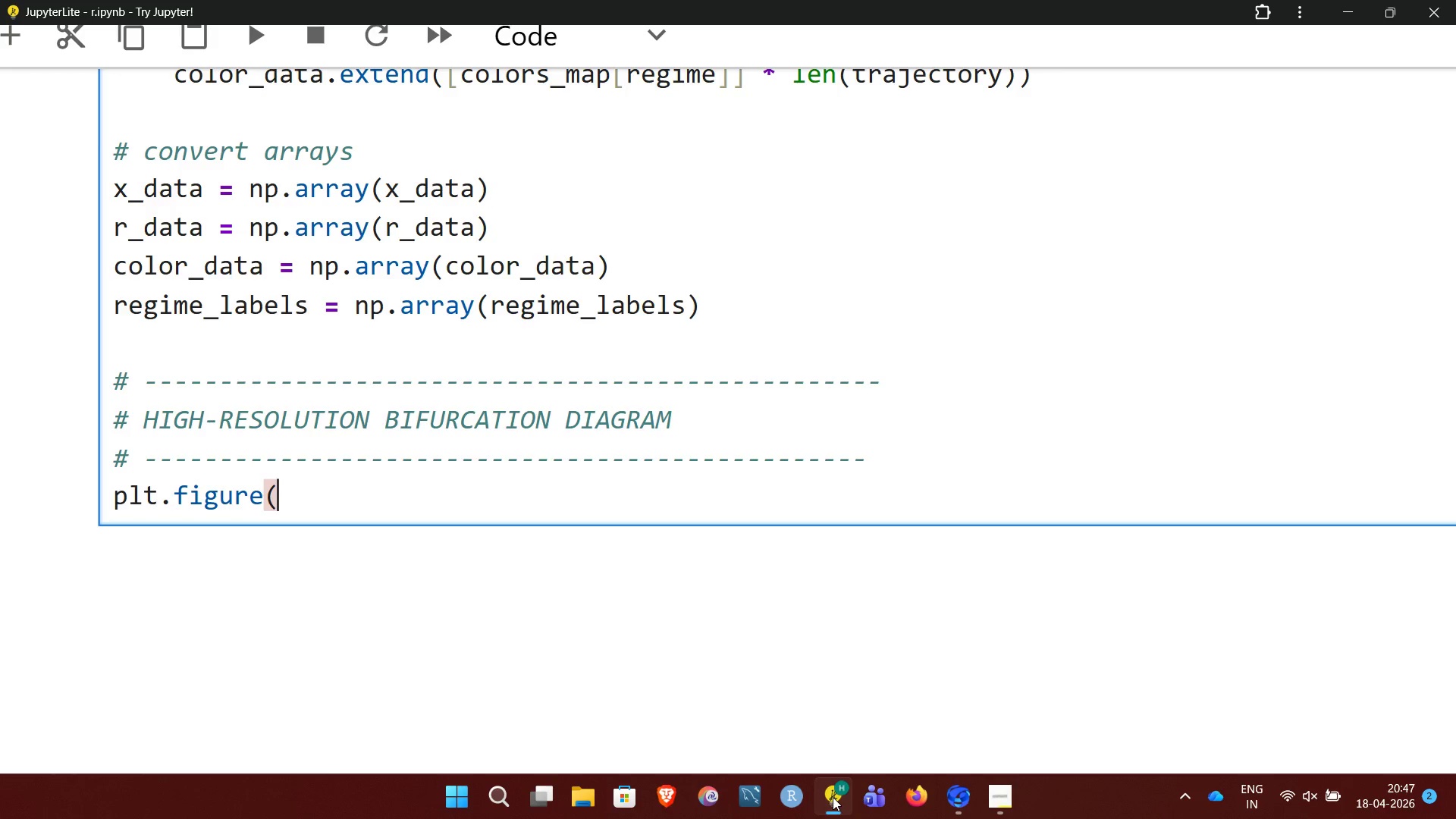 
type(figsize=(16, 8), dpi=160)
 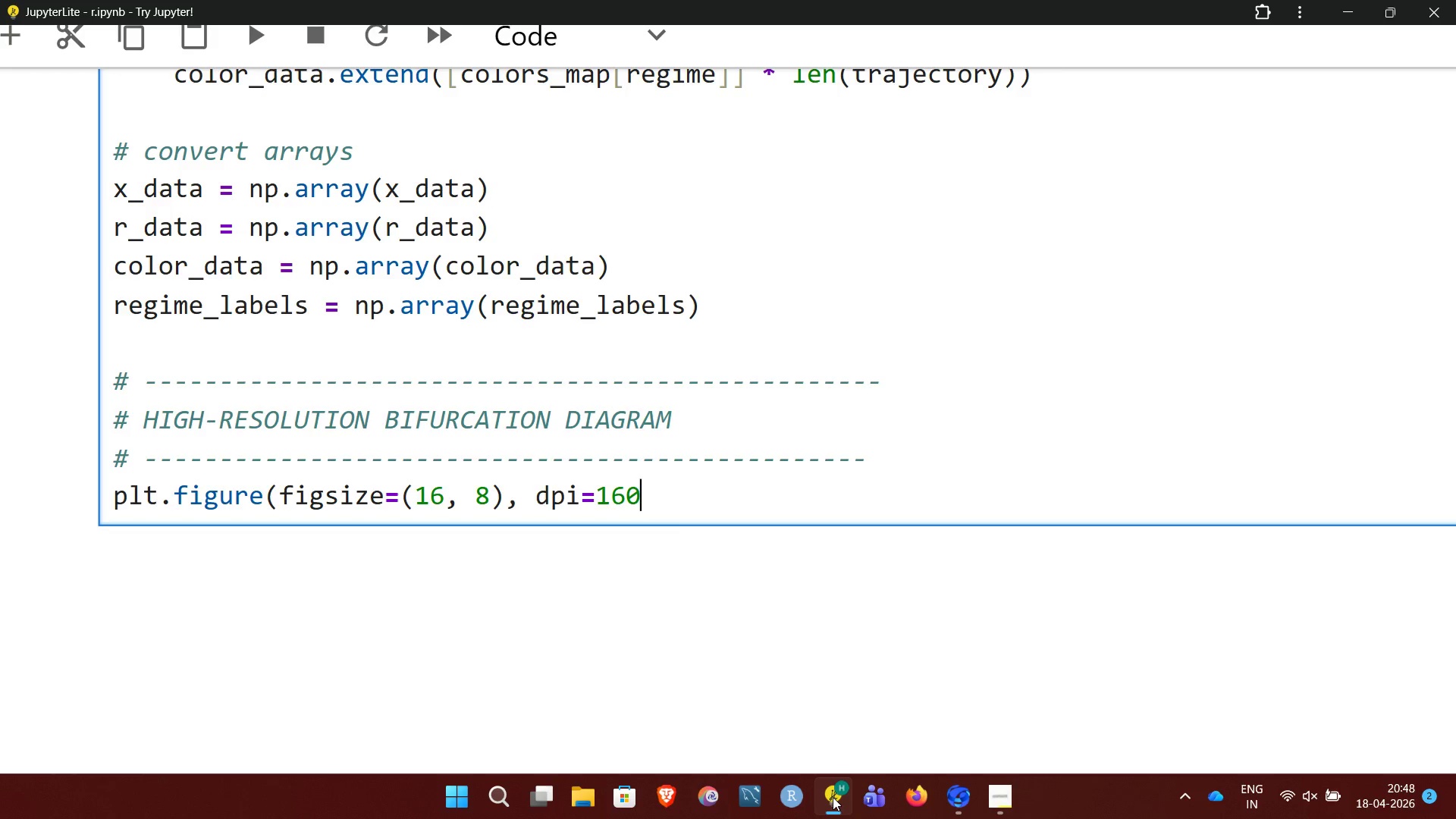 
key(Enter)
 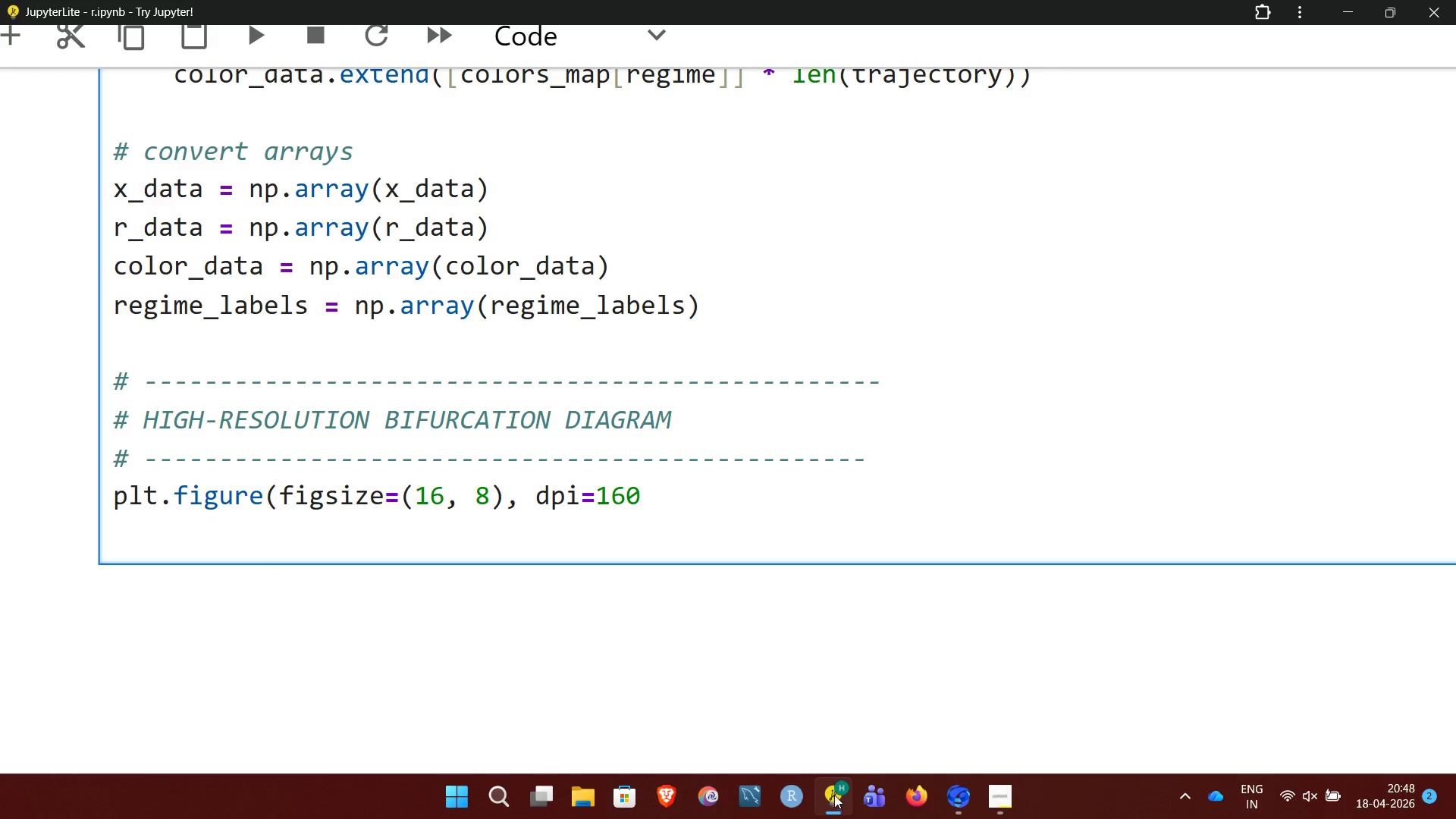 
wait(11.61)
 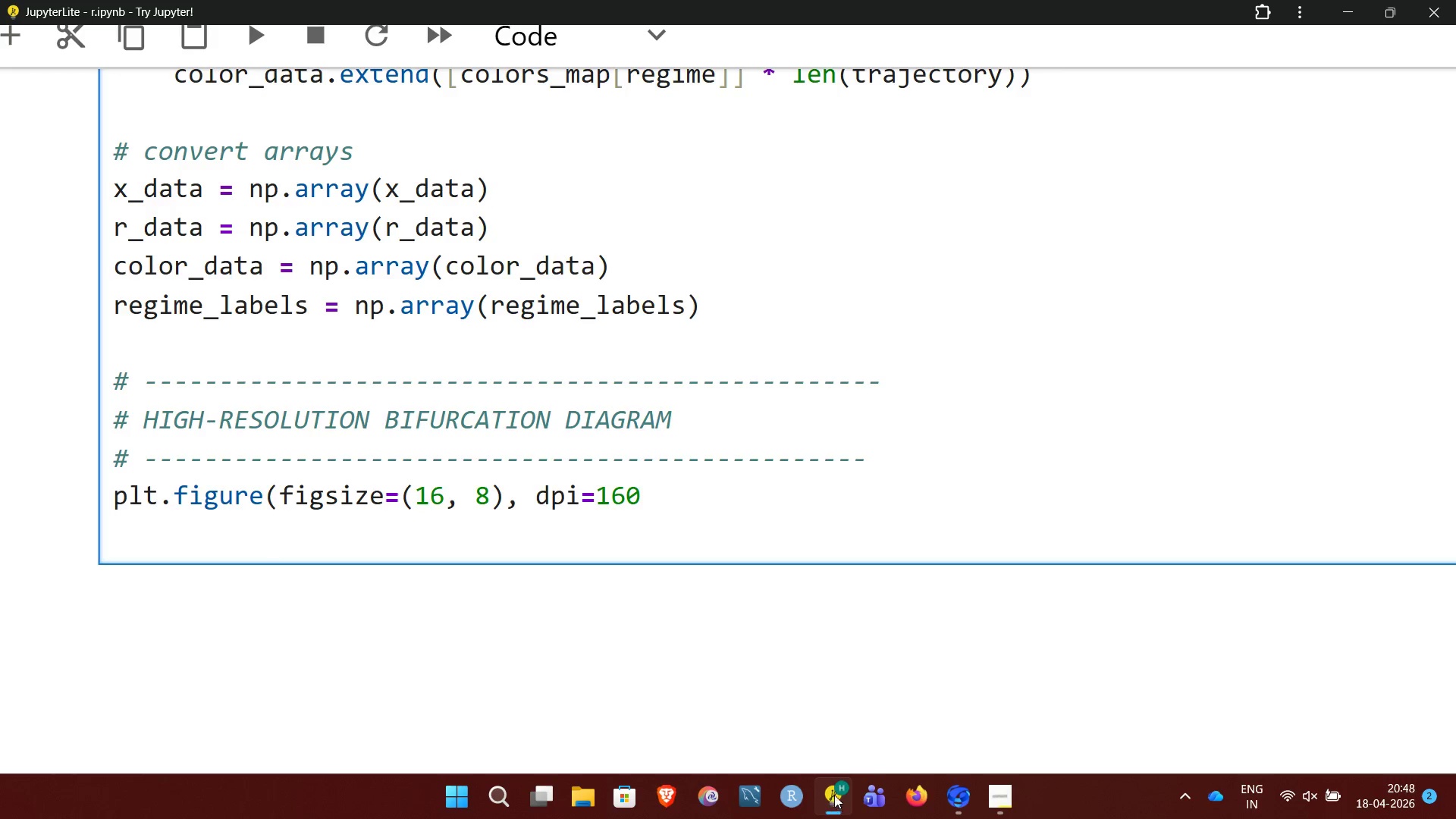 
left_click([648, 494])
 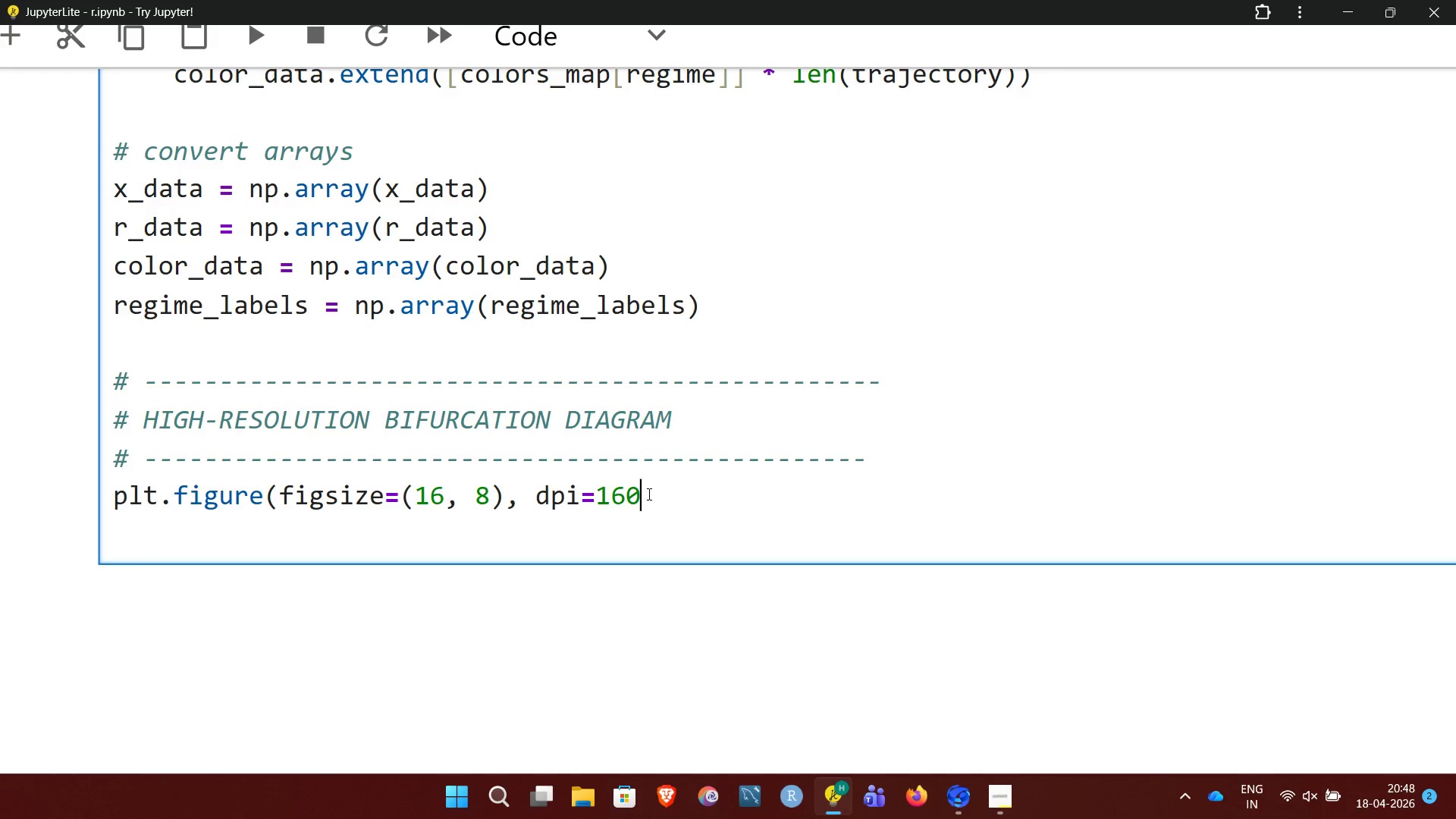 
key(Shift+0)
 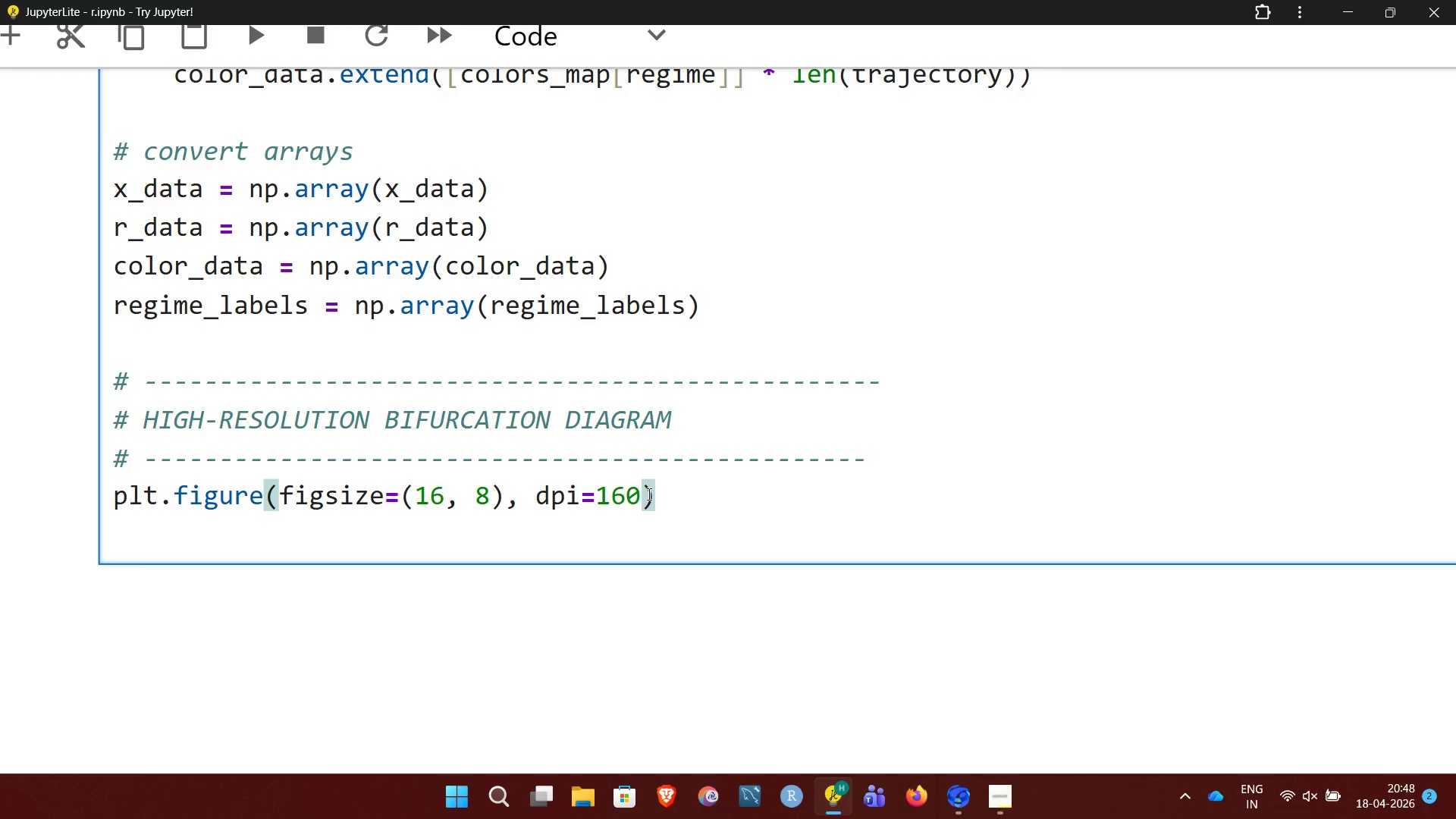 
key(Enter)
 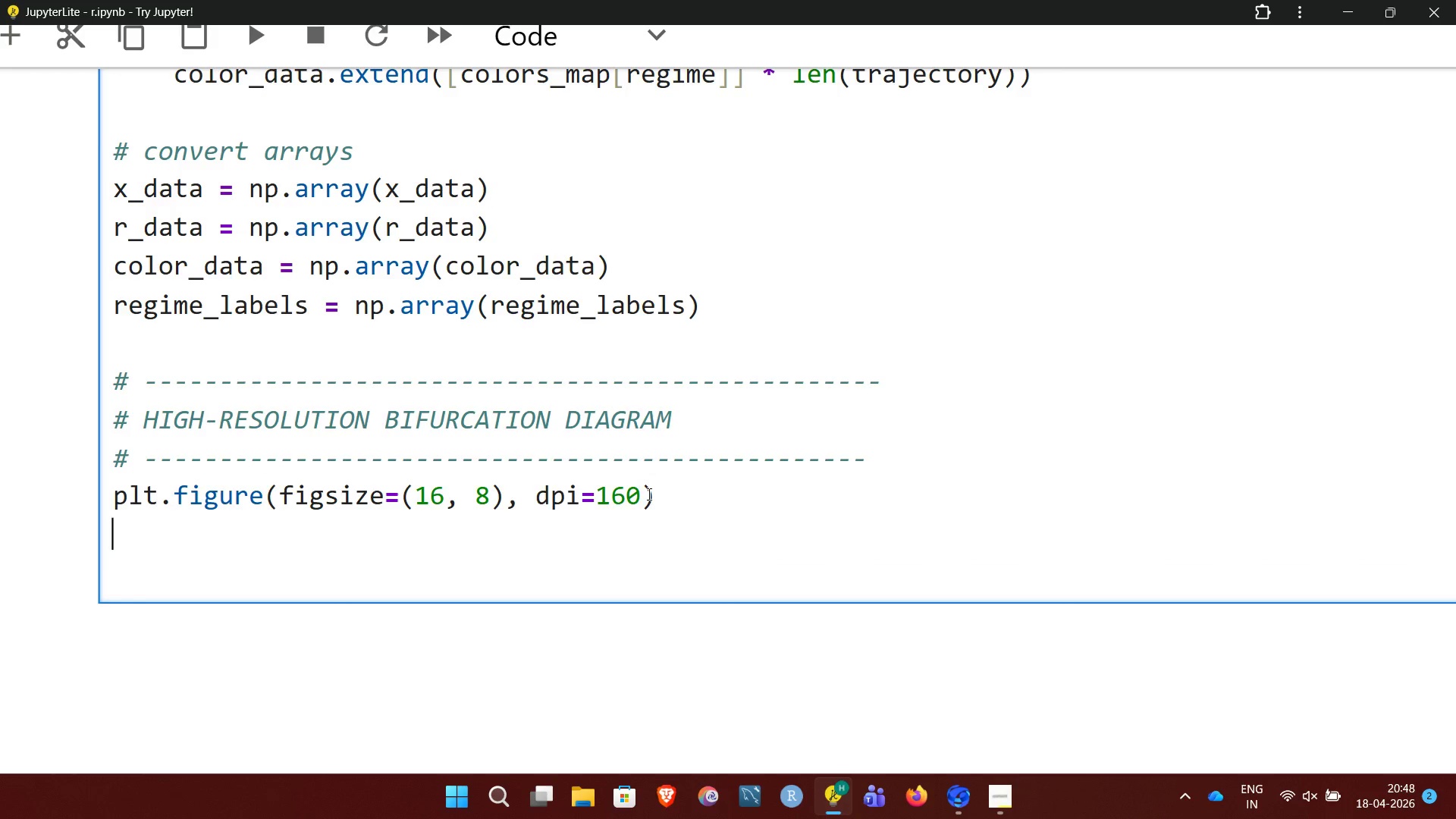 
key(Enter)
 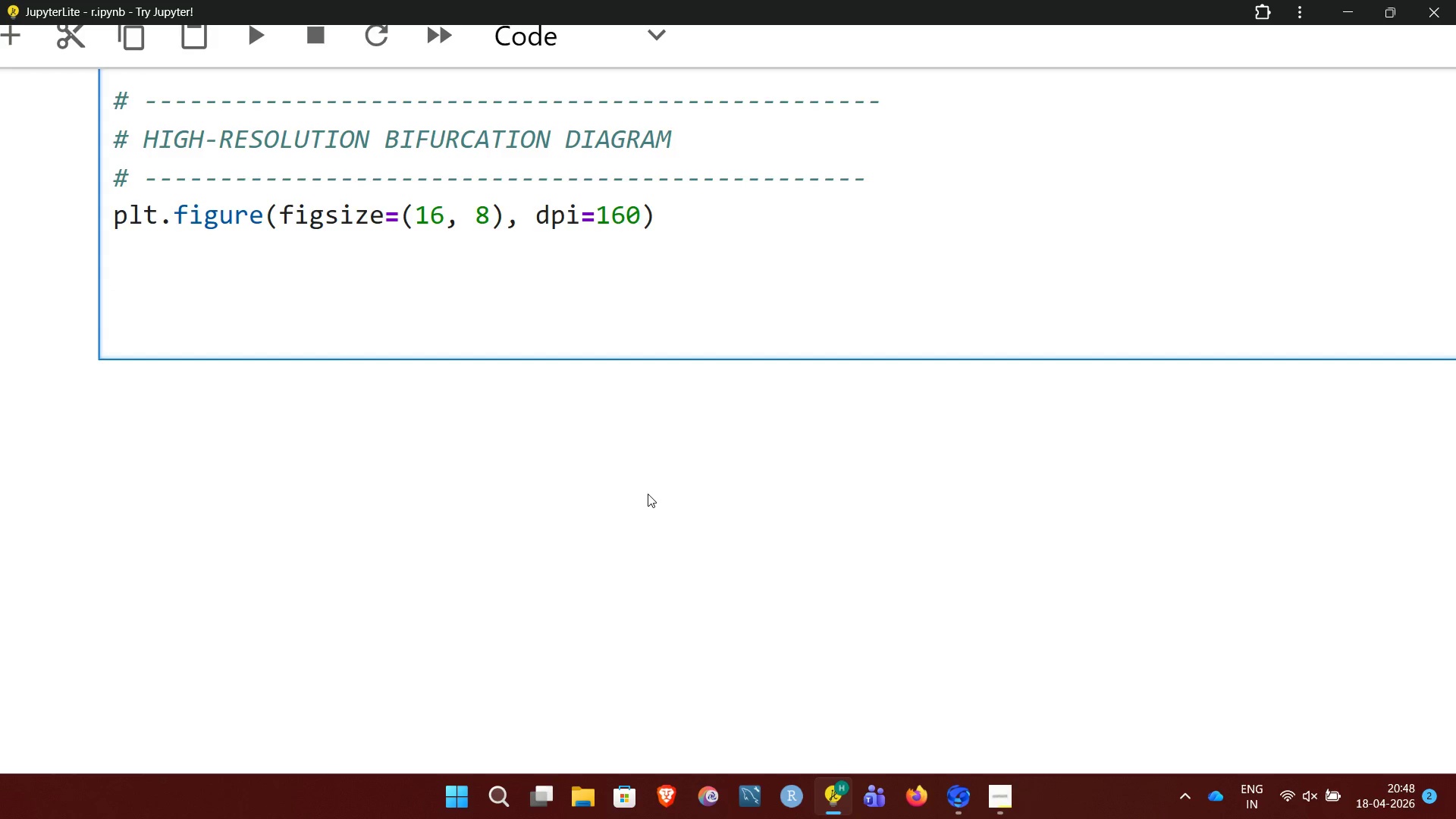 
type(plt.scatter(r_data, x_data,)
 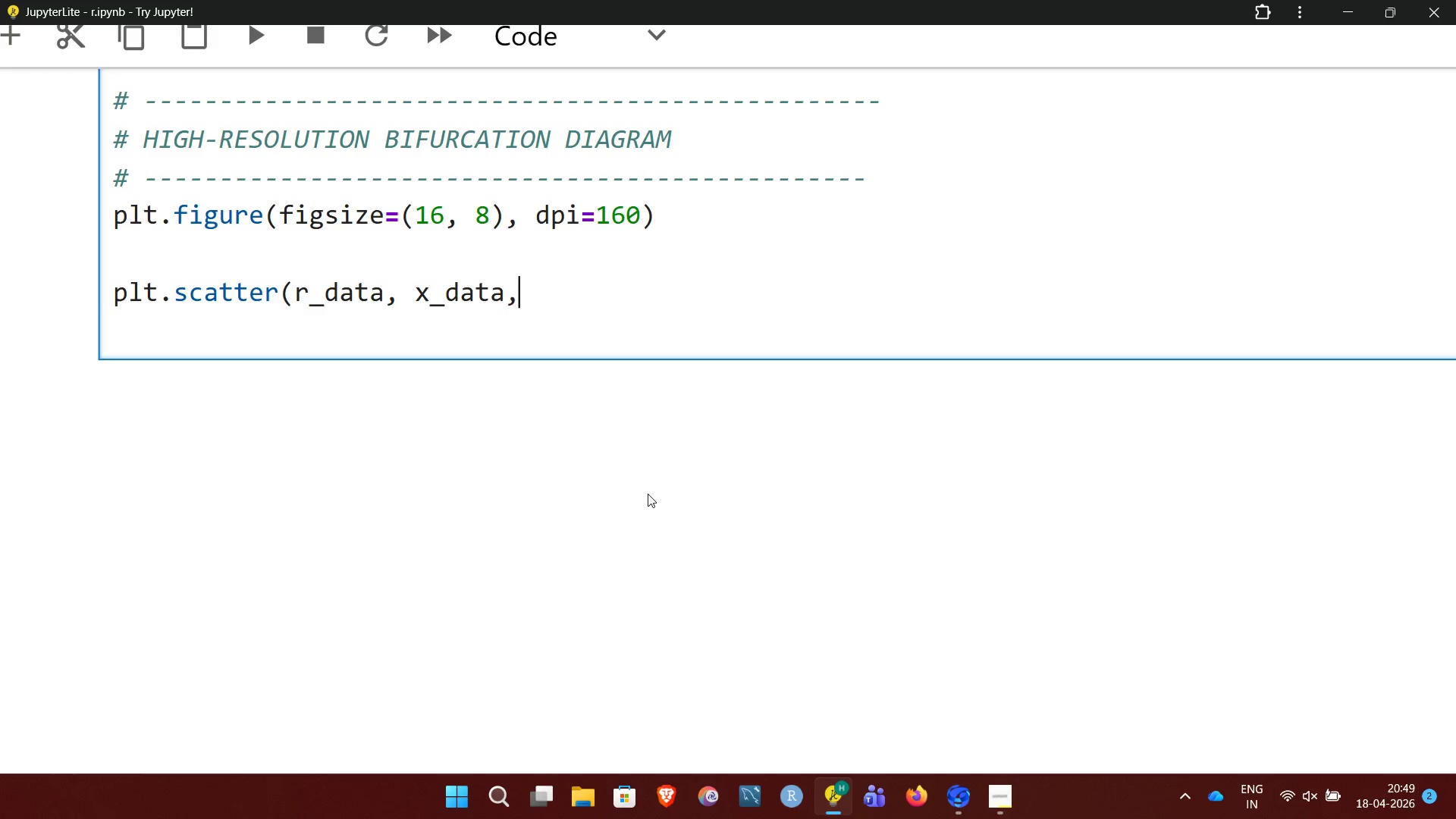 
key(Enter)
 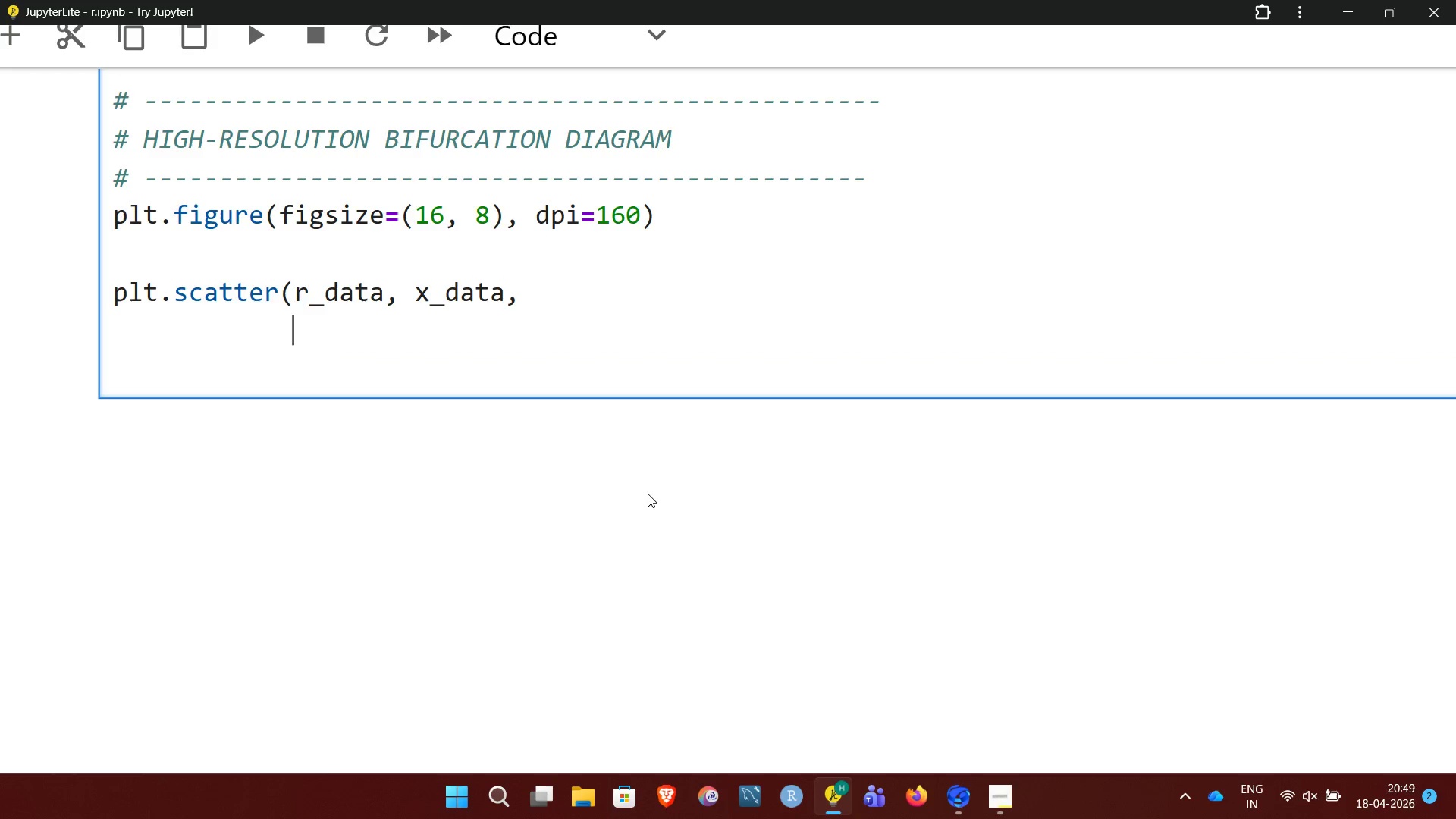 
type(c= )
key(Backspace)
type(color_data,)
 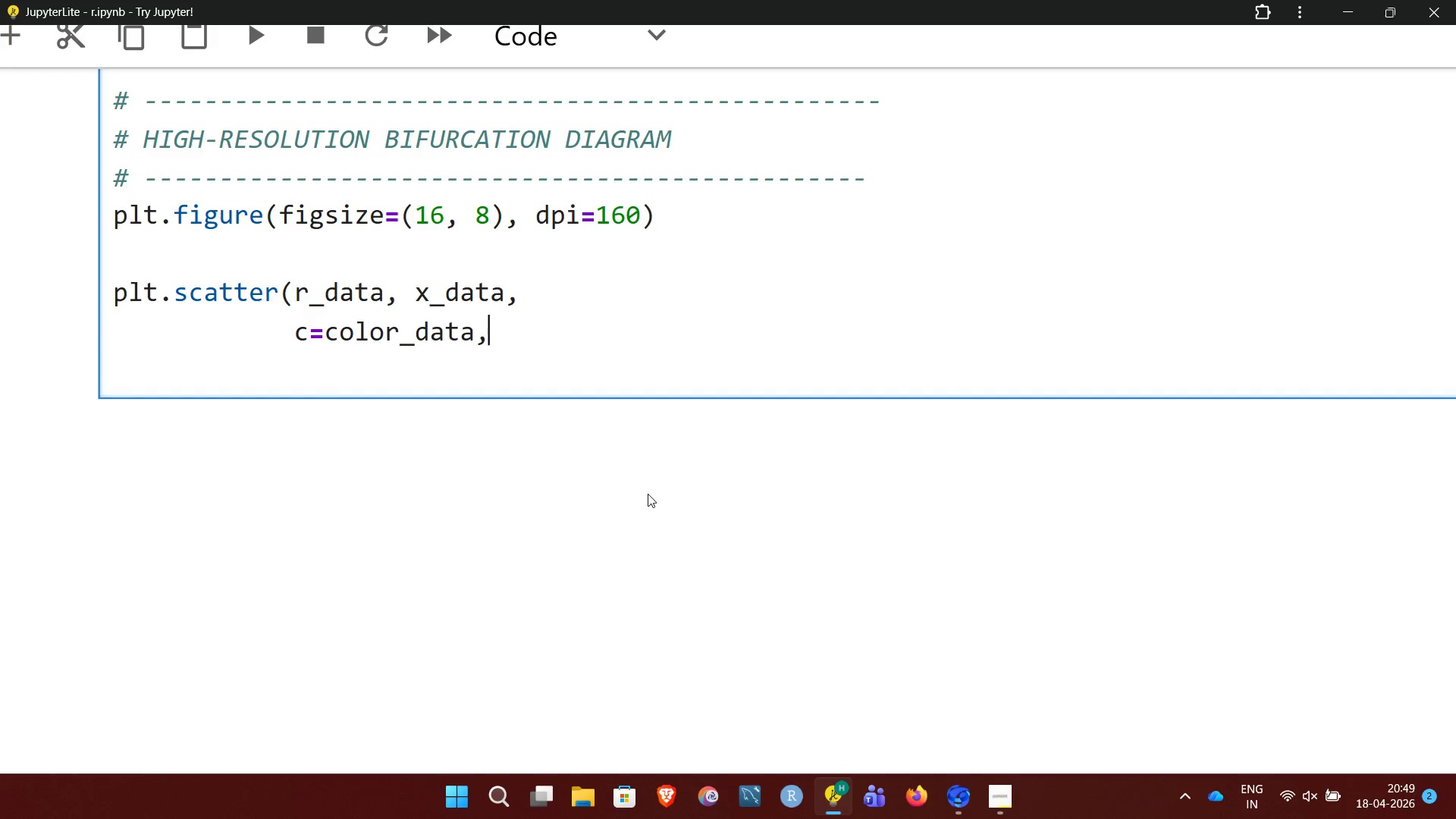 
key(Enter)
 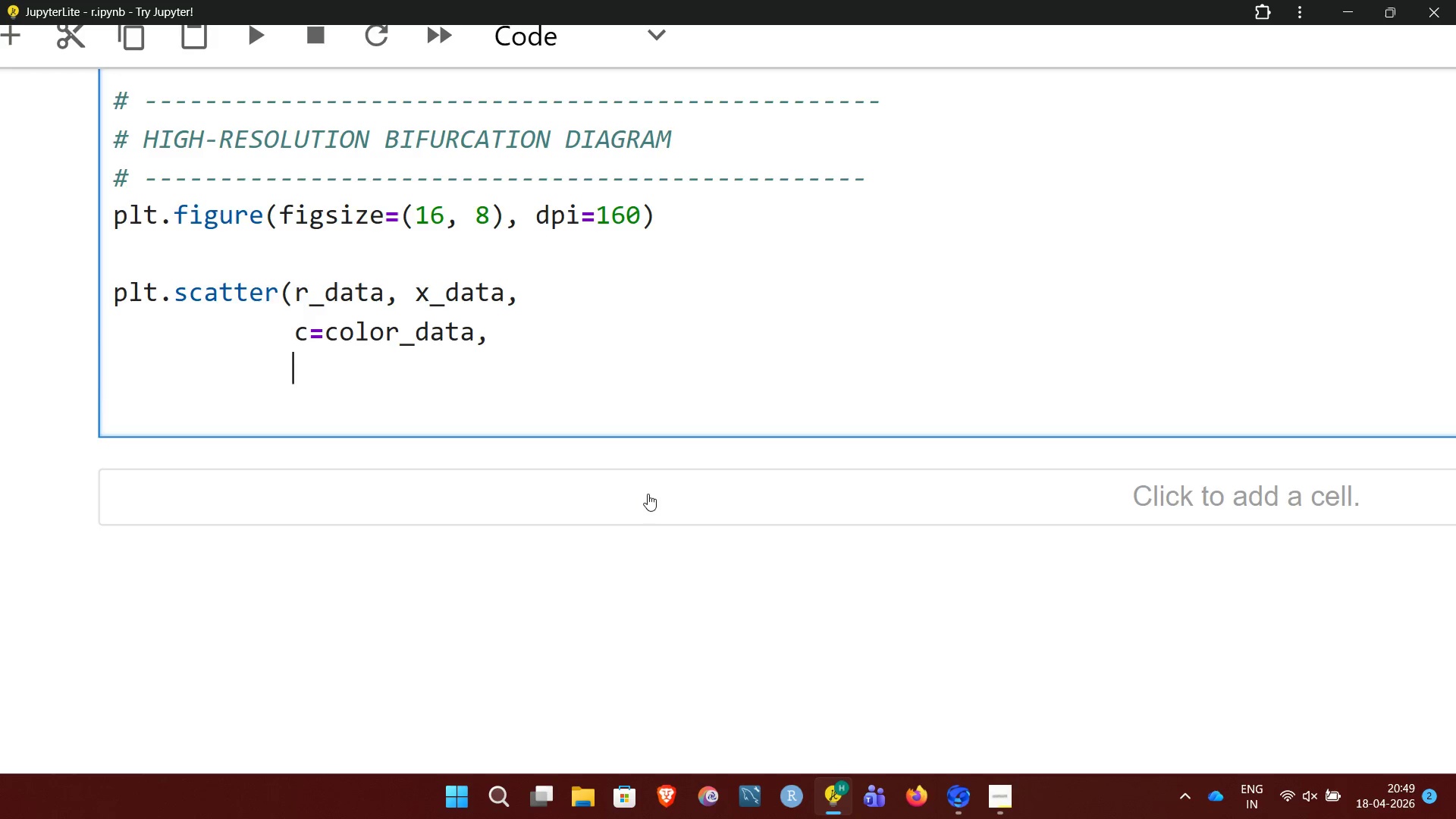 
type(s= )
key(Backspace)
type(0.25,)
 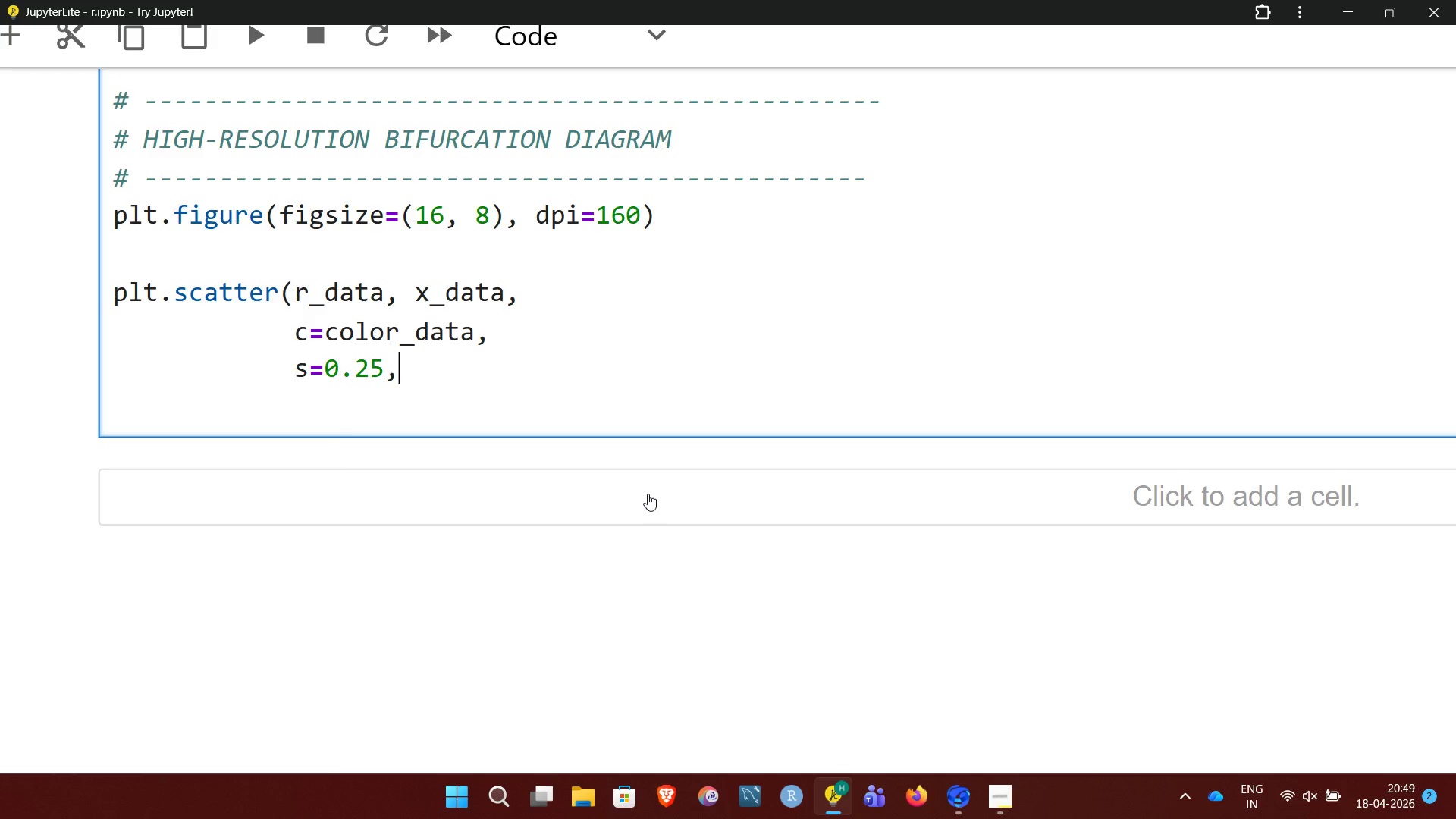 
key(Enter)
 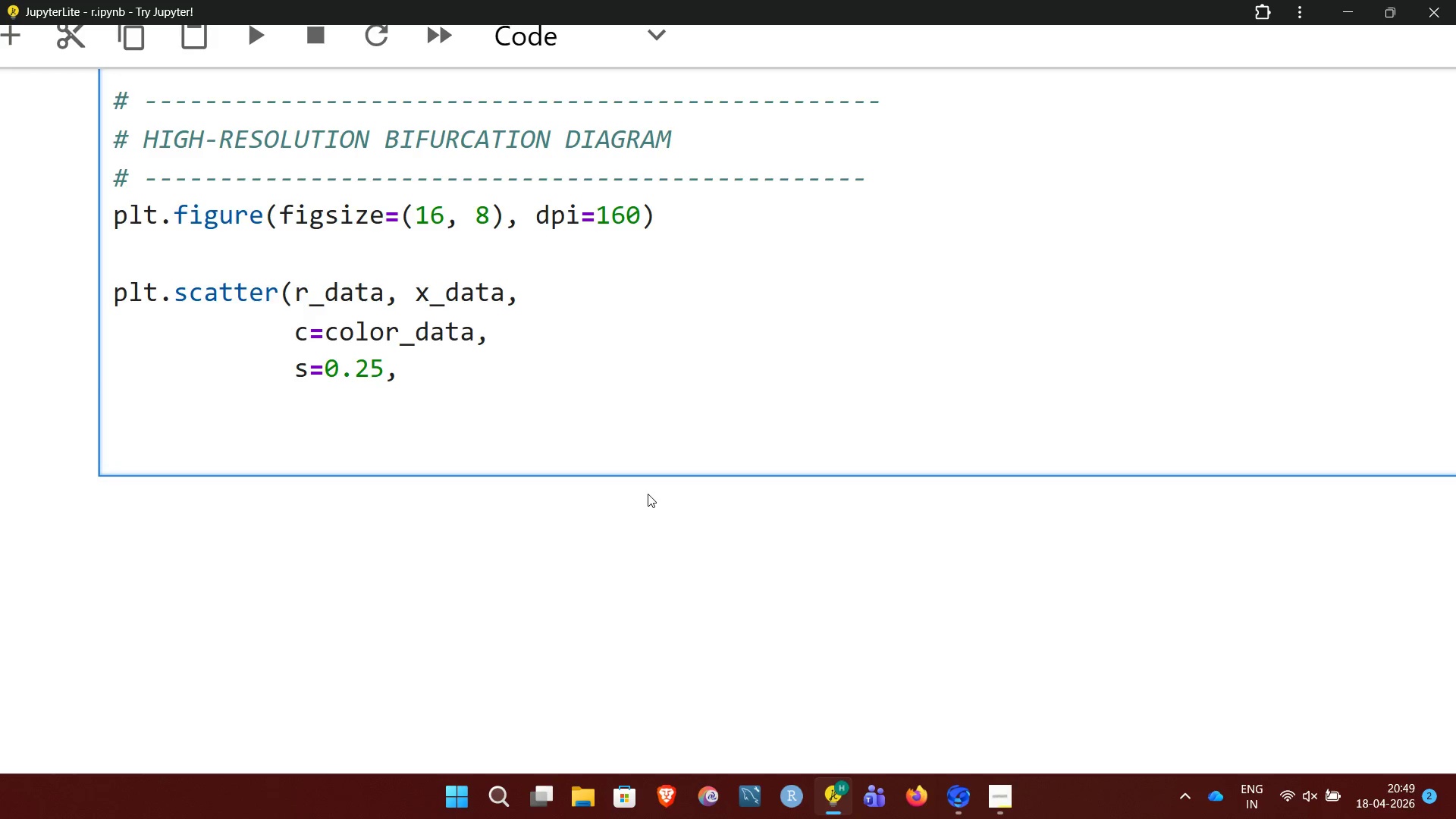 
type(alpha=0.6,)
 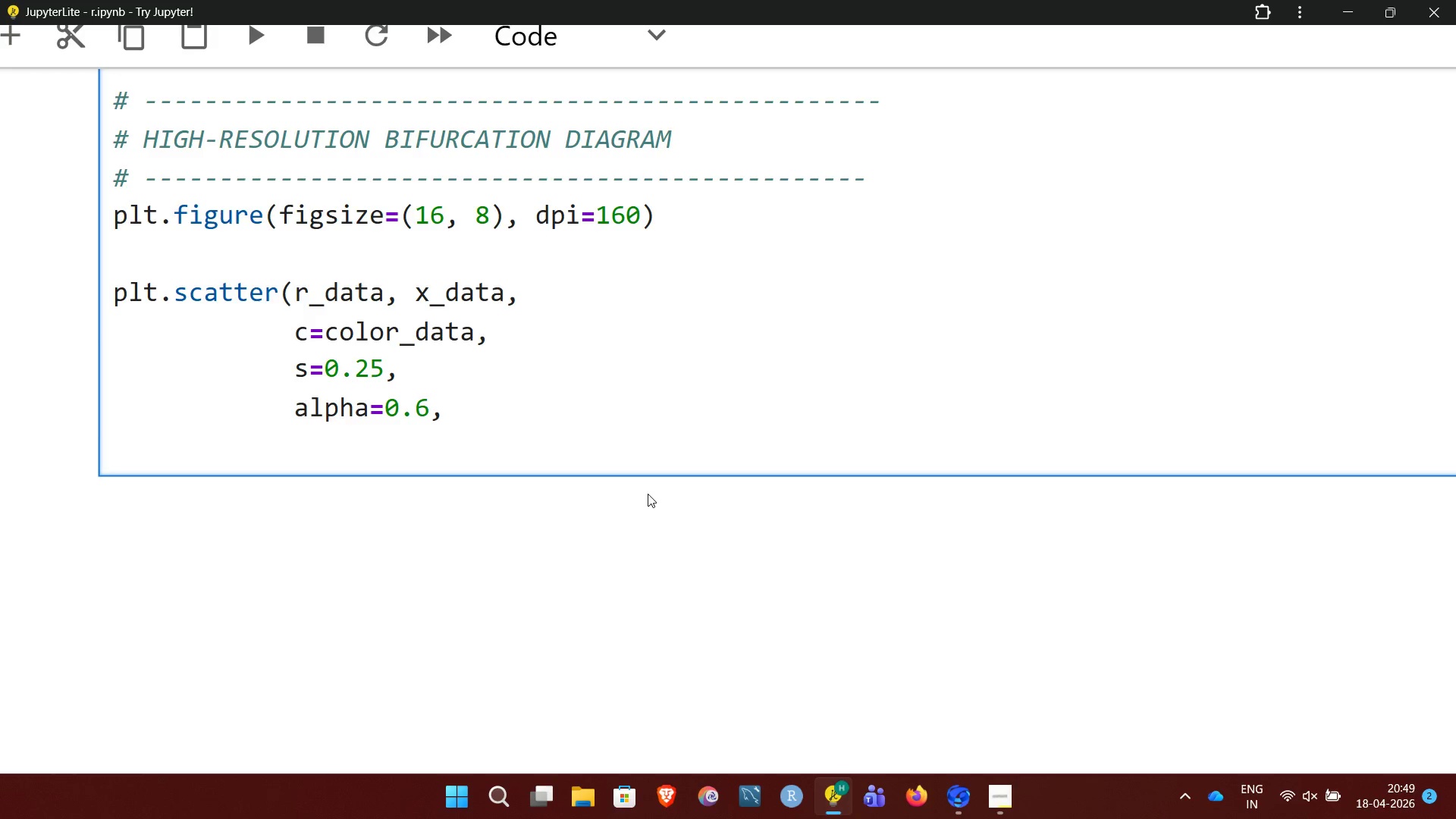 
key(Enter)
 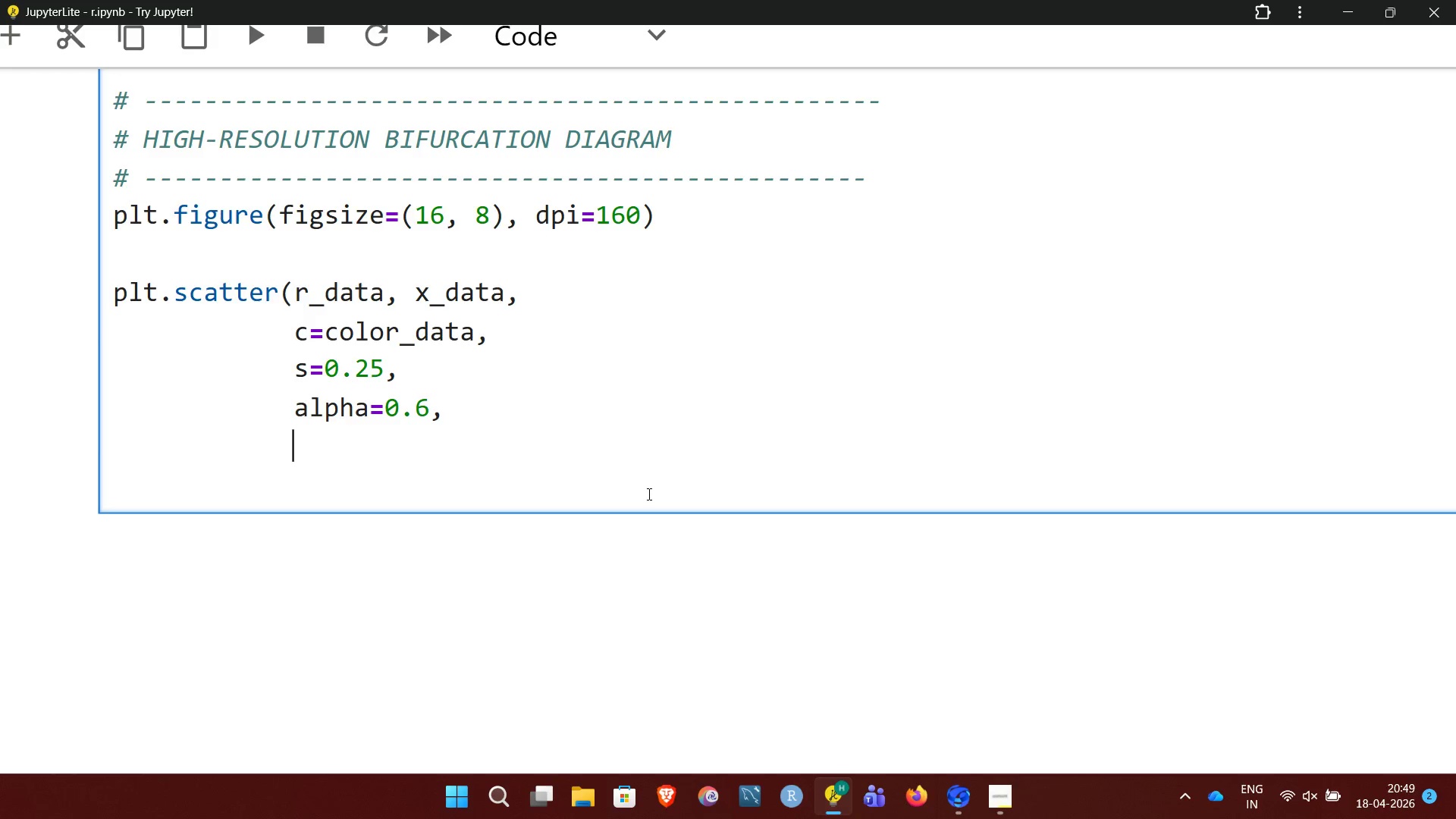 
type(linewidths)
 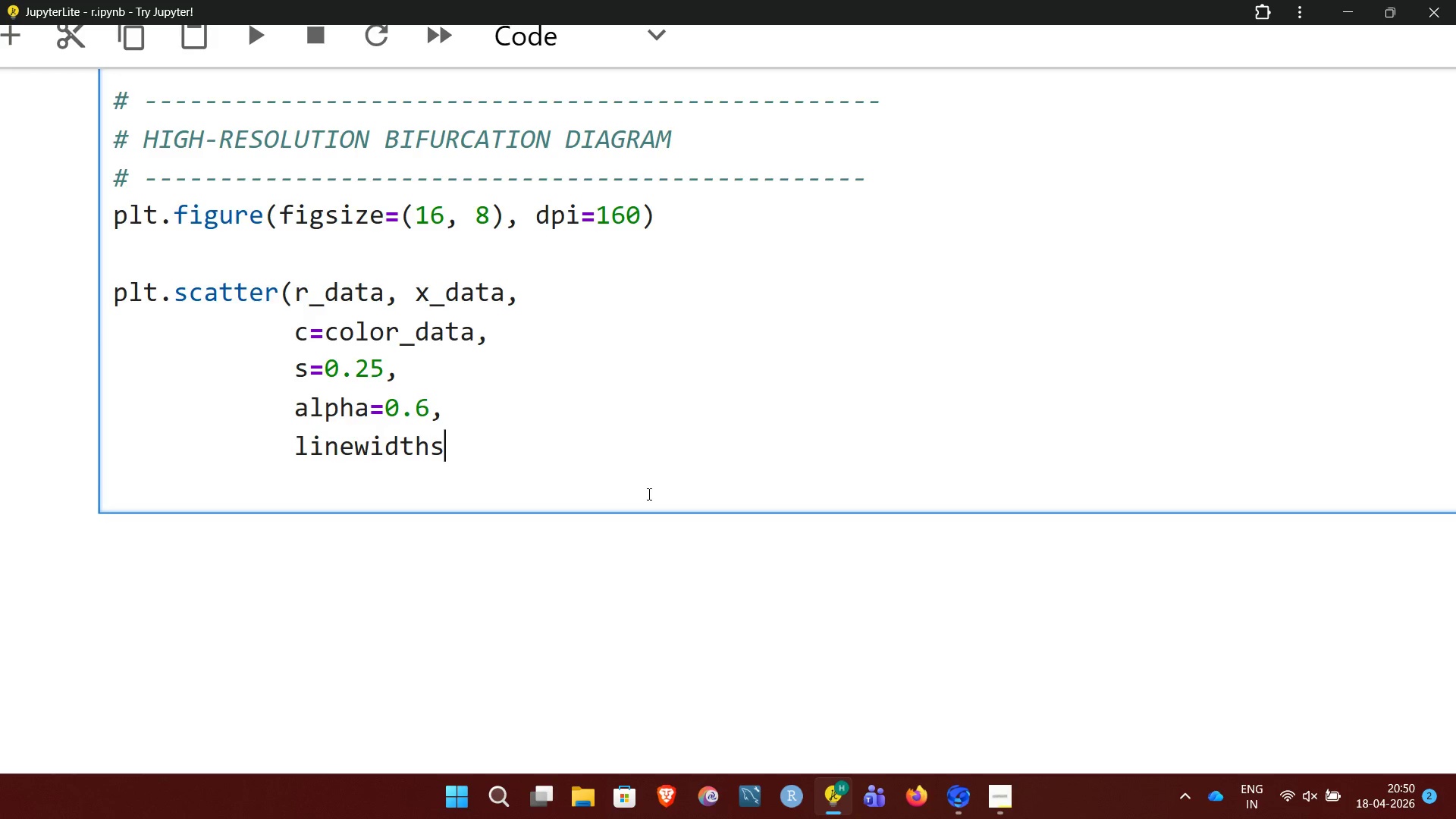 
type(=0))
 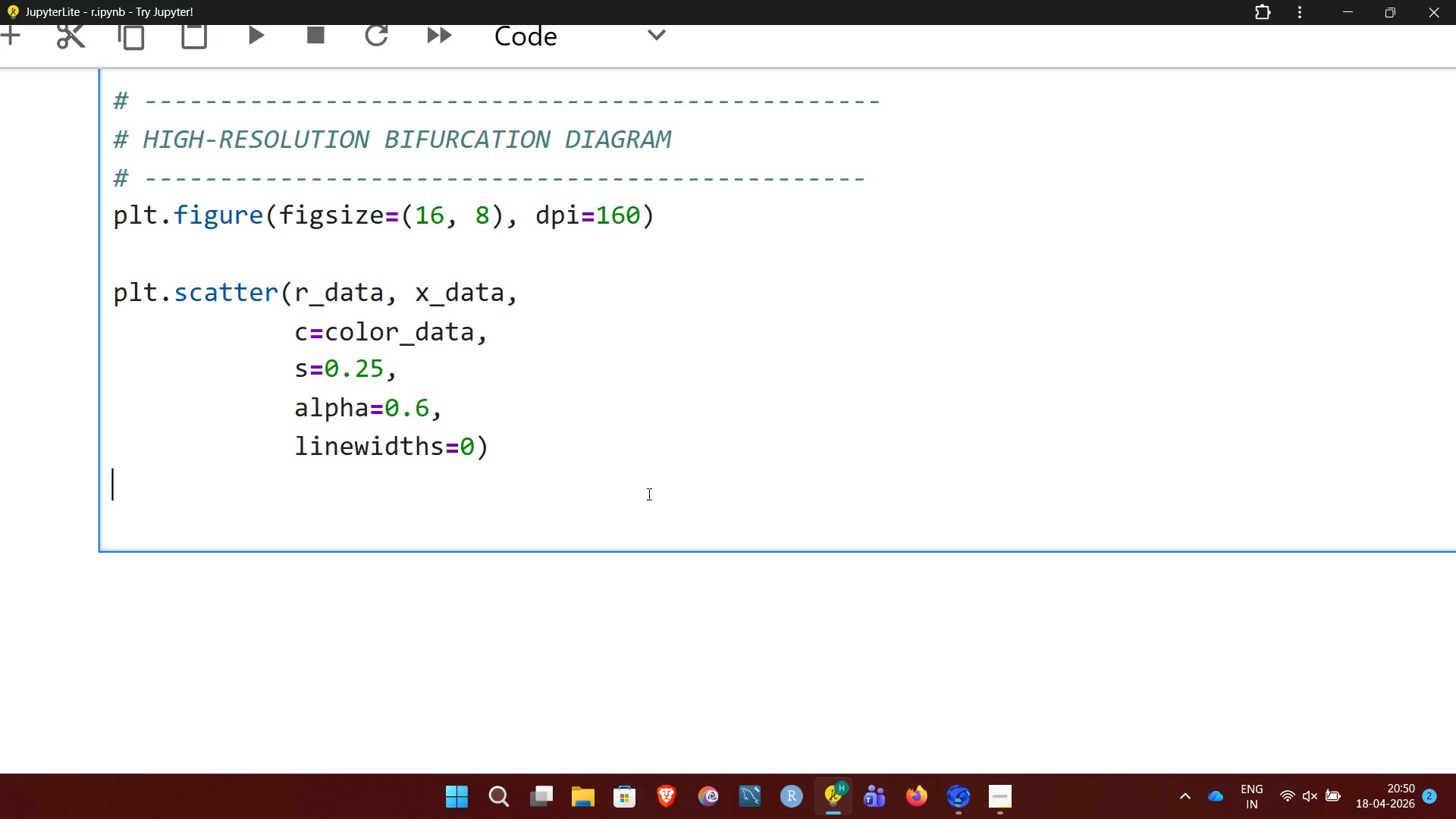 
 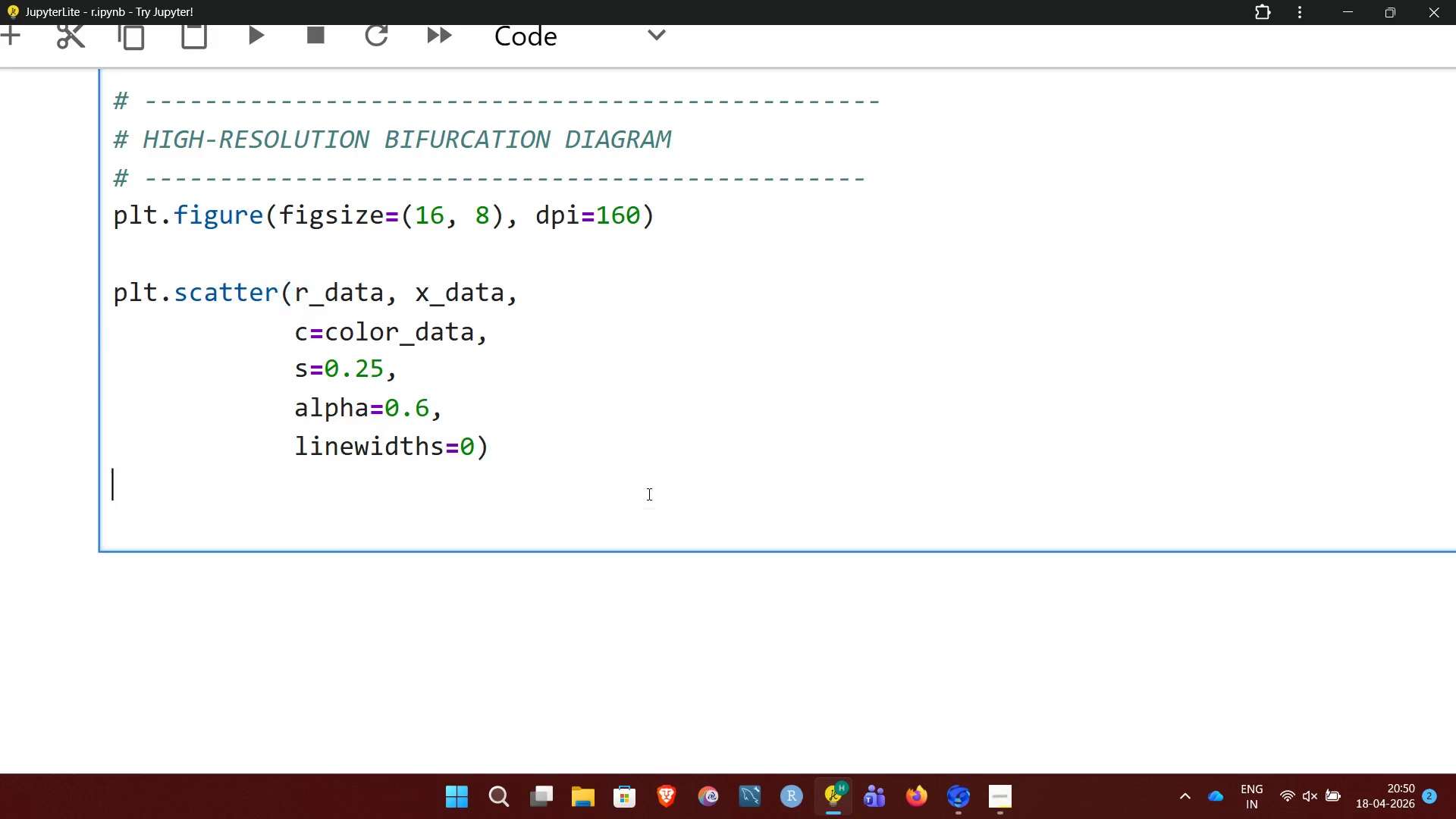 
key(Enter)
 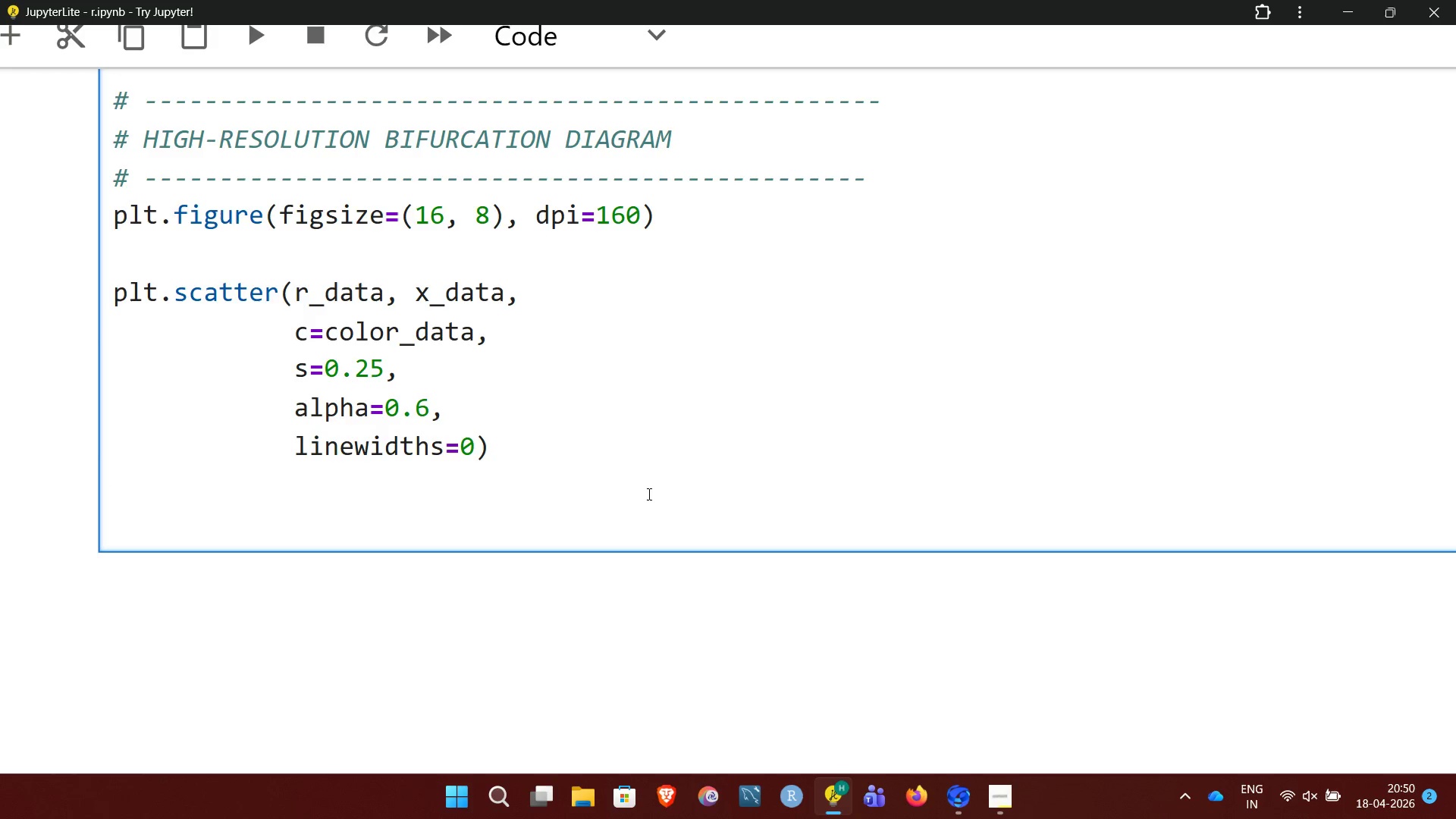 
key(Enter)
 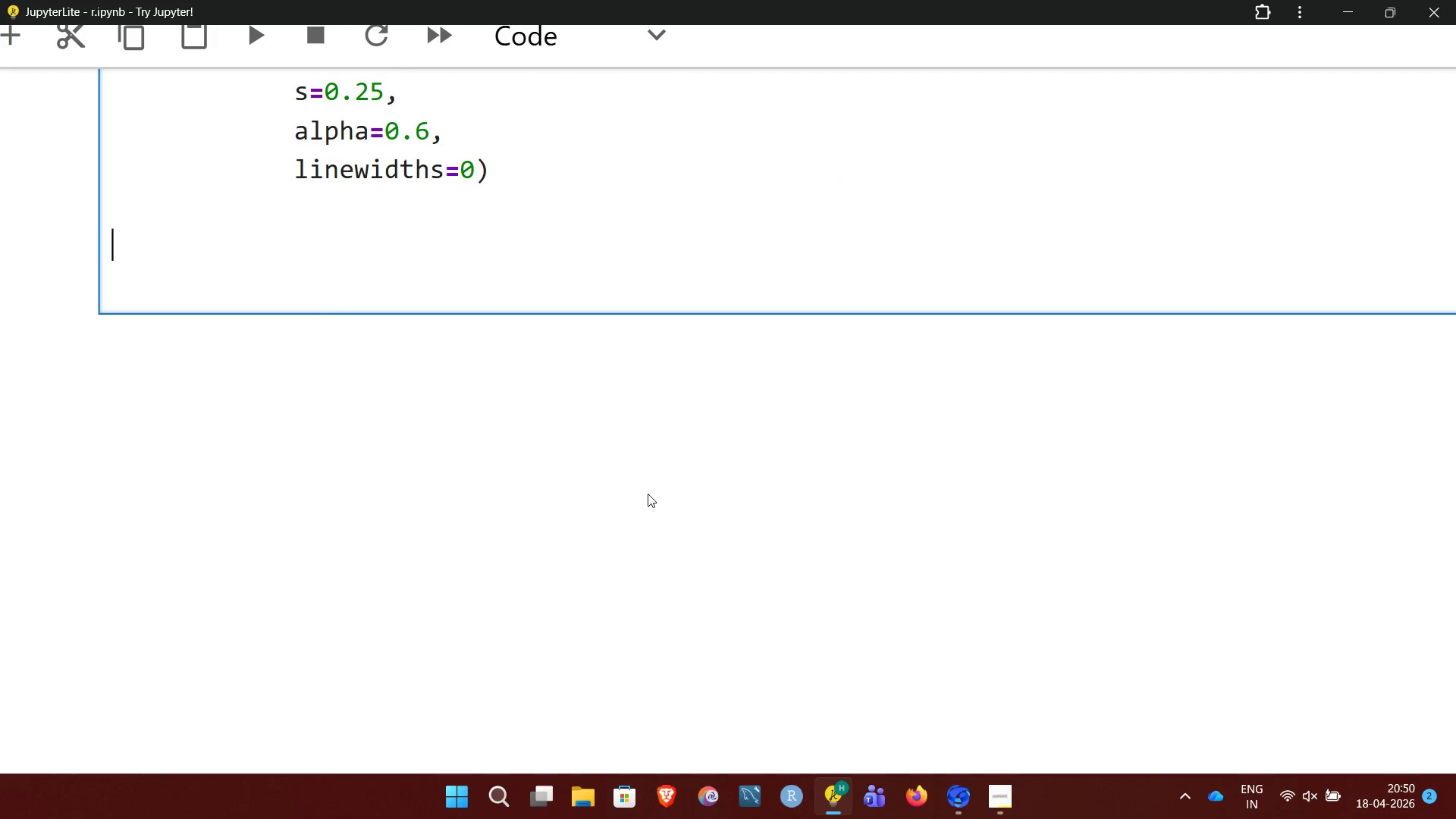 
type(plt)
 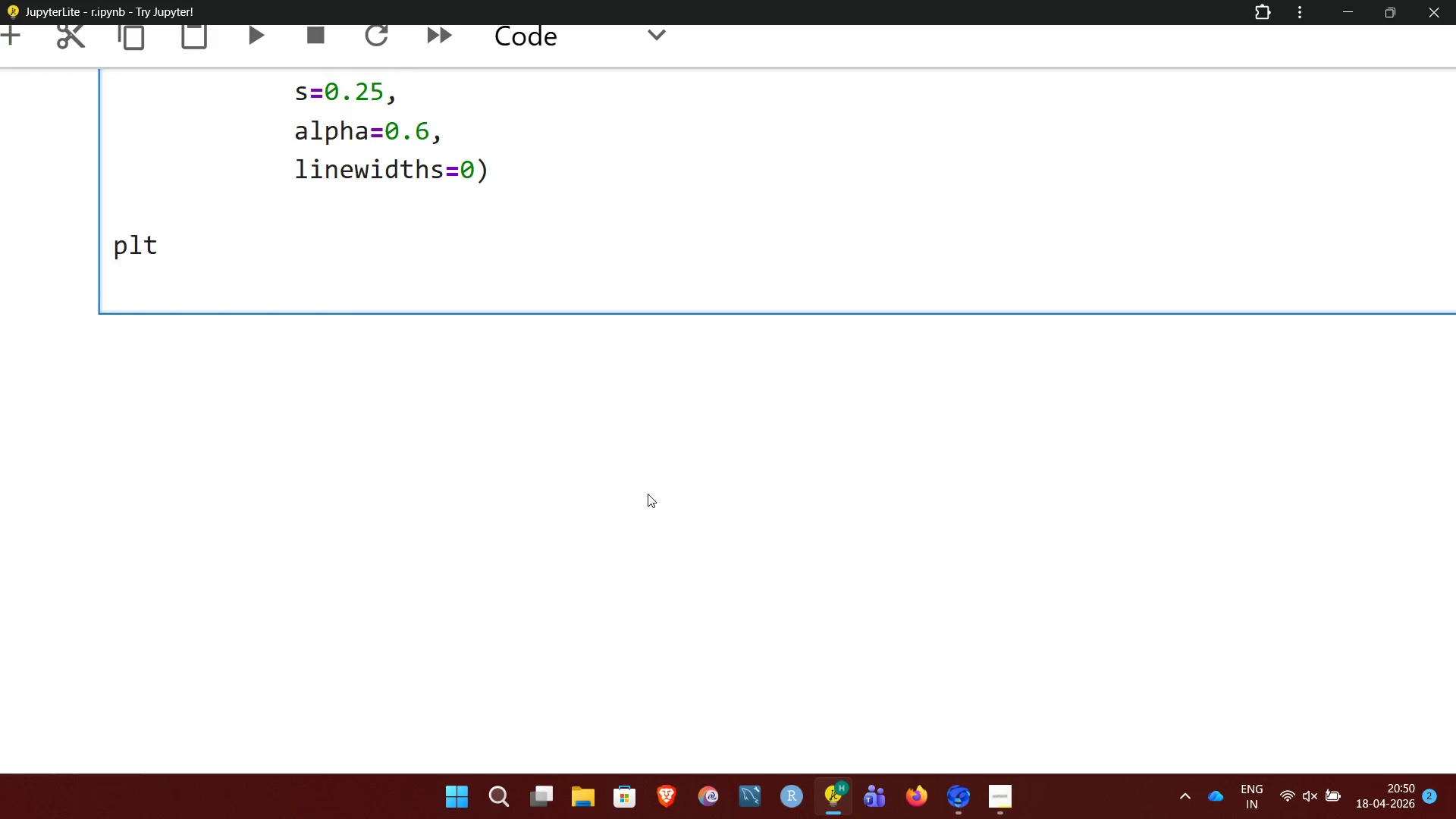 
wait(7.67)
 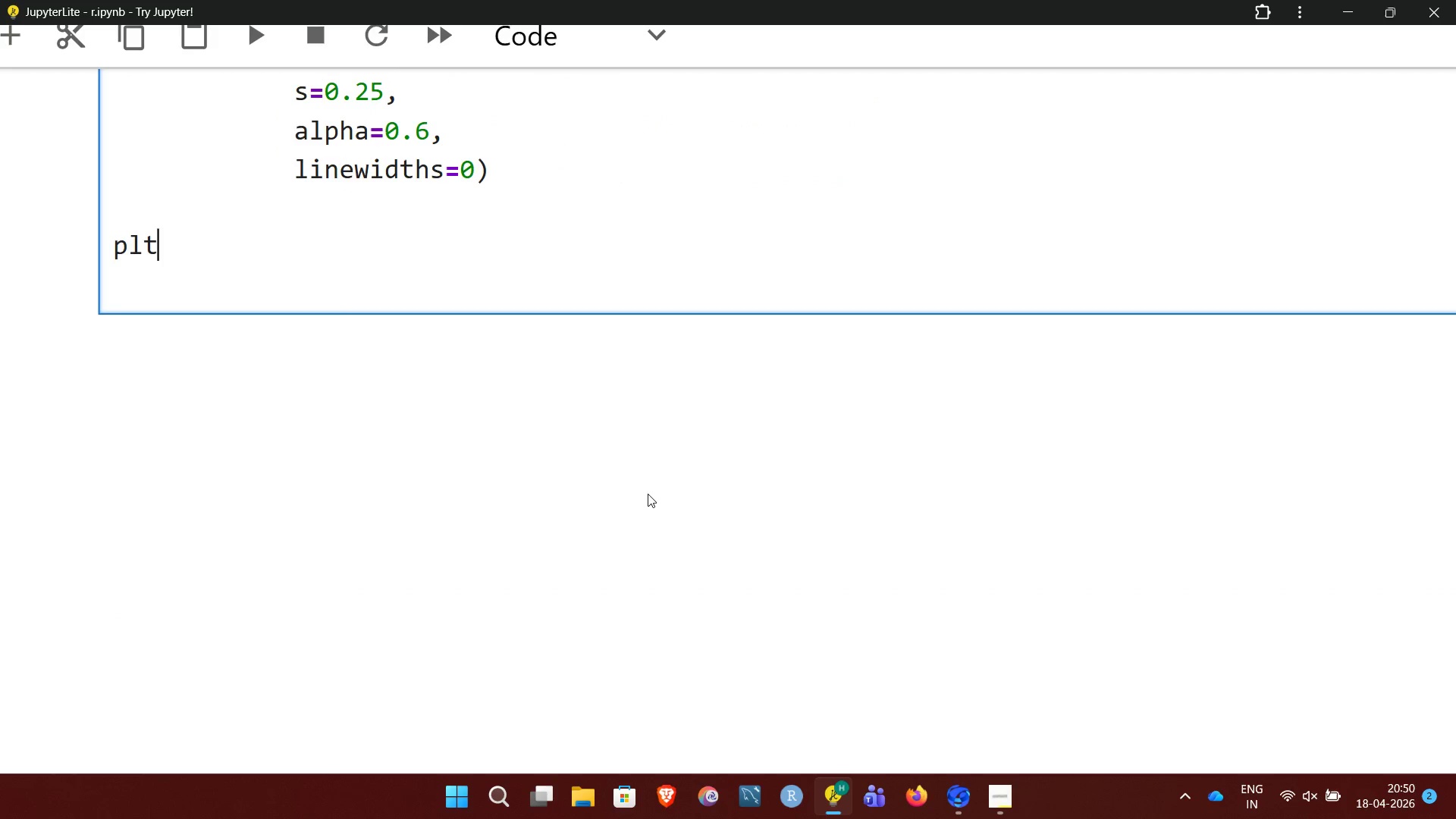 
type(.title)
 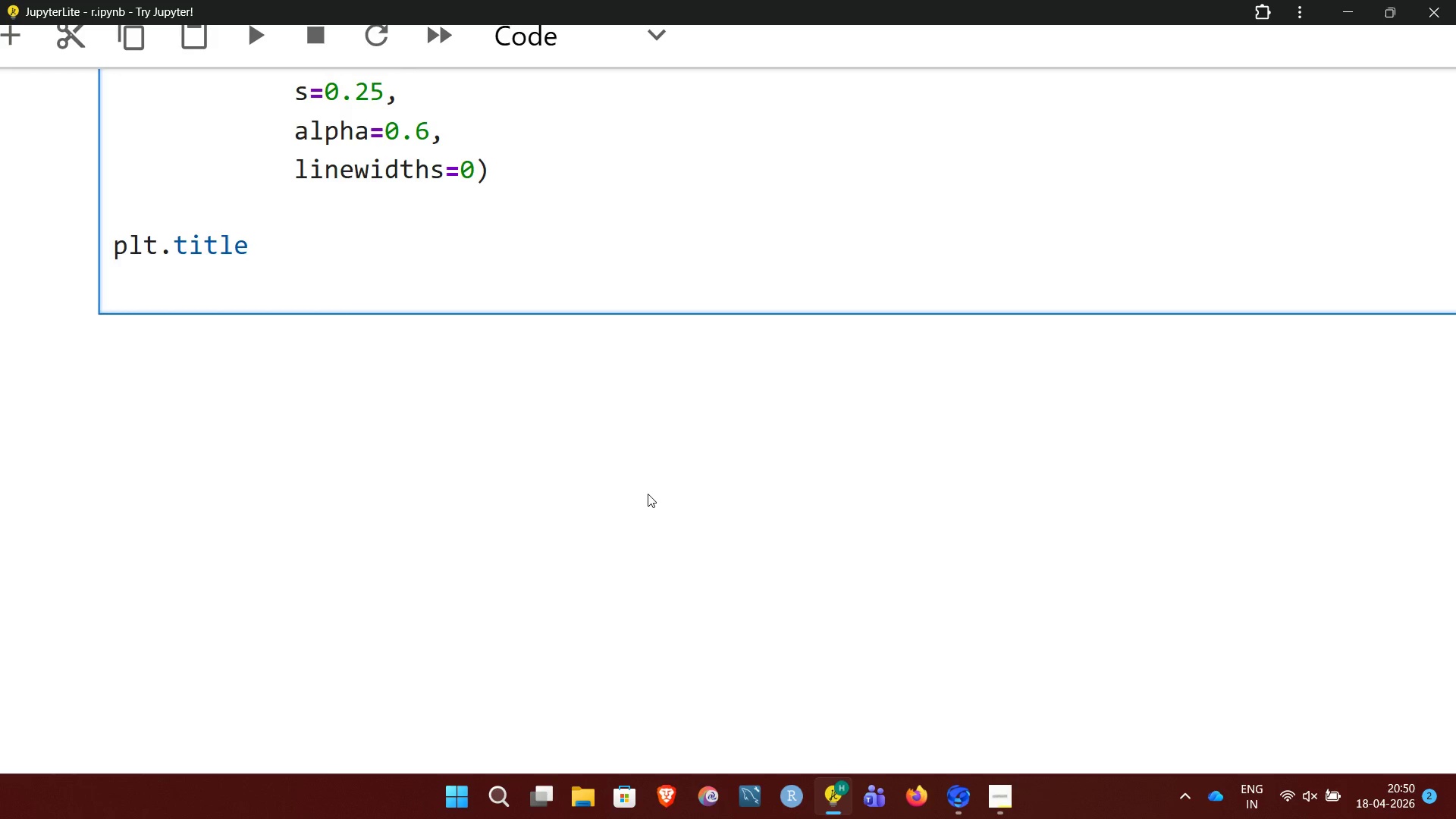 
key(Shift+9)
 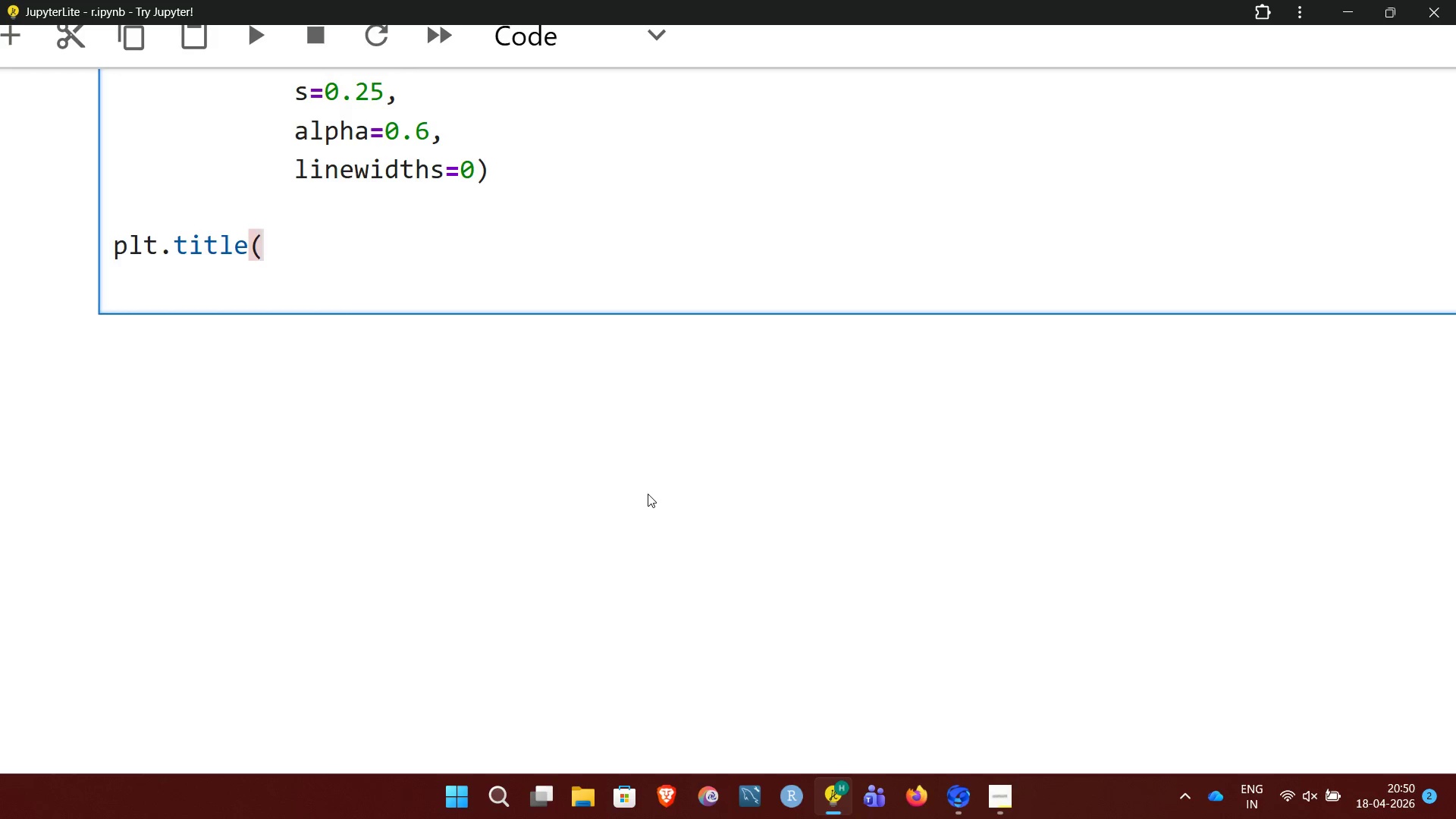 
key(Shift+Quote)
 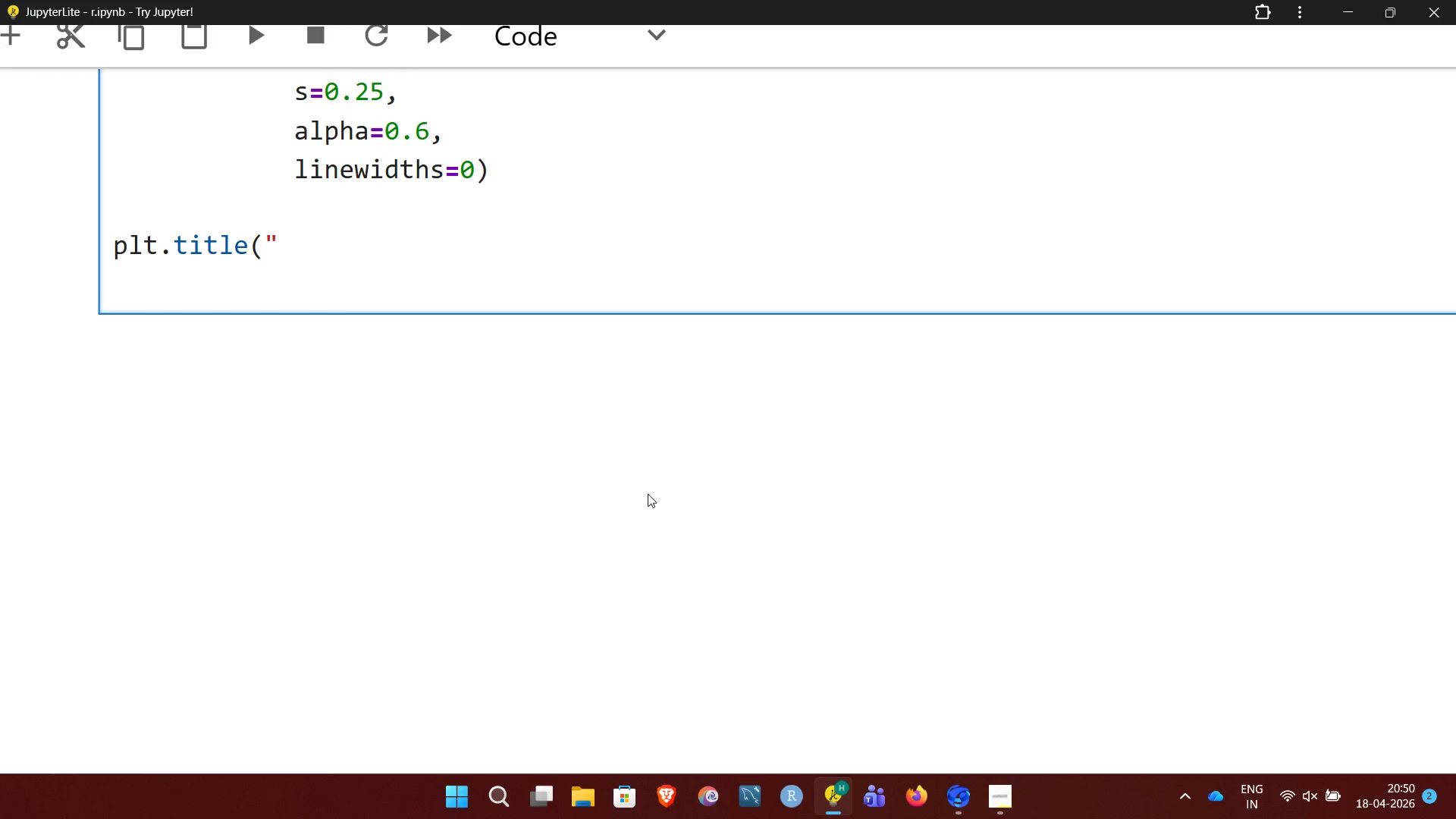 
wait(8.05)
 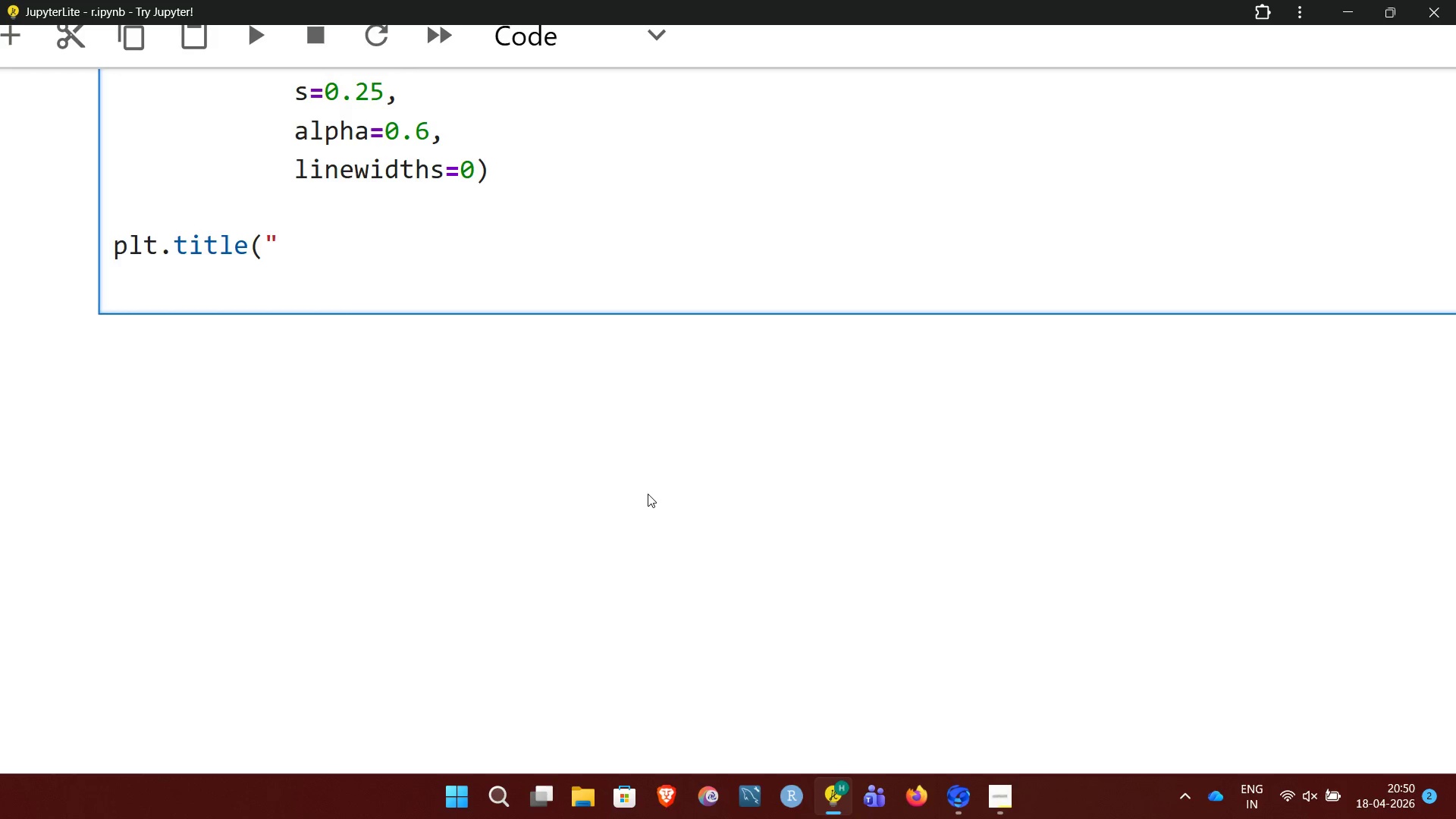 
type(cardiac)
 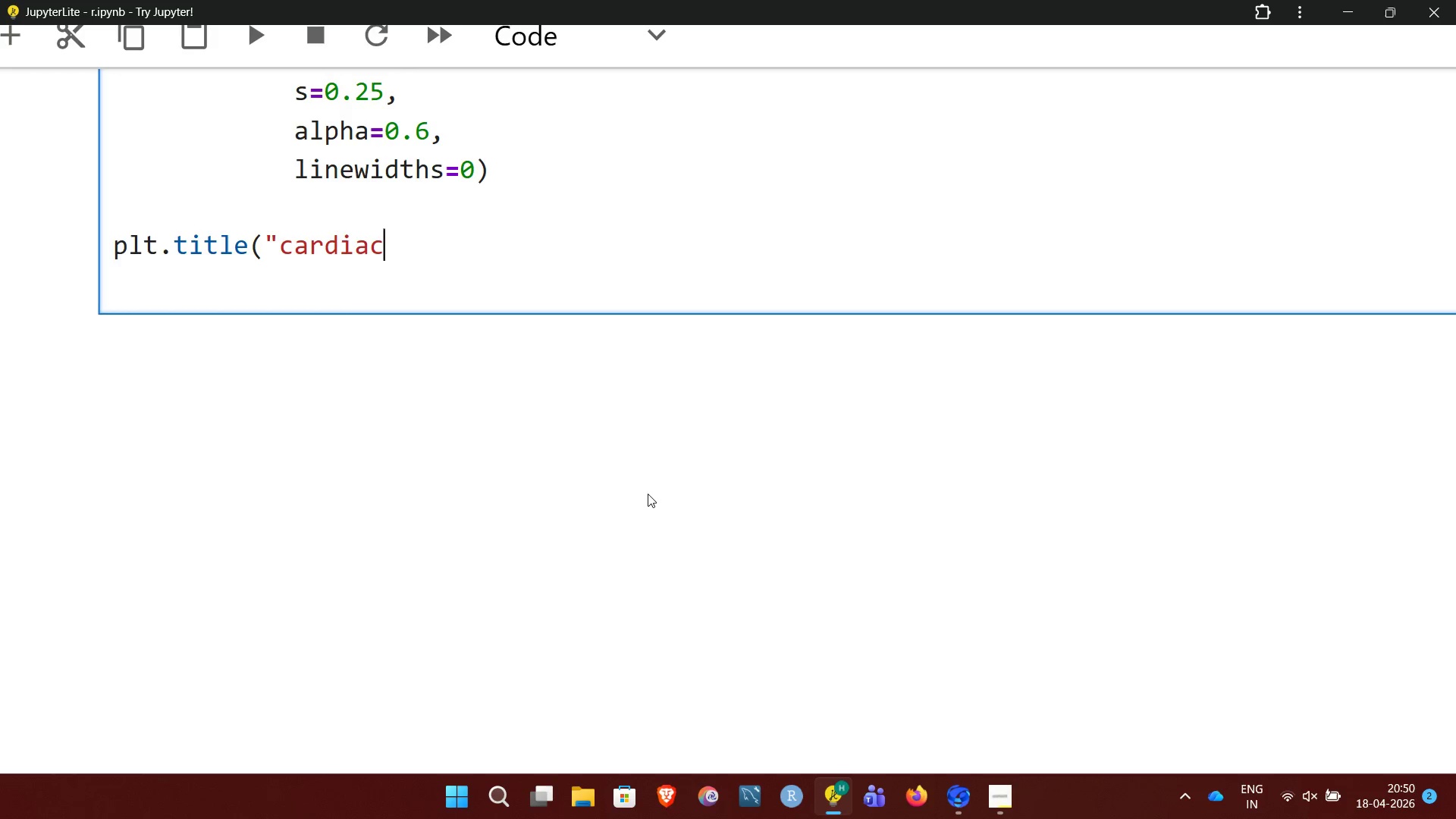 
type( rhythm bir)
key(Backspace)
key(Backspace)
key(Backspace)
type(Bifurcation Diagram)
 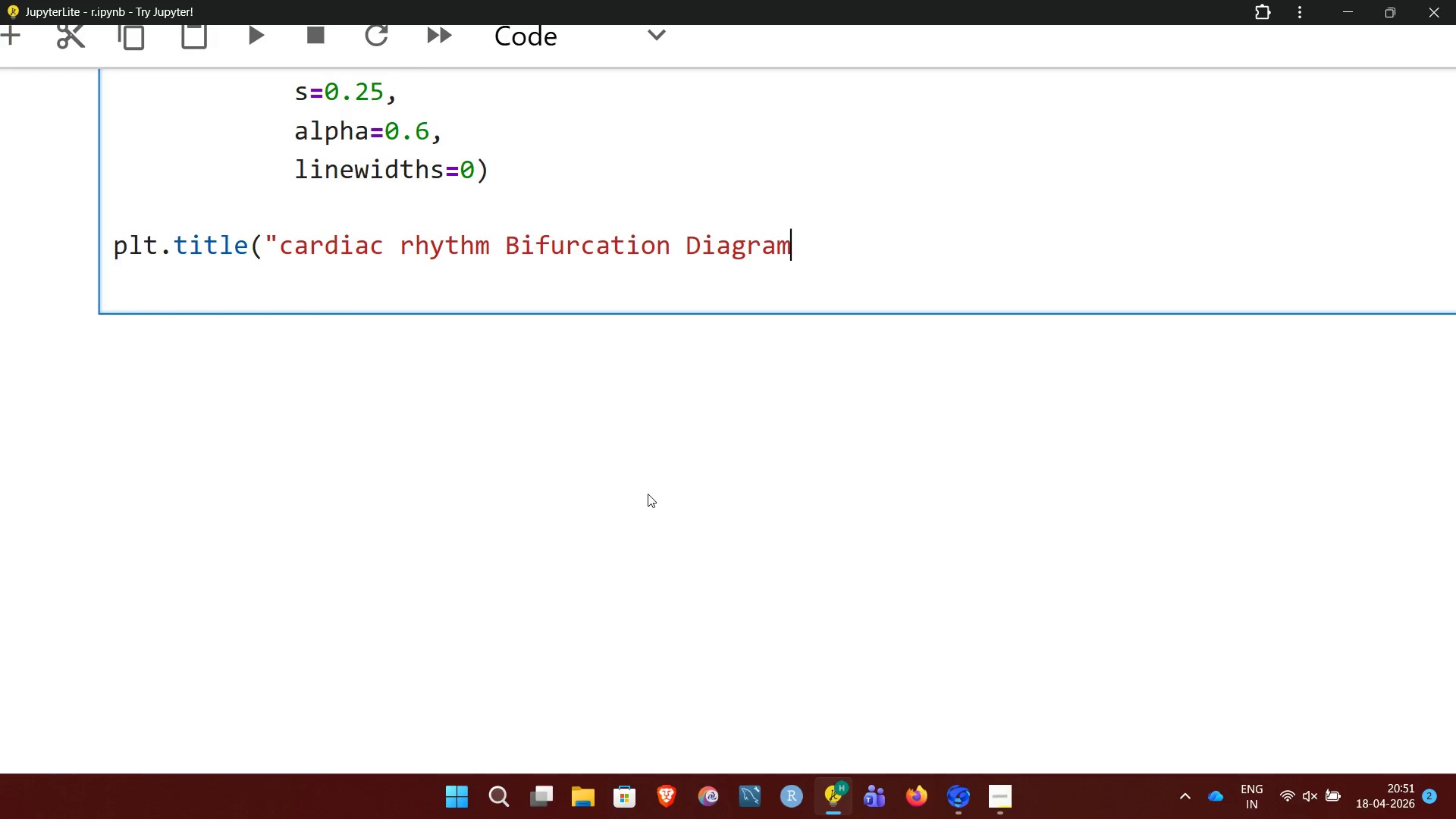 
type(\n(logistic map - )
 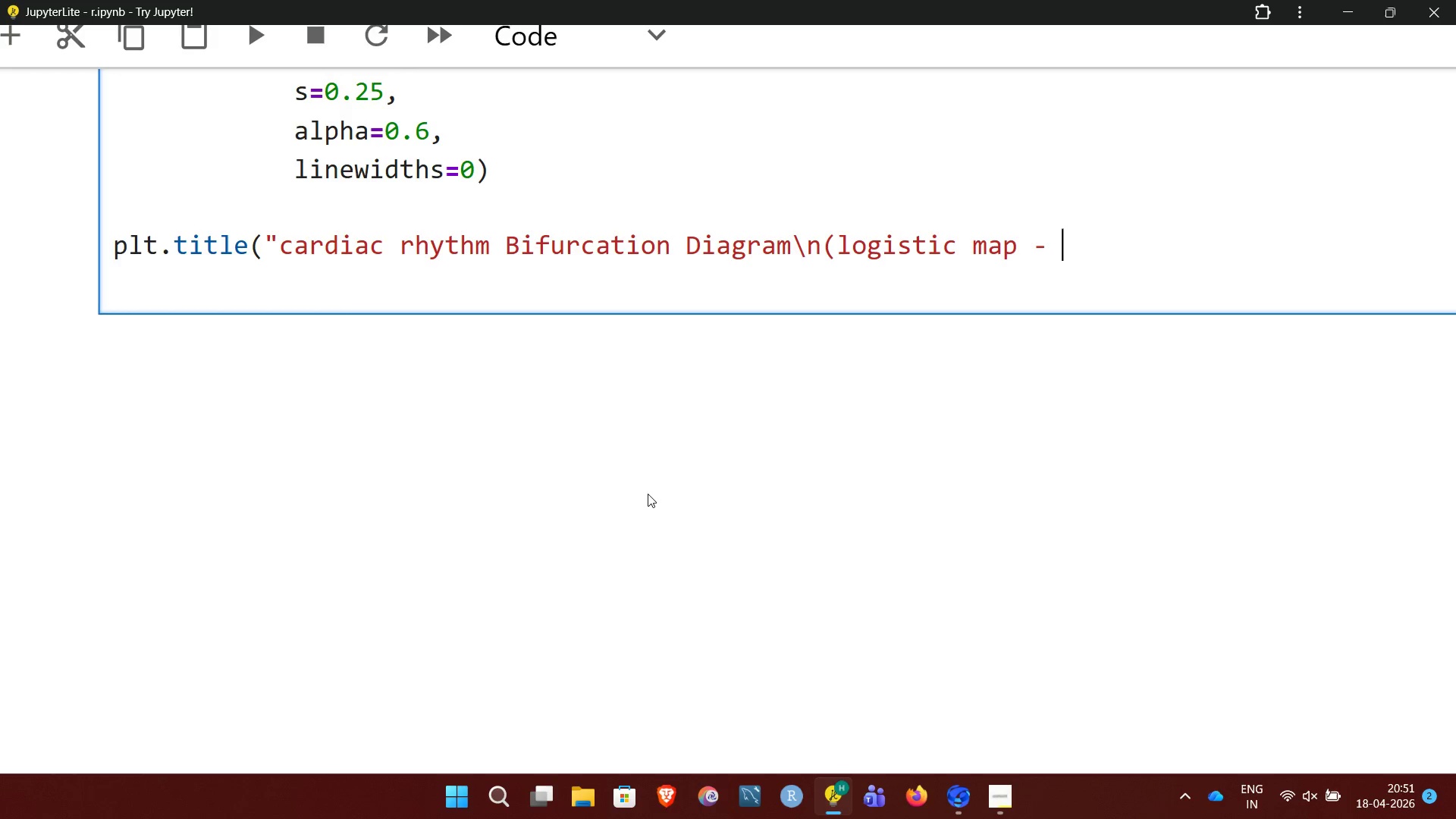 
type(period doublingt)
key(Backspace)
type( to chaos)",)
 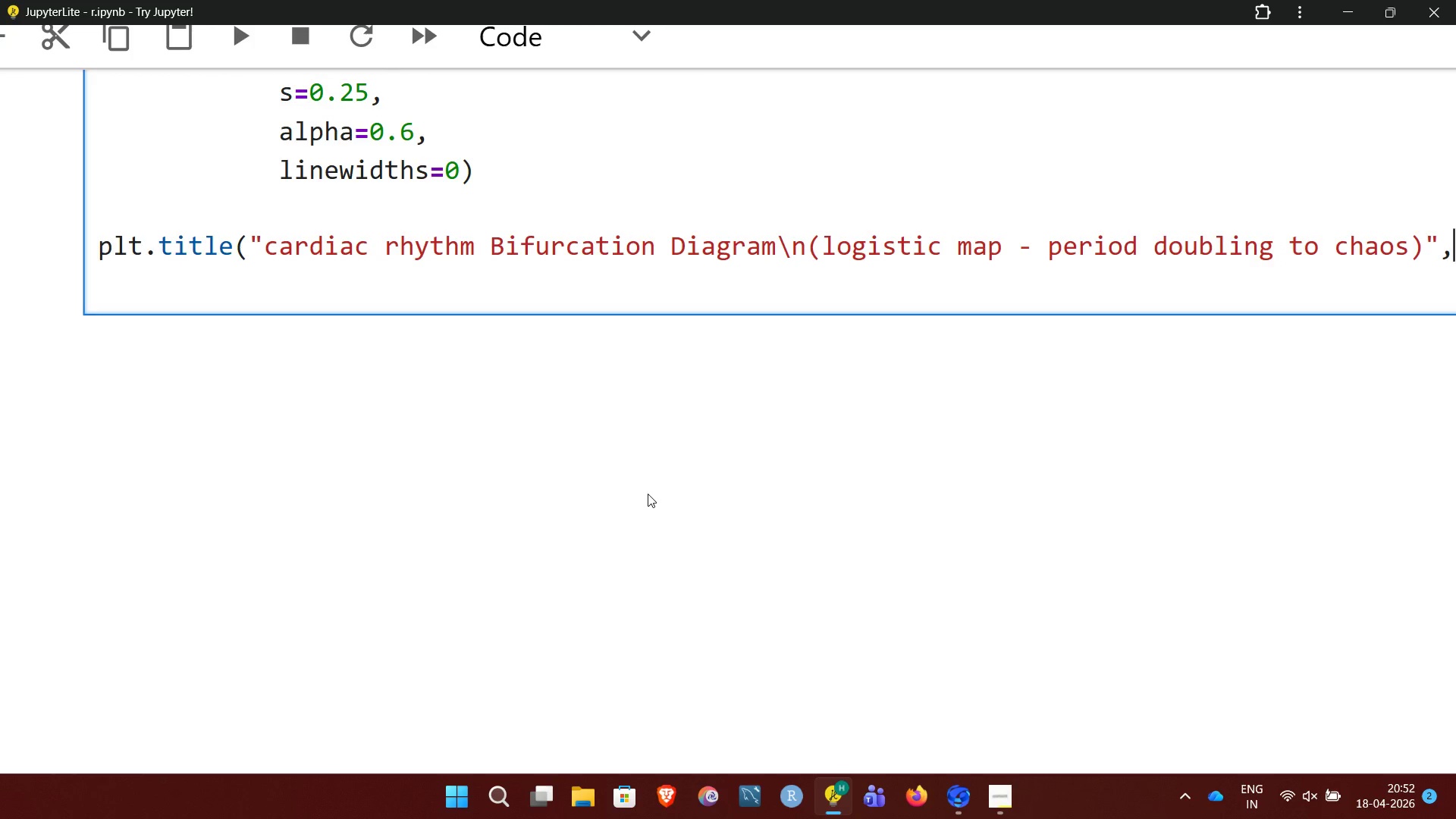 
key(Enter)
 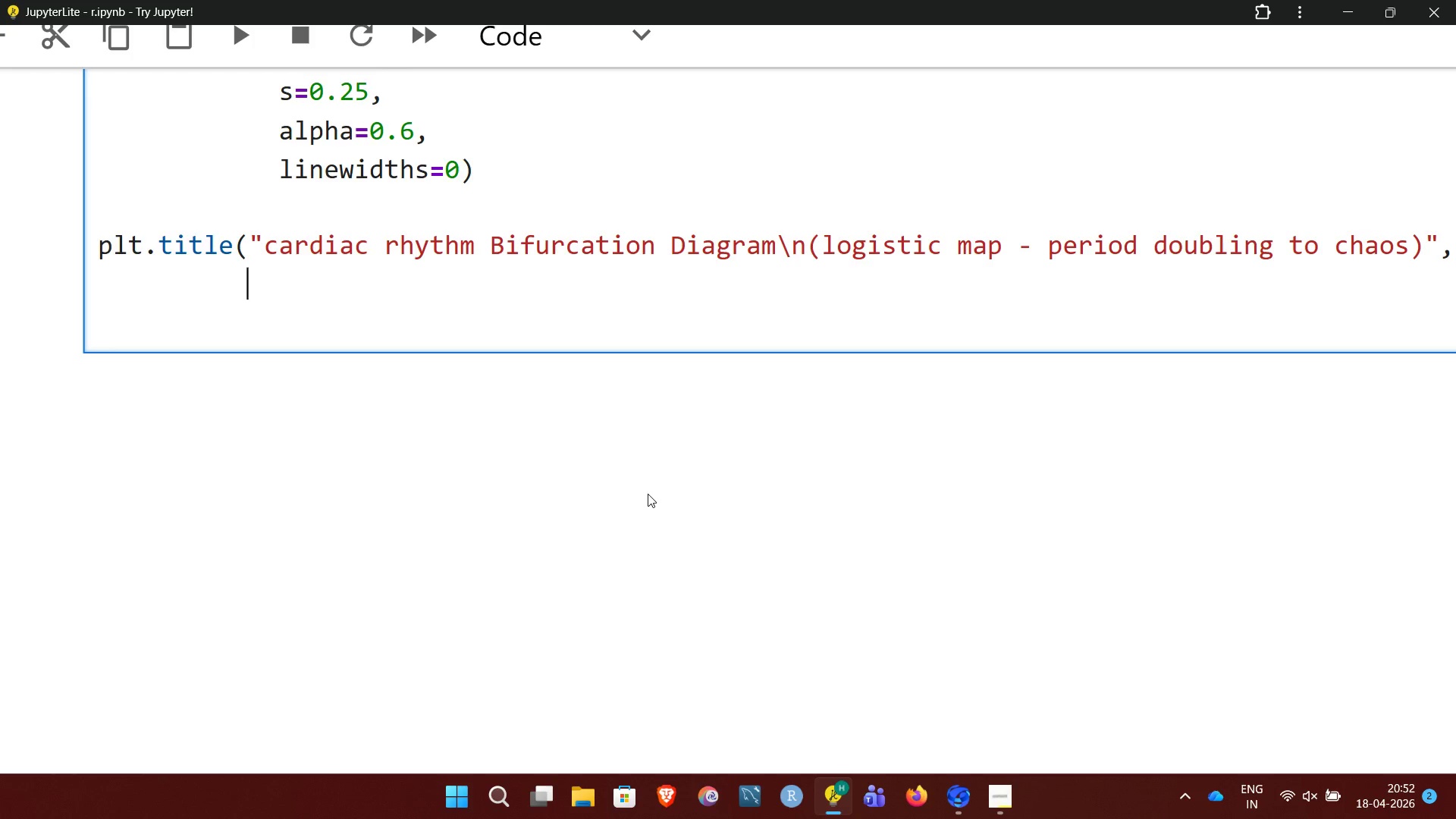 
wait(16.92)
 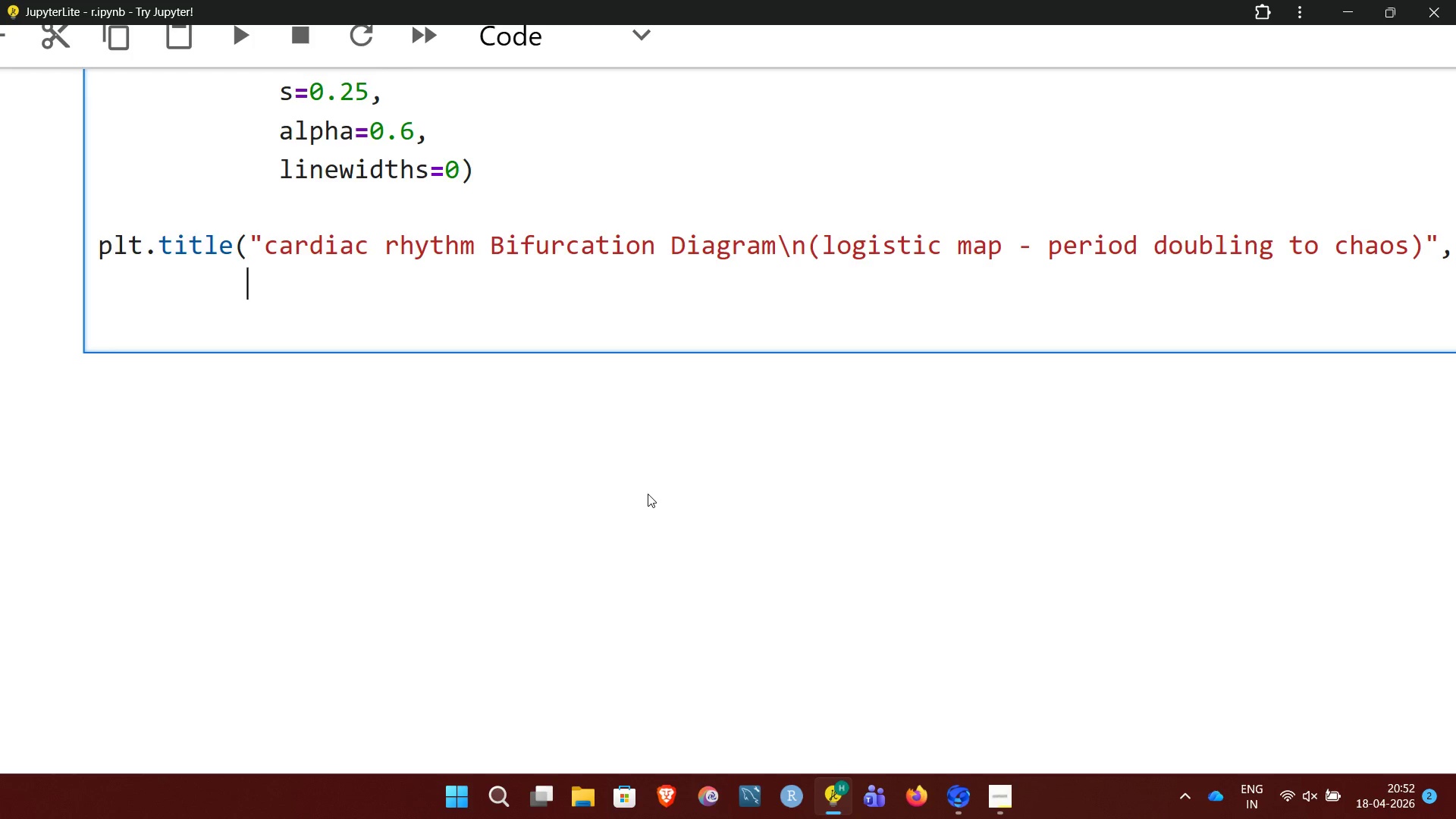 
type(fontsize=18)
 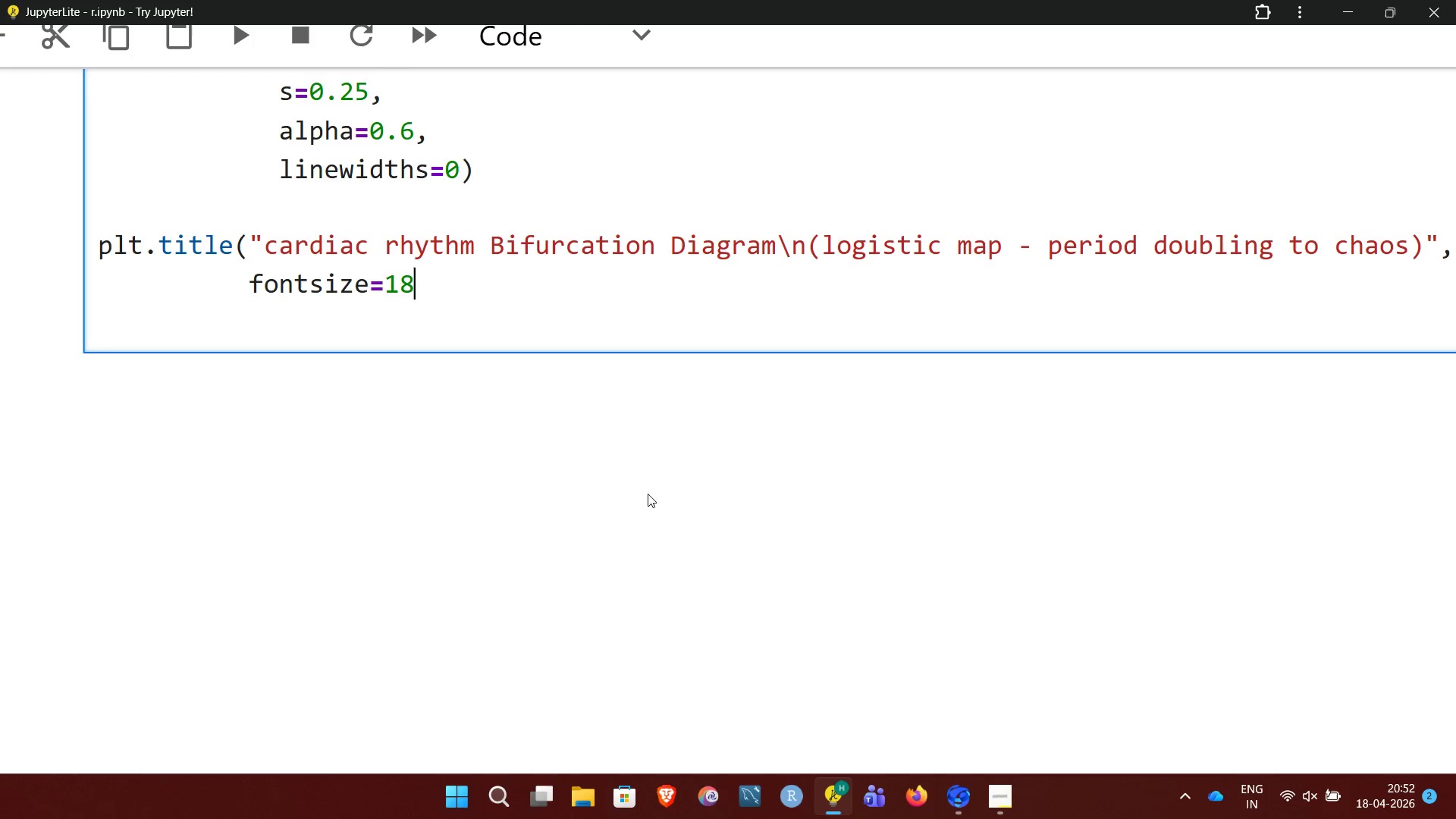 
type(, weight)
 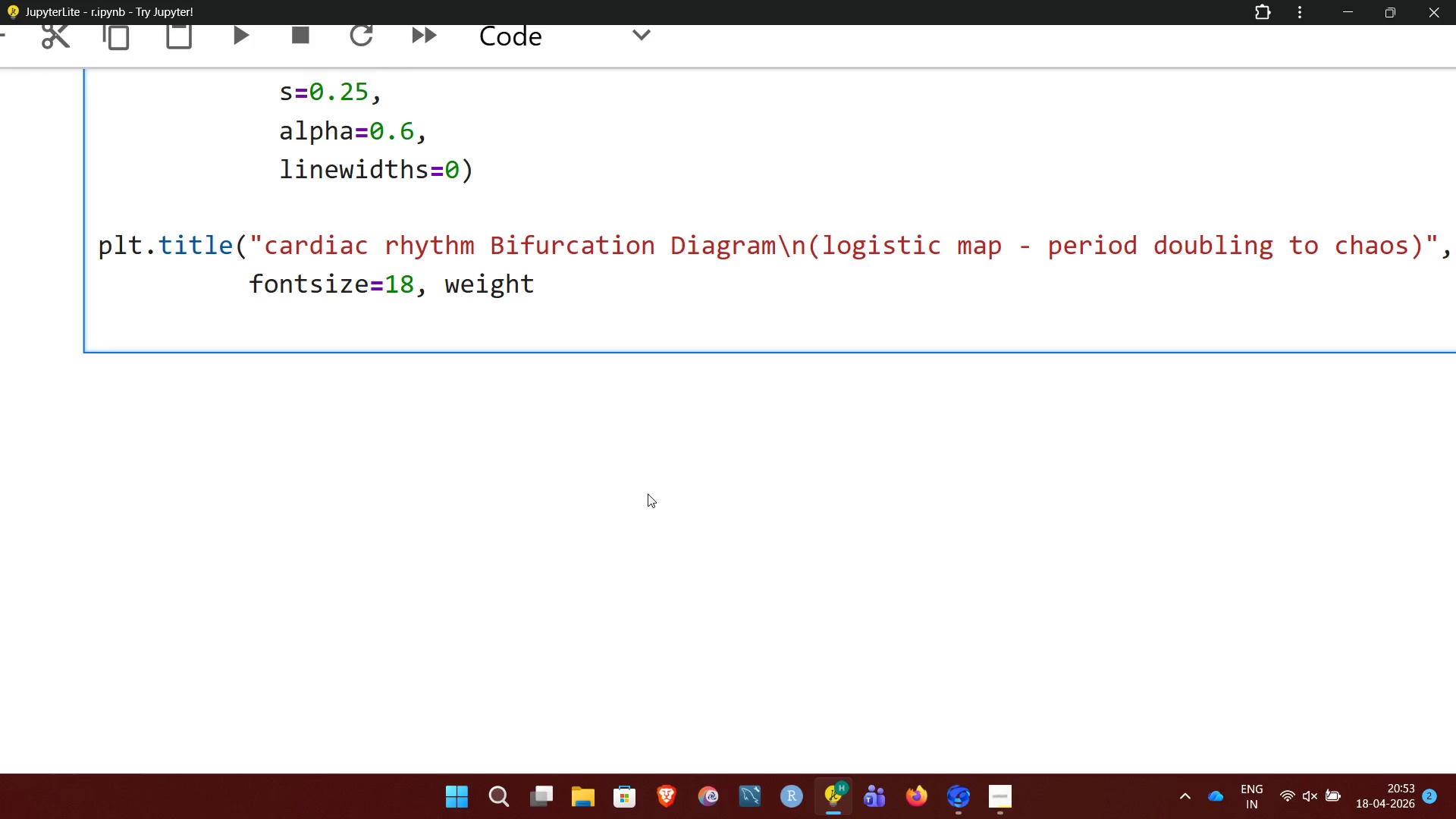 
wait(28.73)
 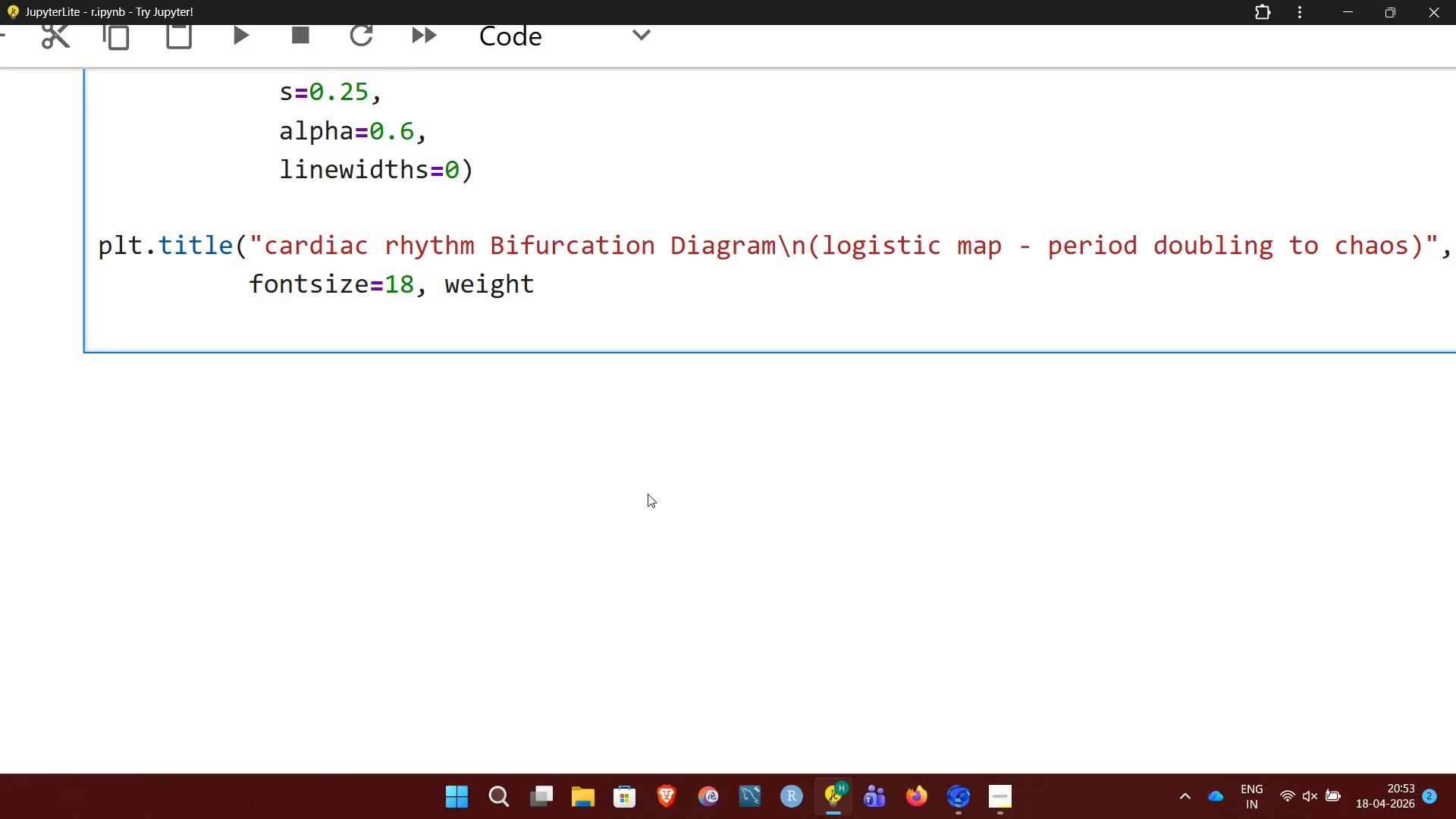 
type(='bold'))
 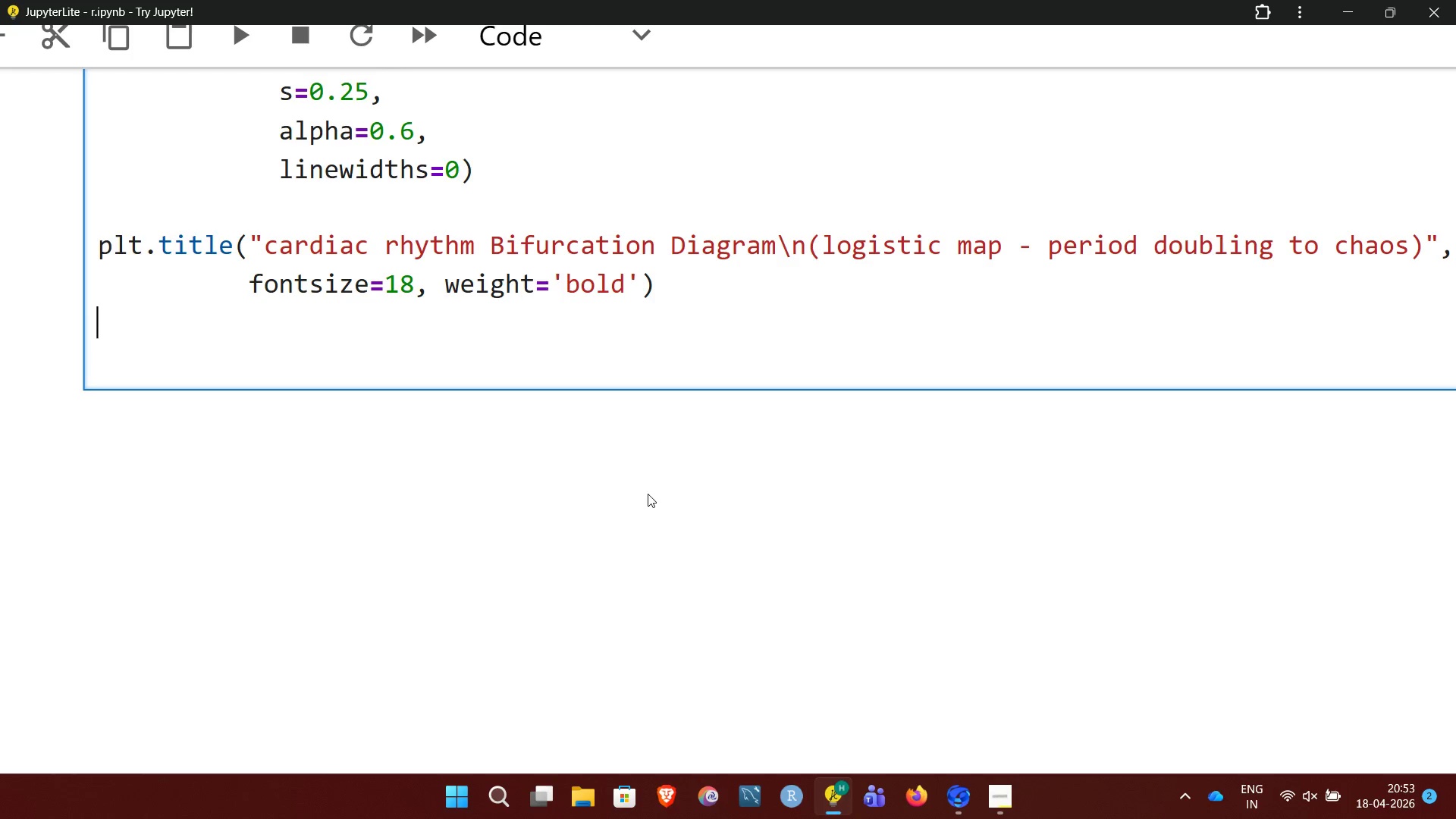 
 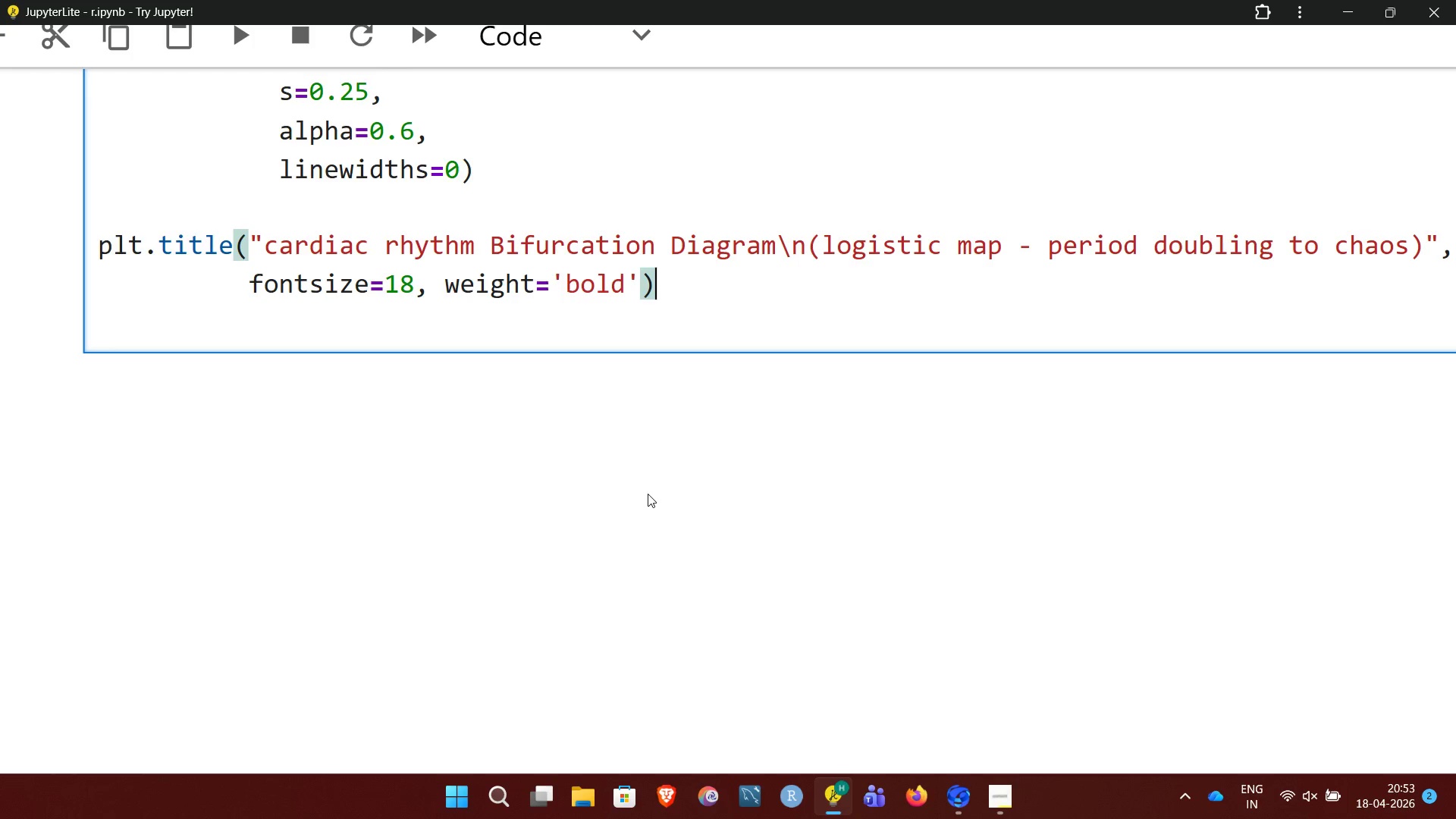 
key(Enter)
 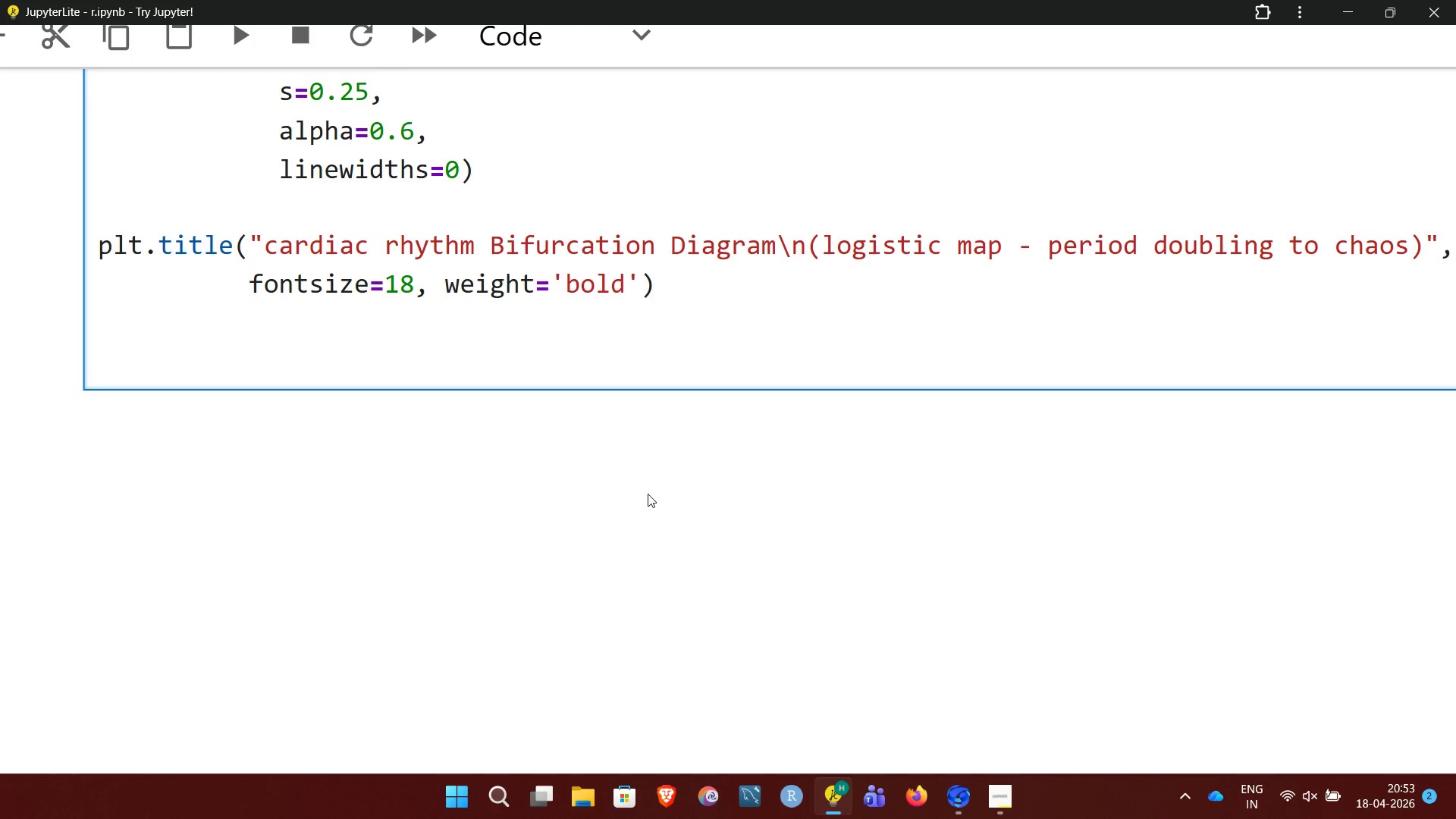 
type(plt.xlabel("physiological control parameter (r))
 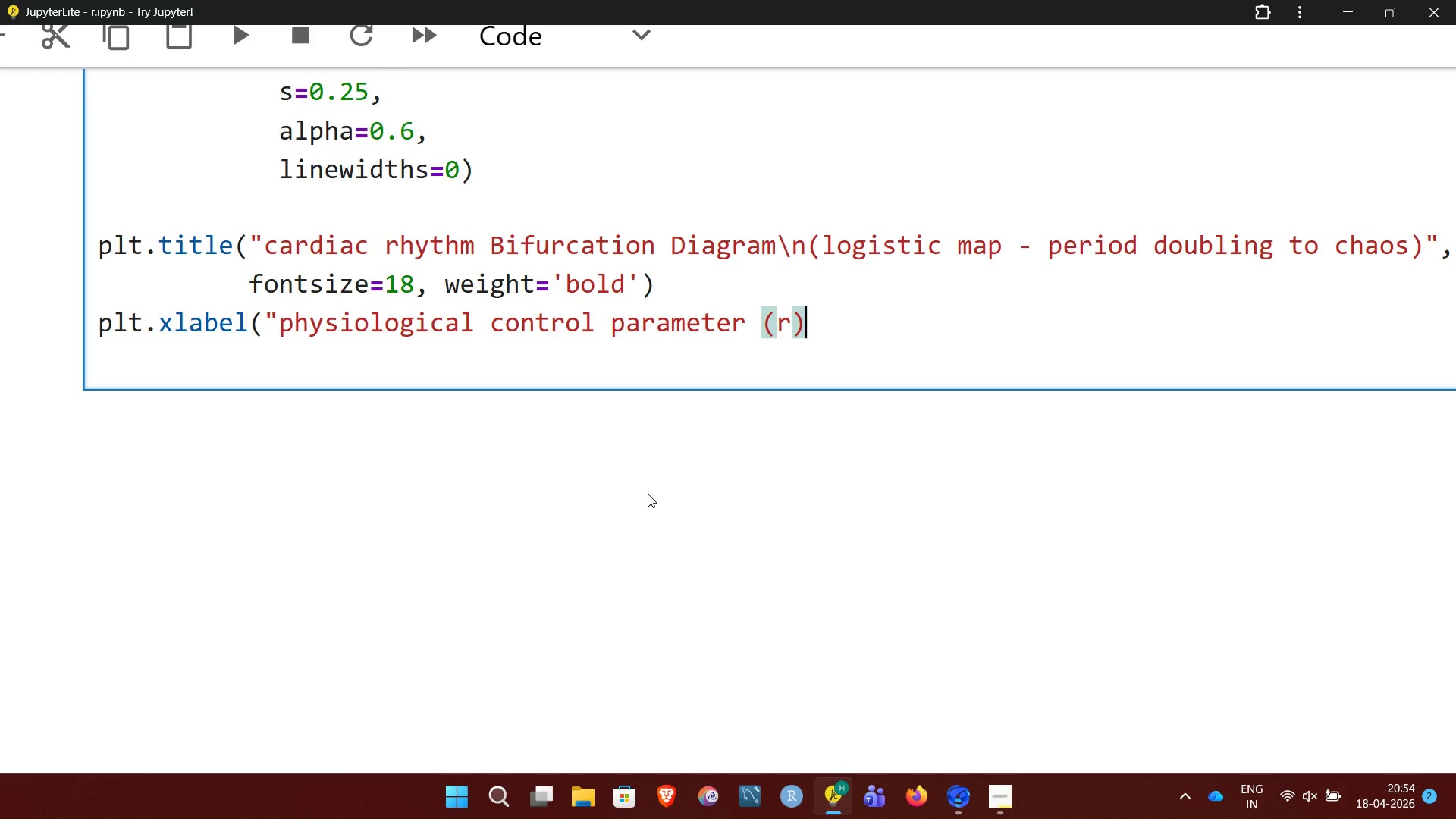 
wait(26.14)
 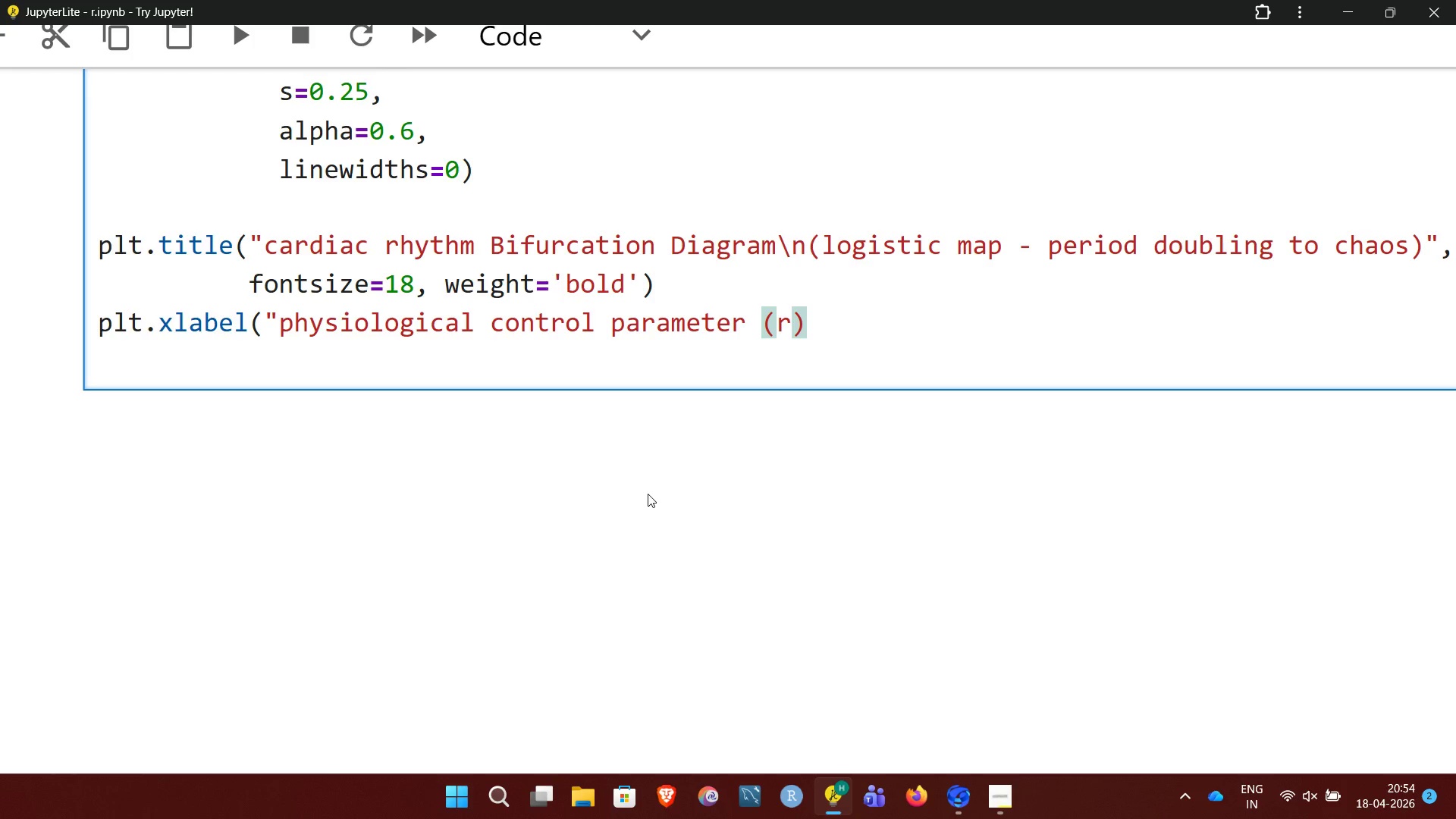 
key(Shift+Quote)
 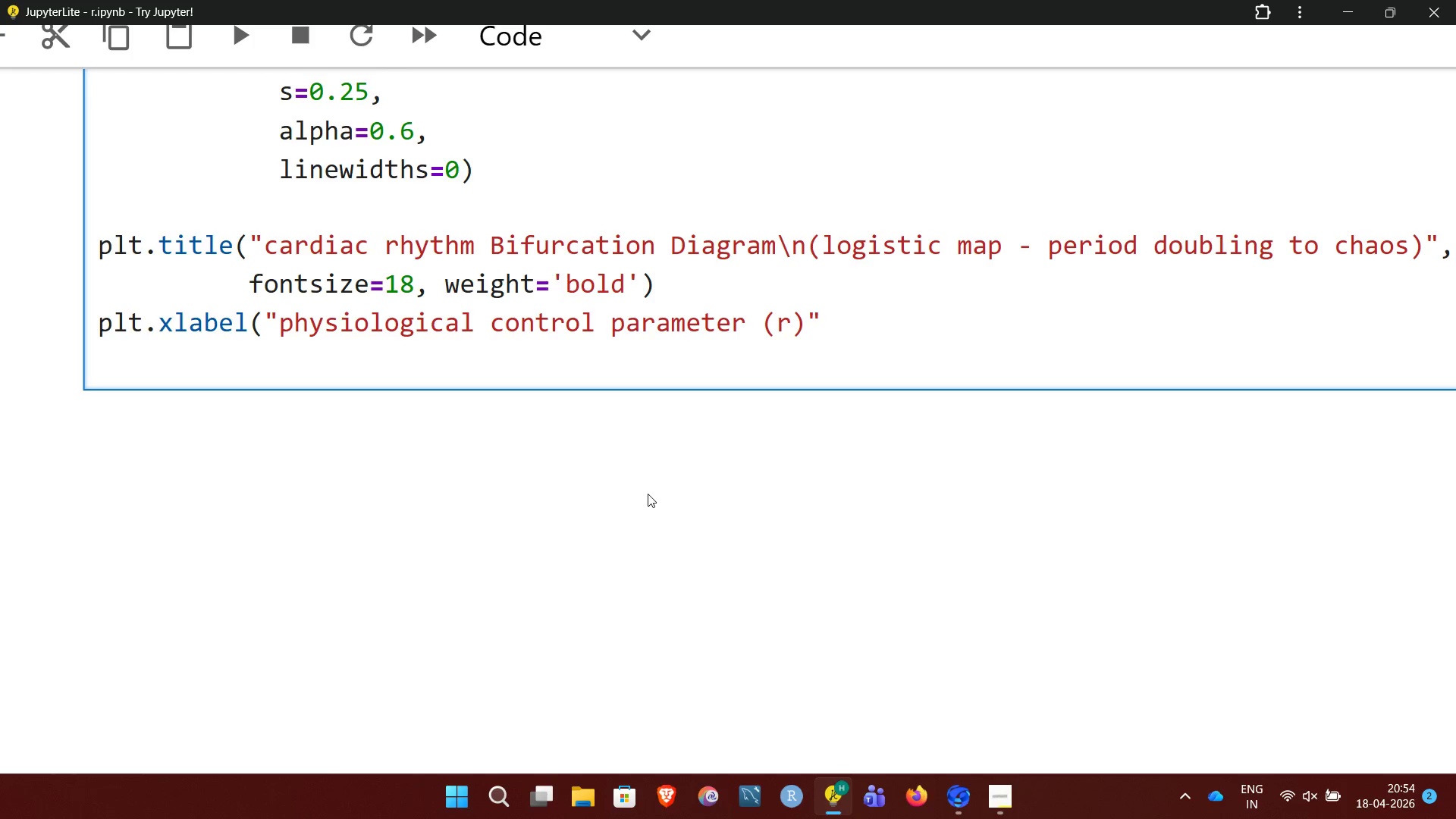 
key(Comma)
 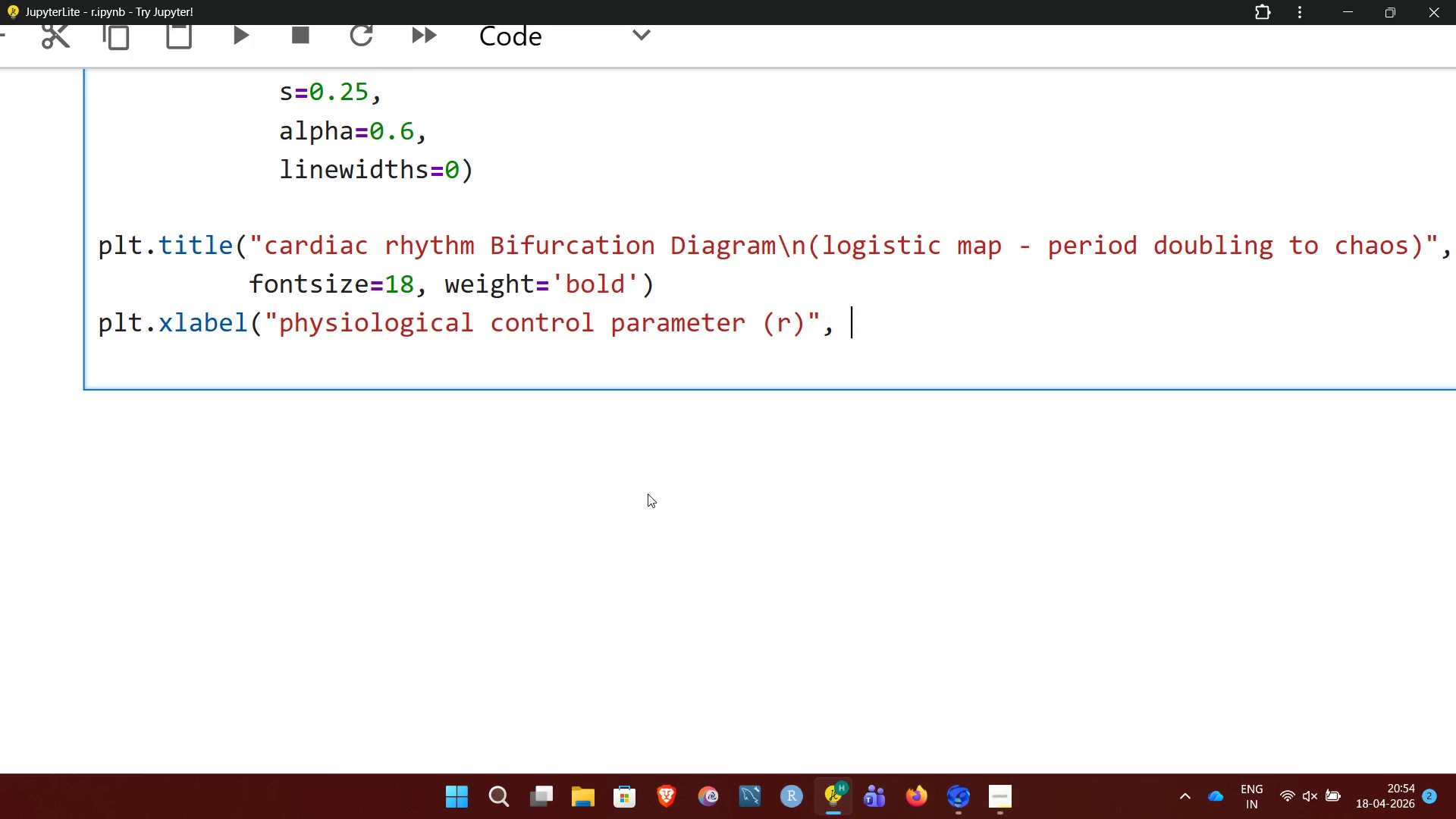 
key(Space)
 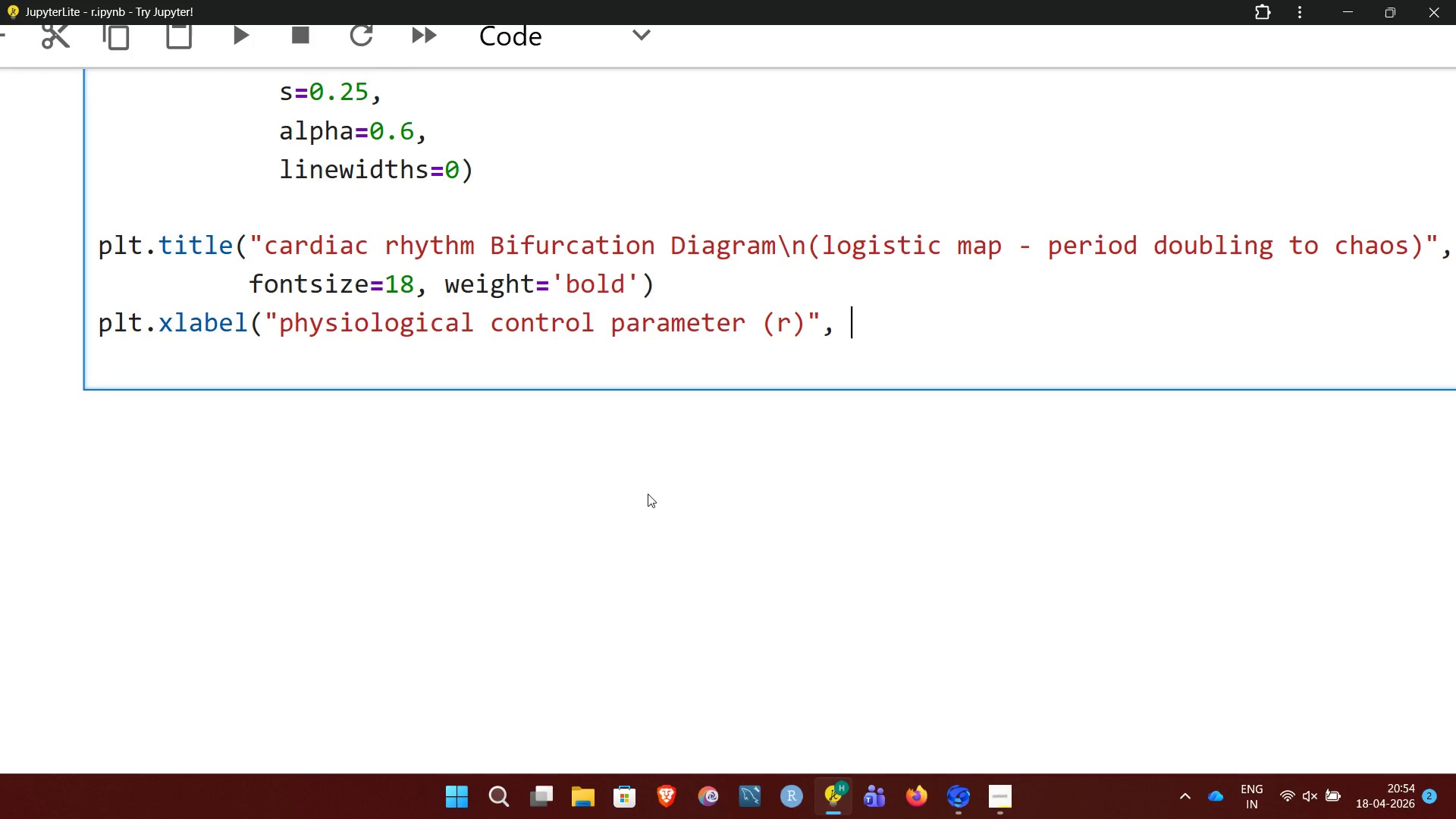 
type(fo)
 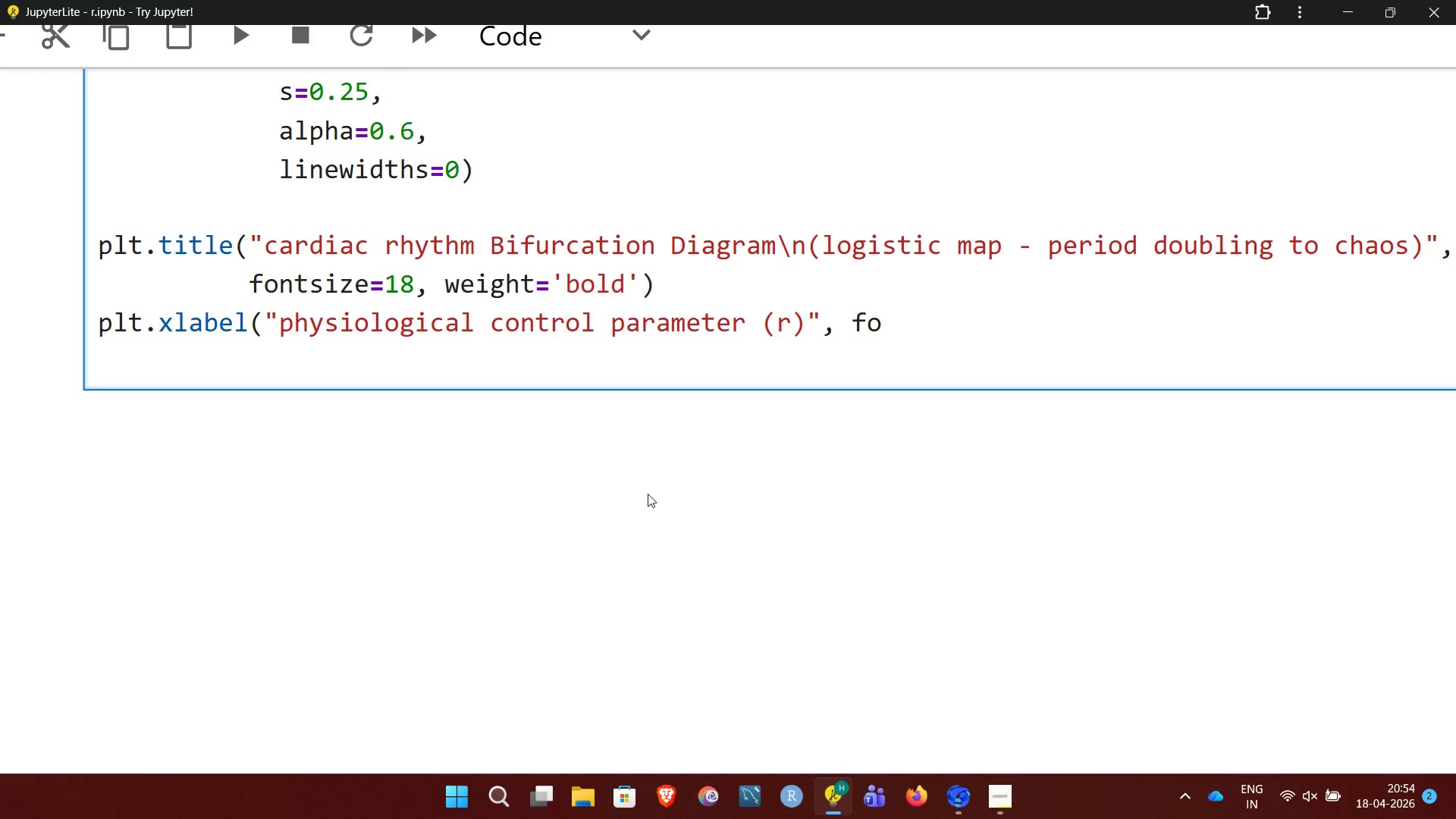 
wait(7.55)
 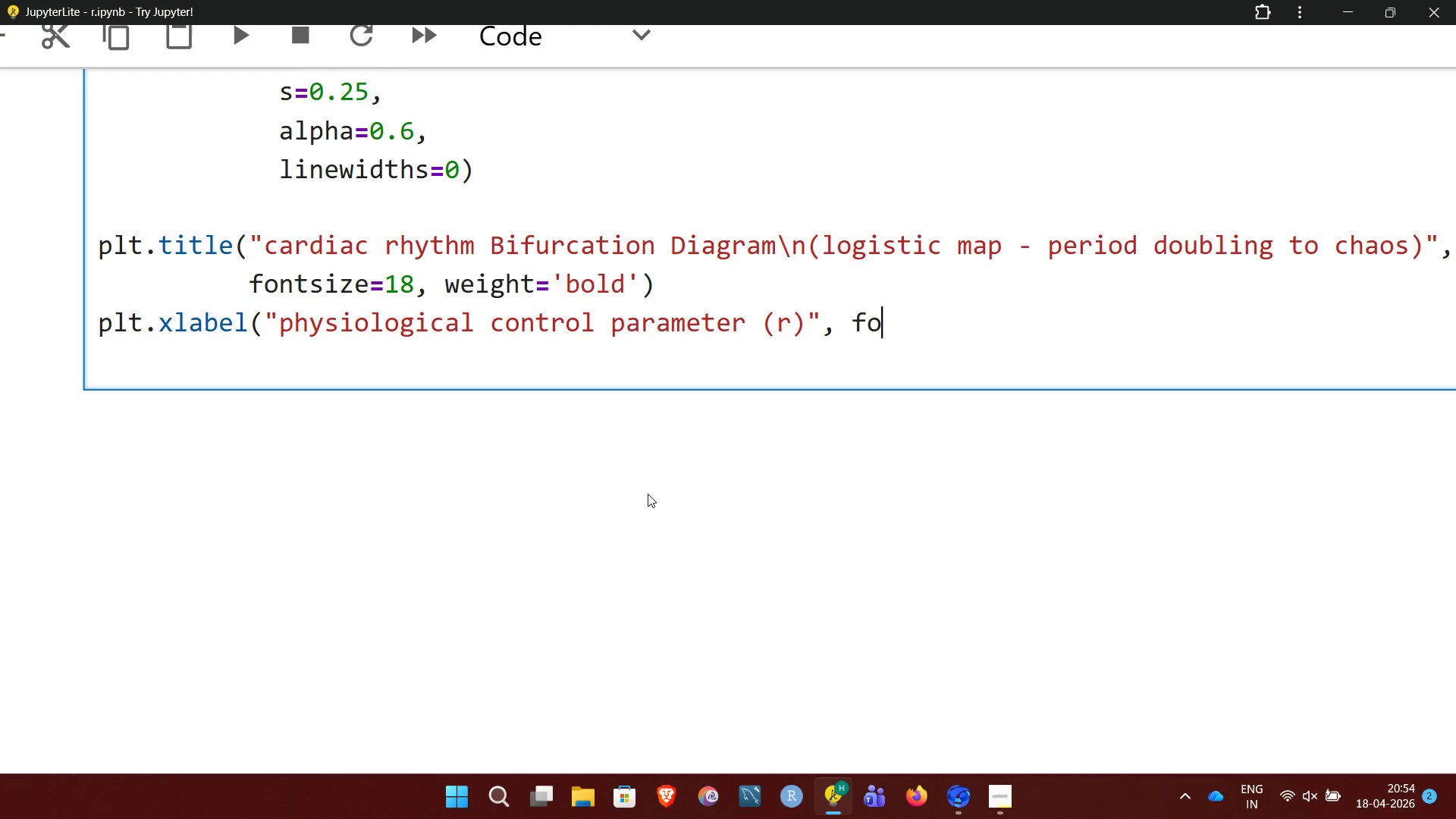 
type(nt)
 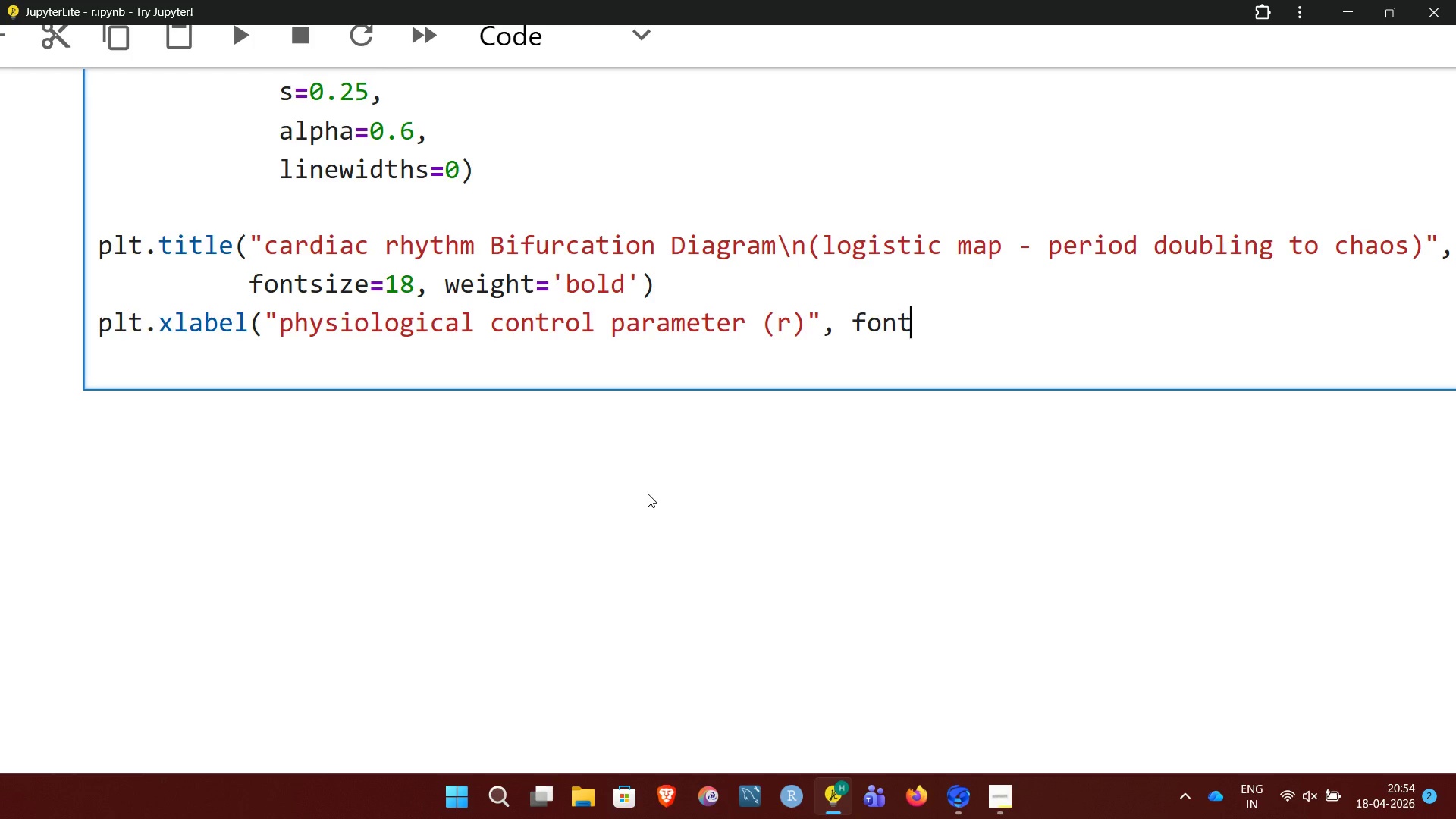 
wait(7.11)
 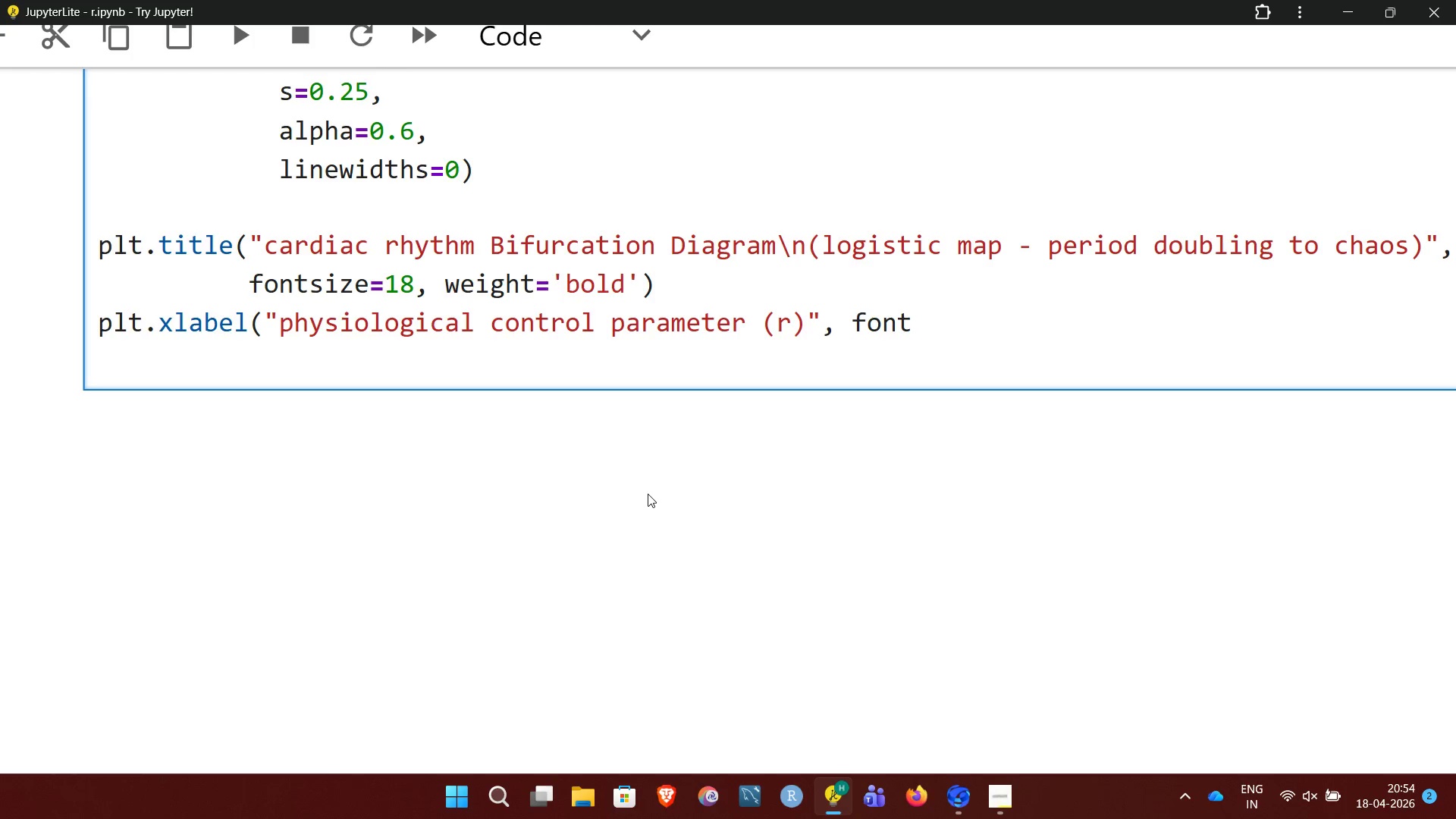 
type(size=12))
 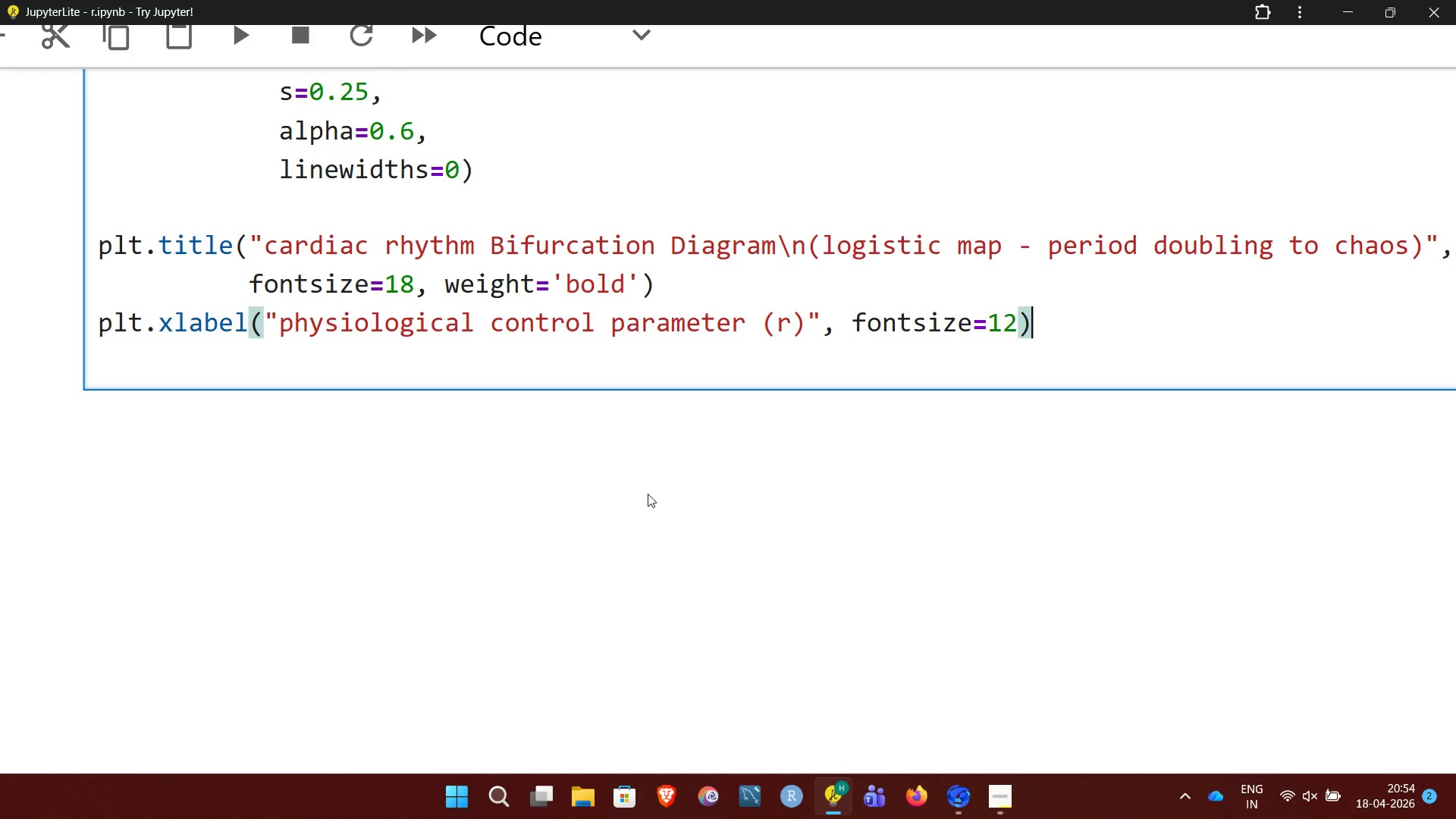 
key(Enter)
 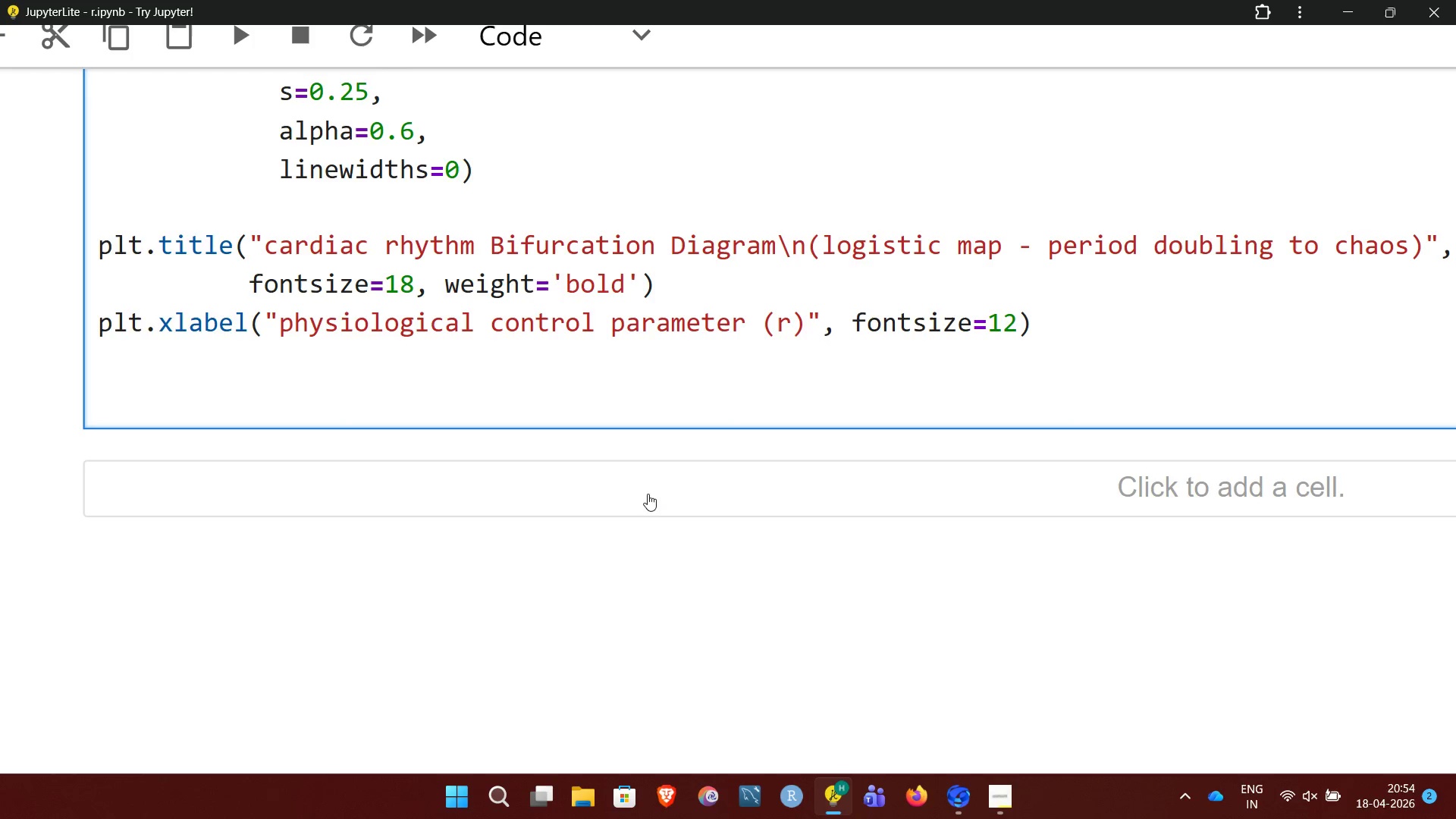 
type(plt.ylabel)
 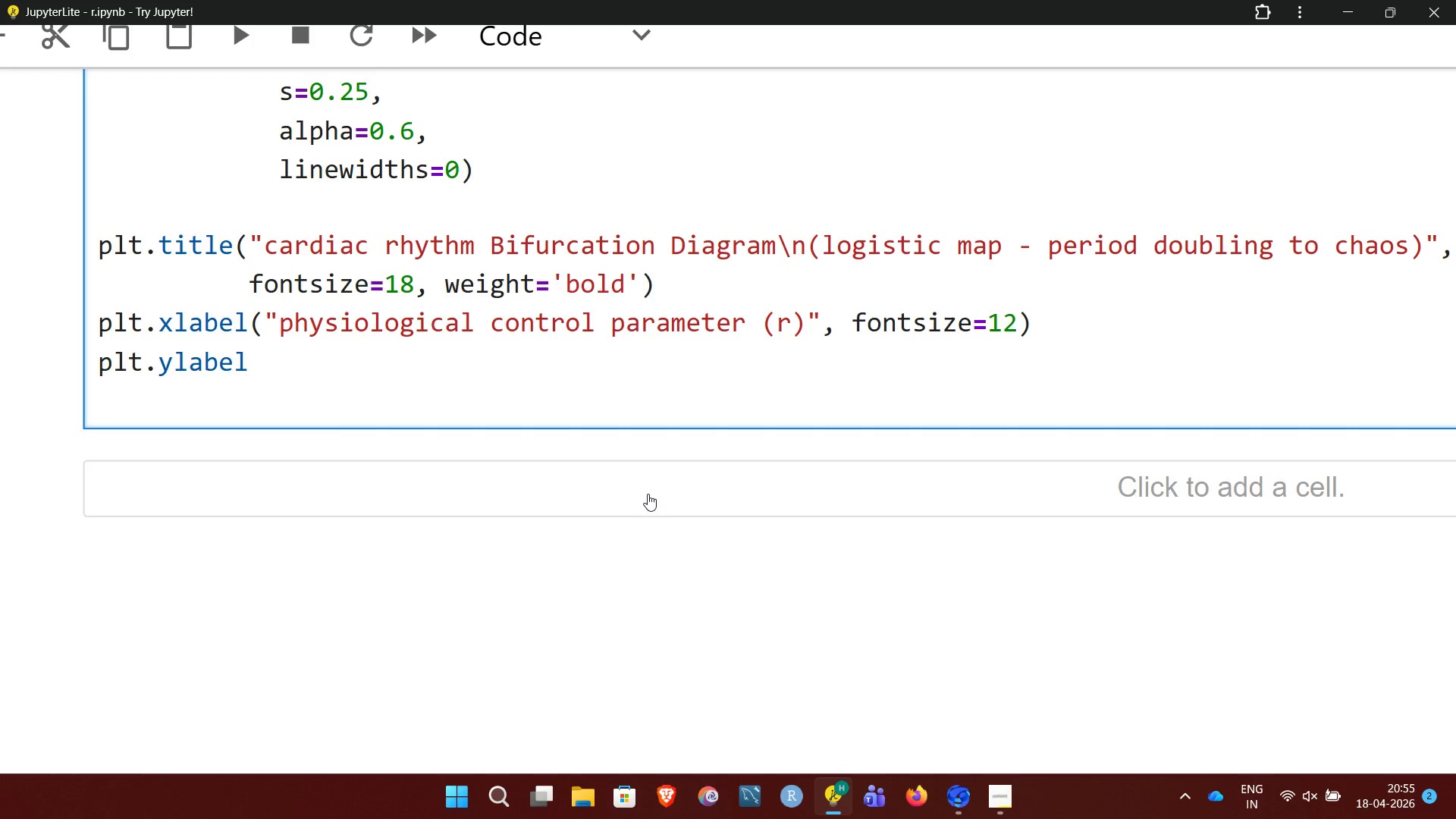 
type(("normalized cardiac interval (x)", fontsize=12))
 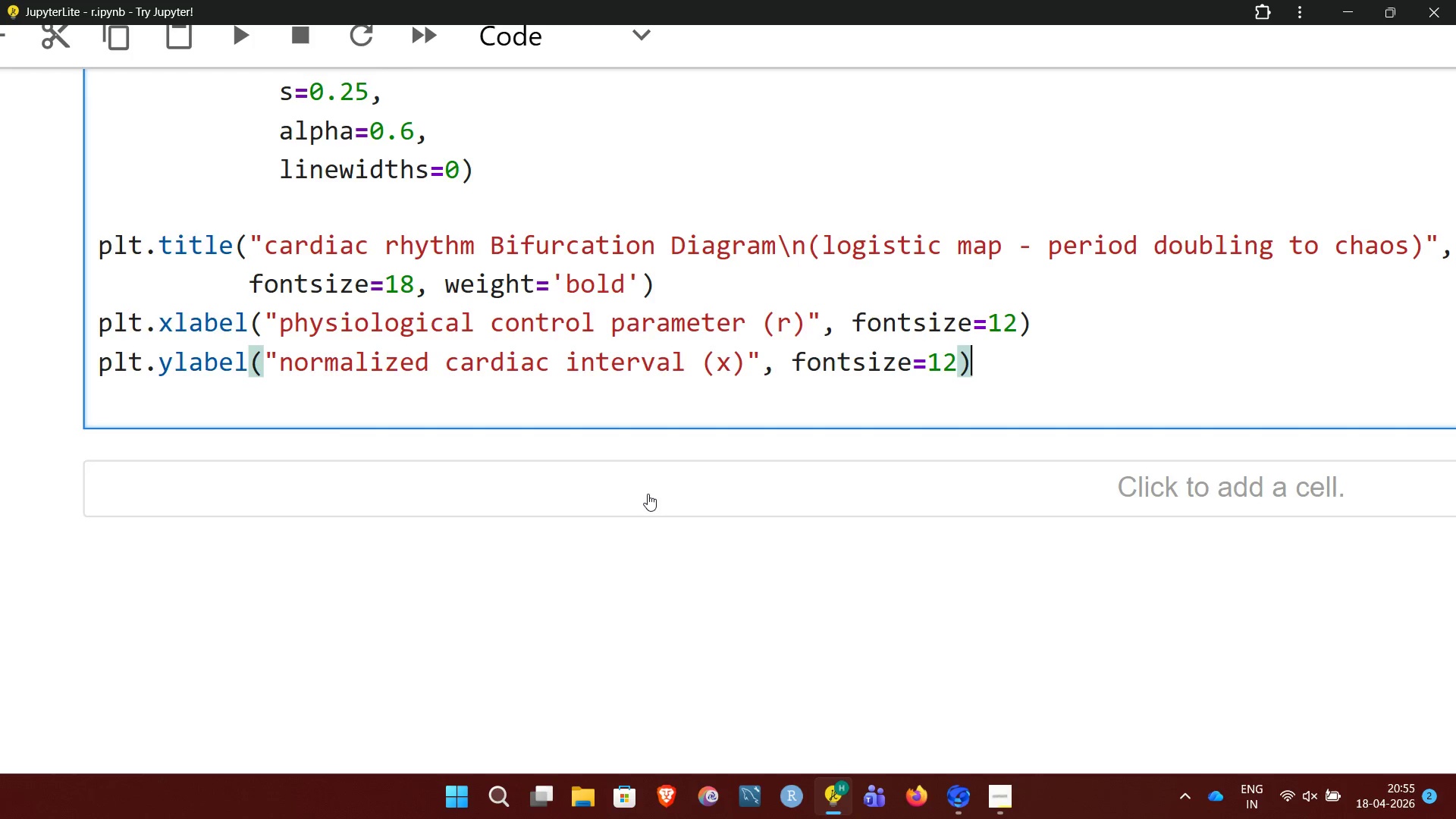 
wait(13.34)
 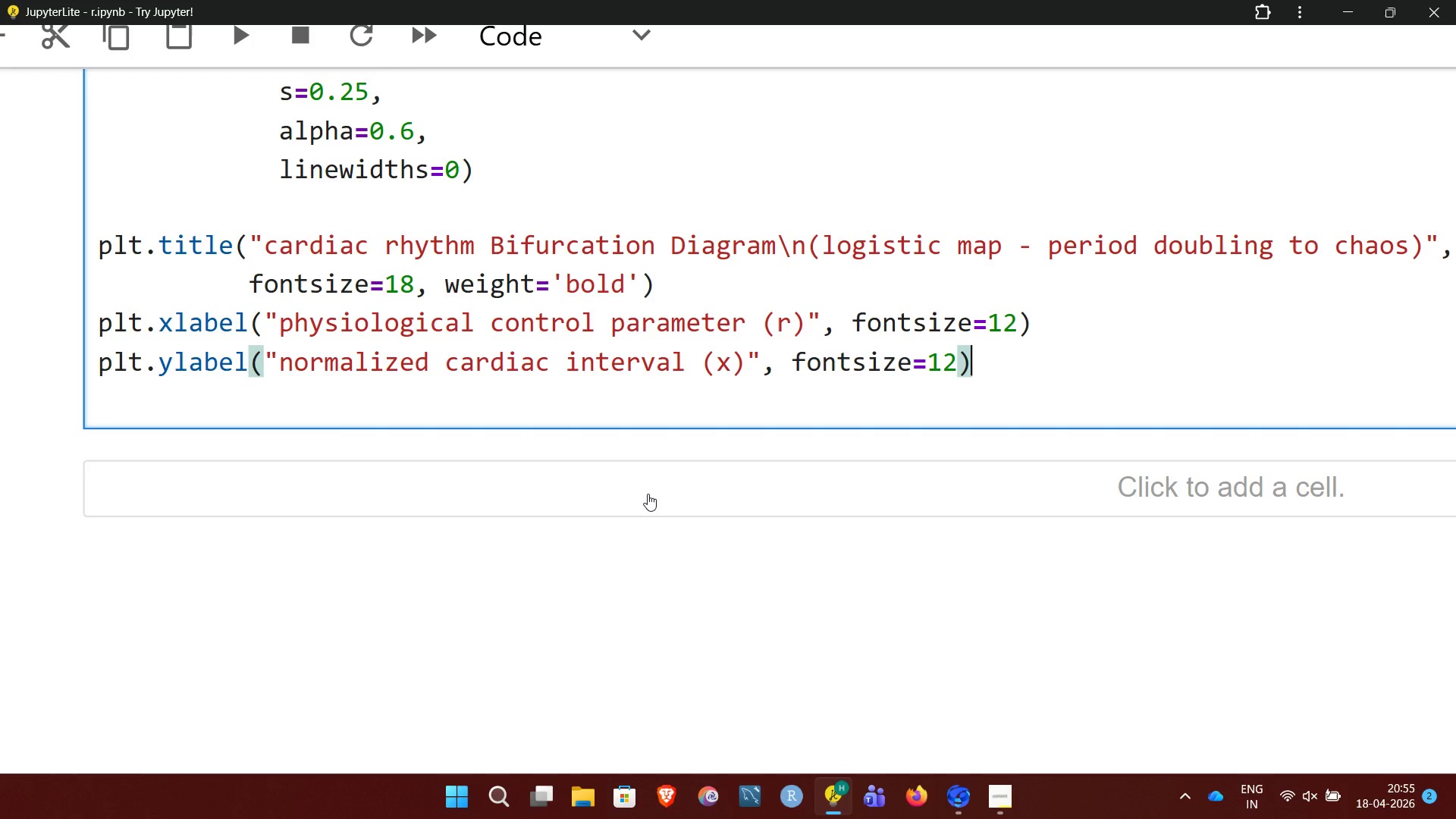 
key(Enter)
 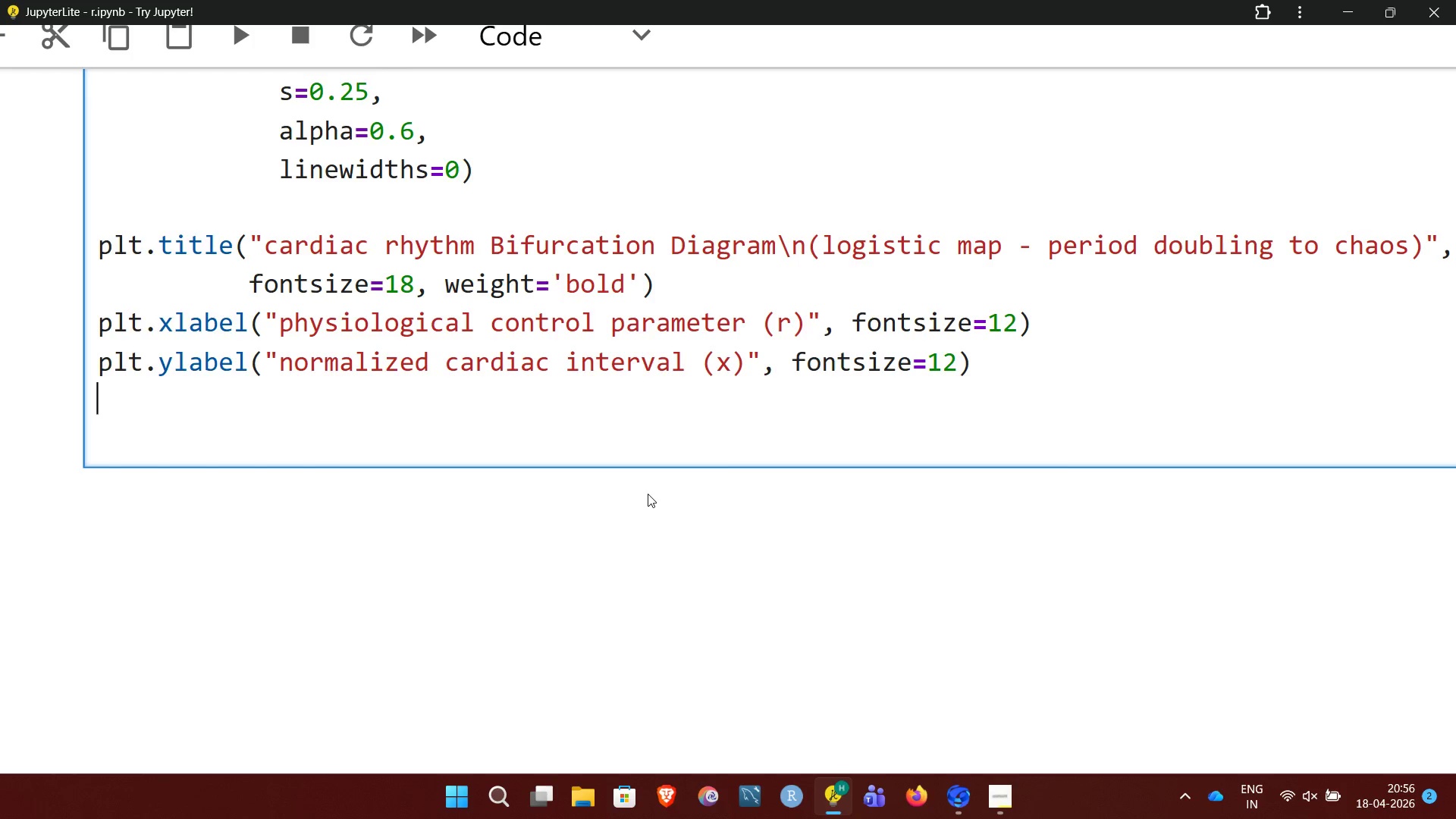 
key(Enter)
 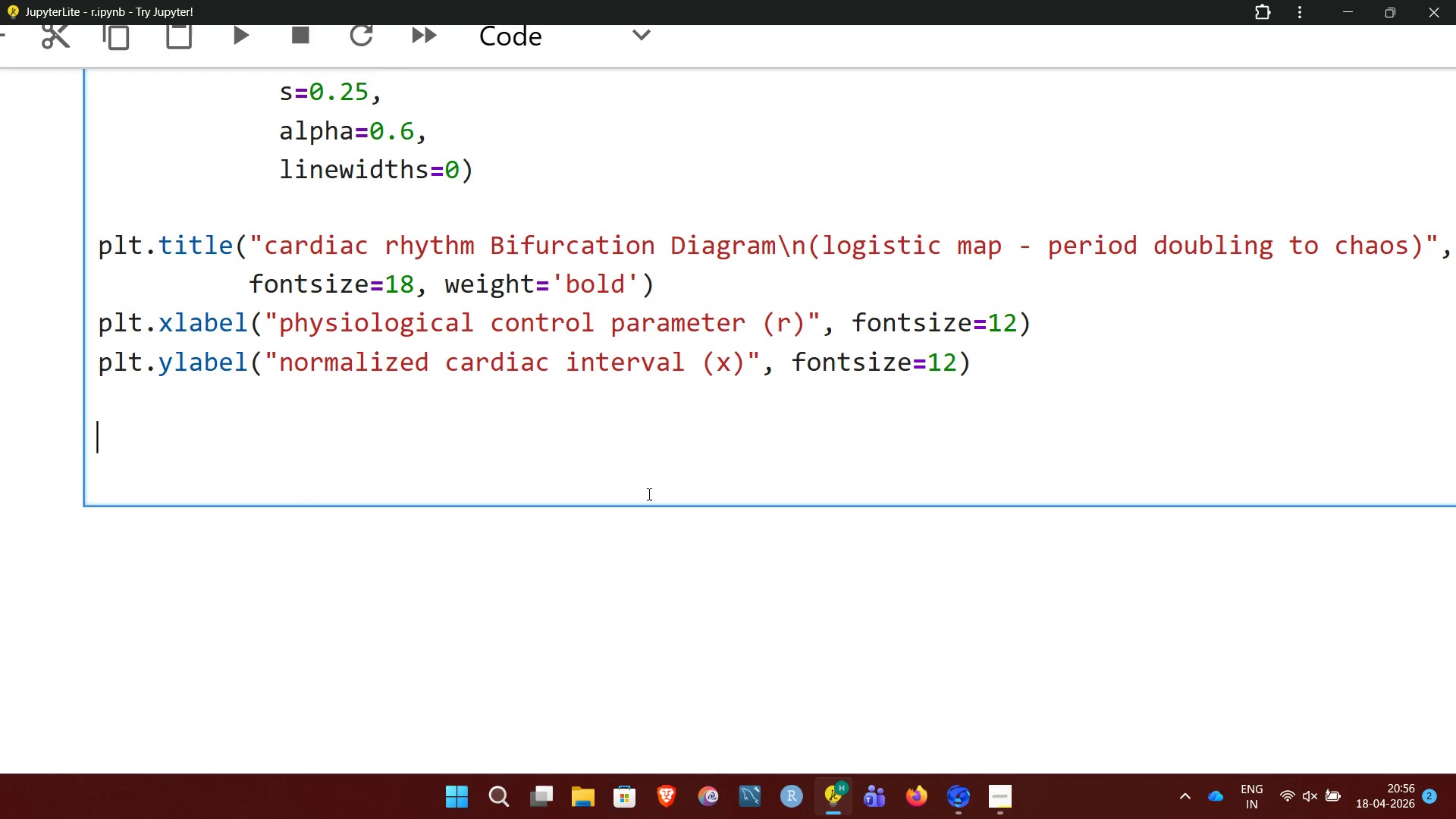 
type(plt.grid(True, linestyle=)
 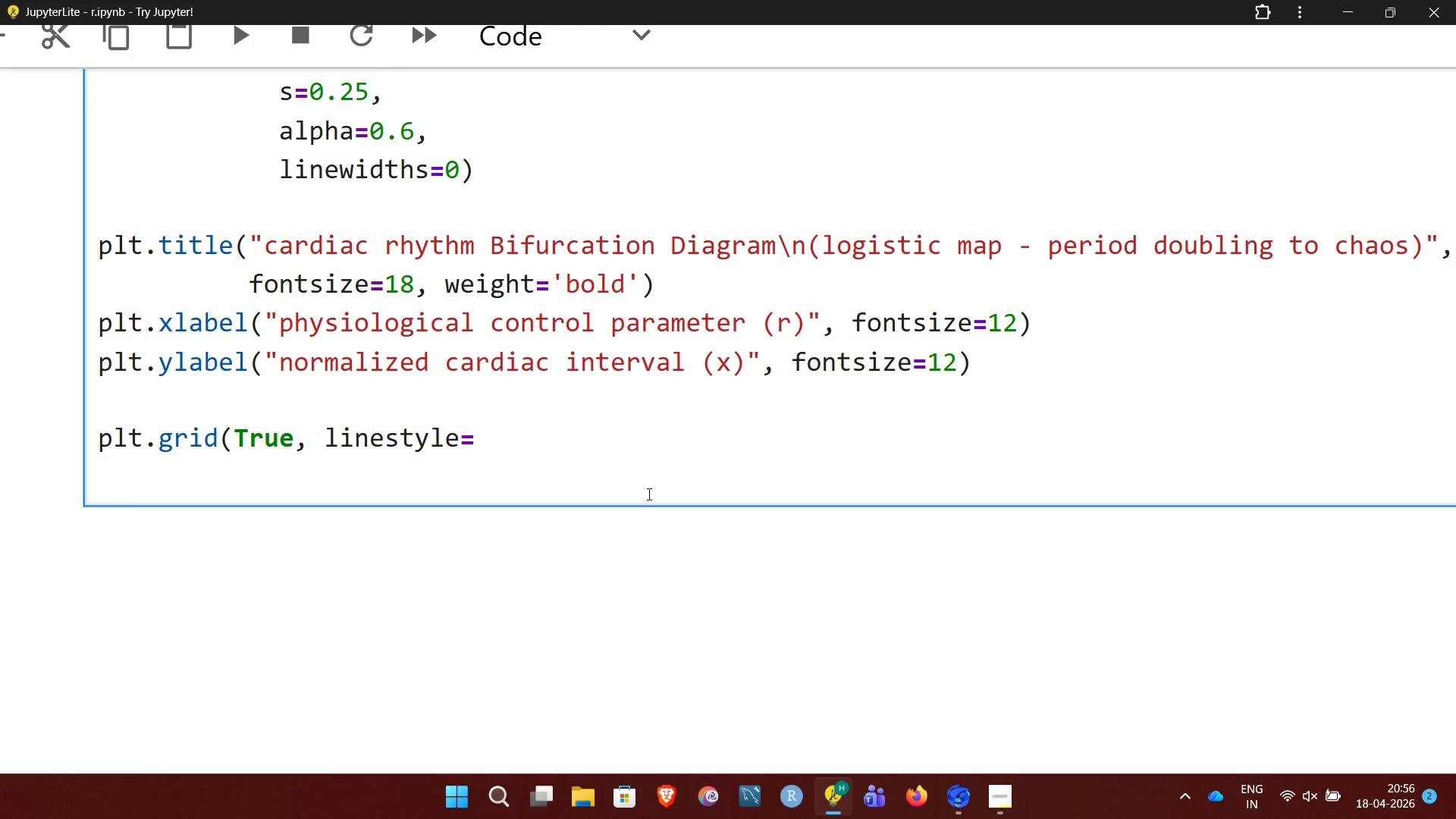 
key(Quote)
 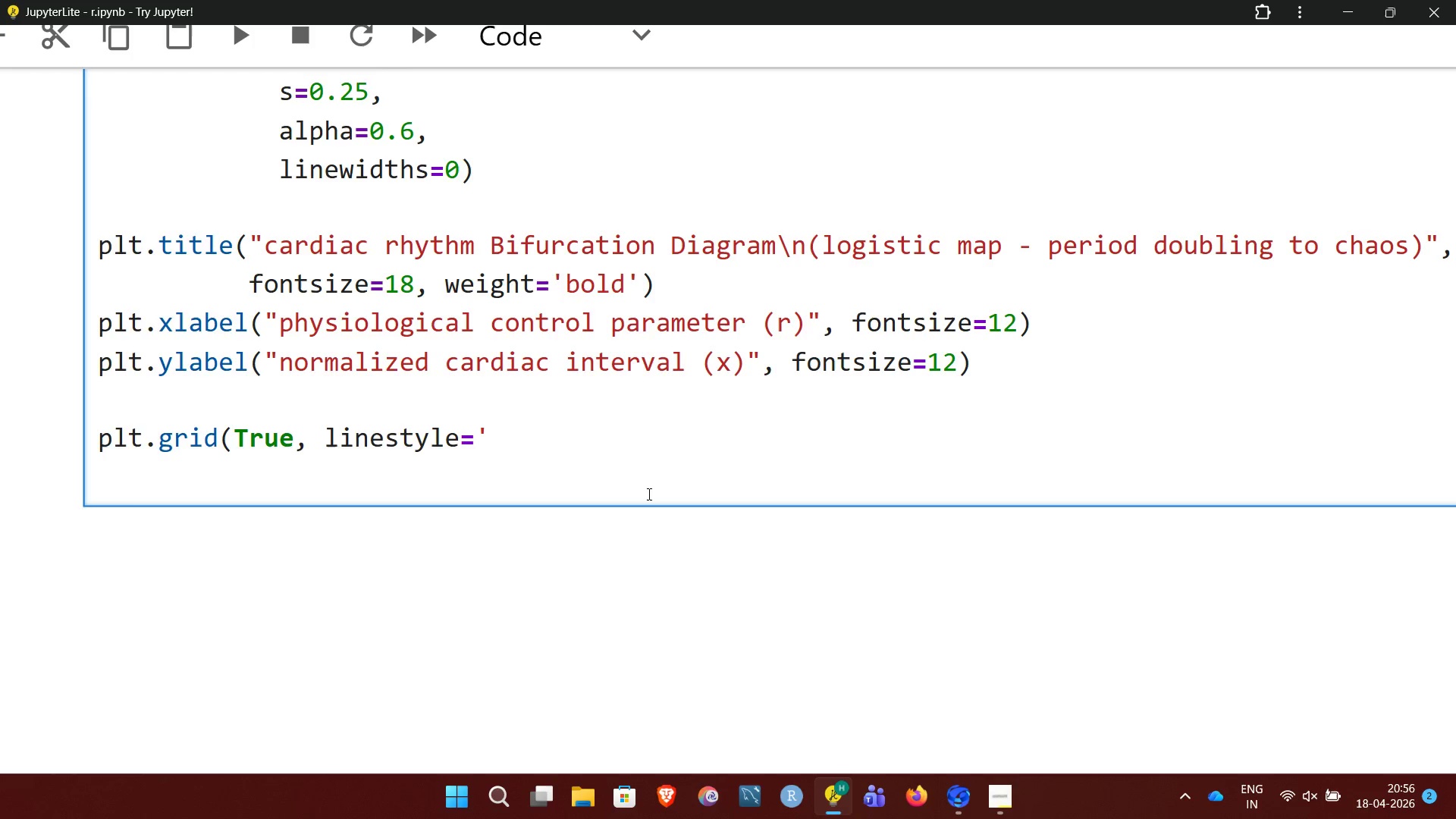 
type(--', alpha=0.3))
 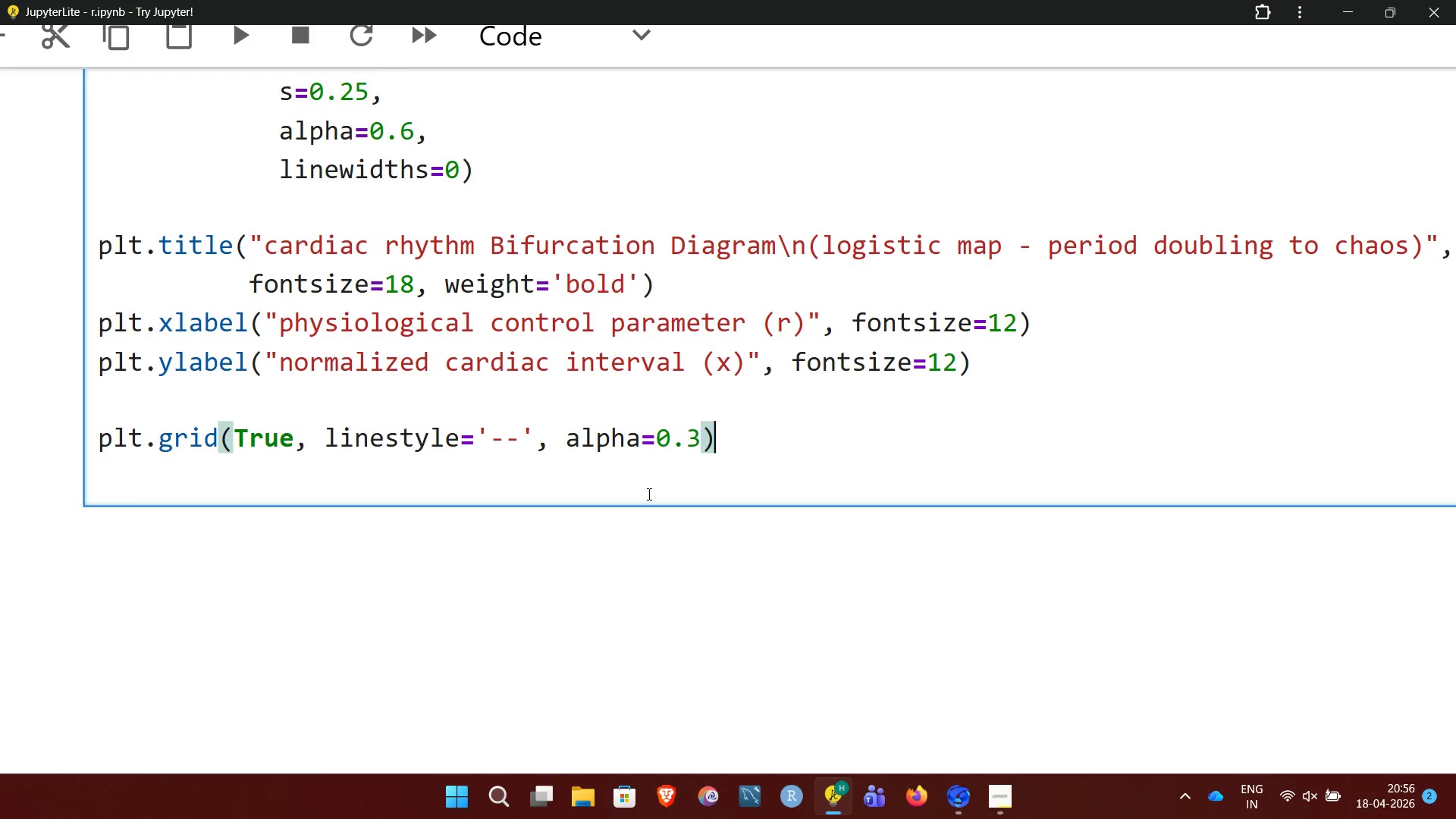 
wait(9.44)
 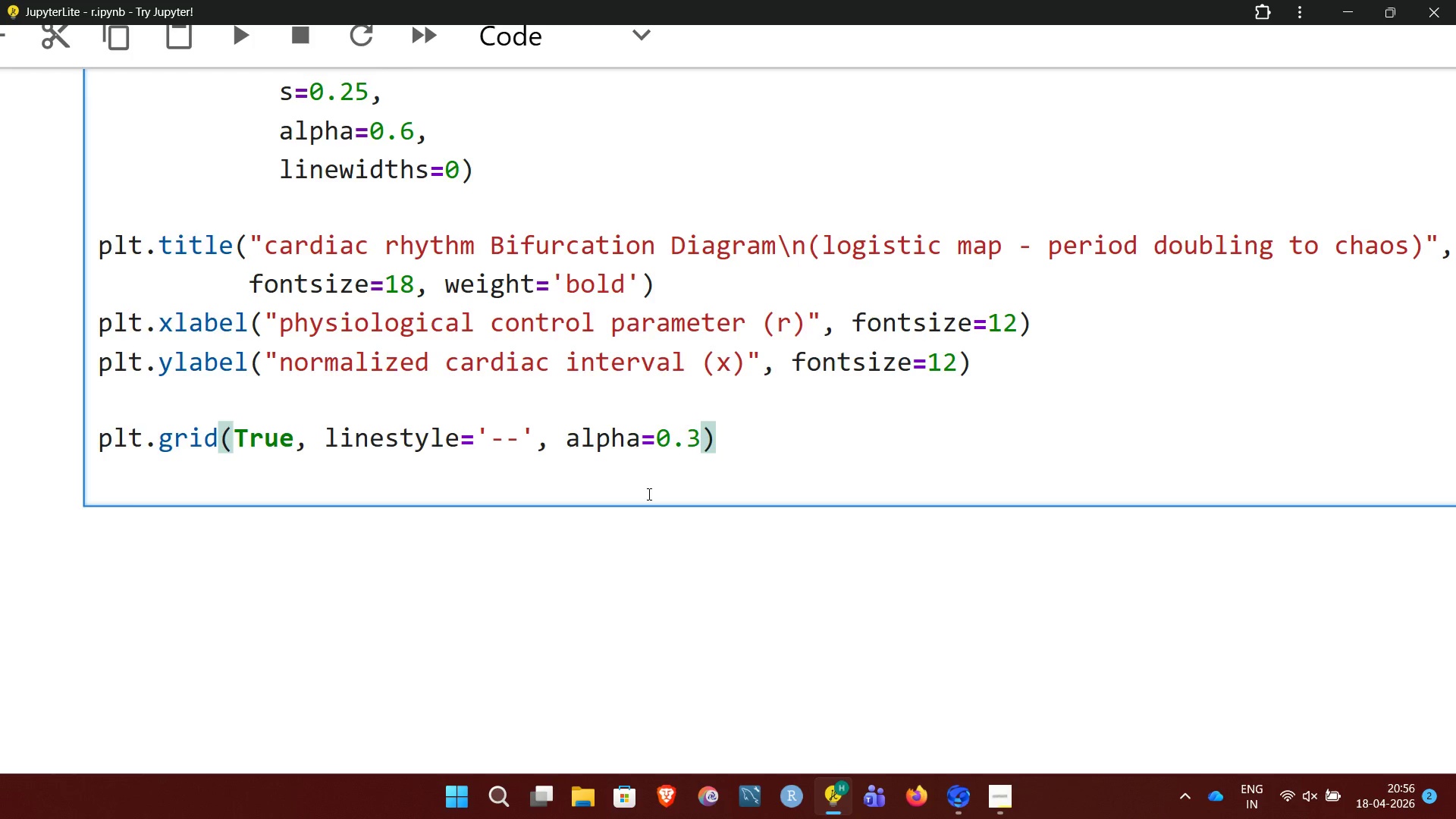 
key(Enter)
 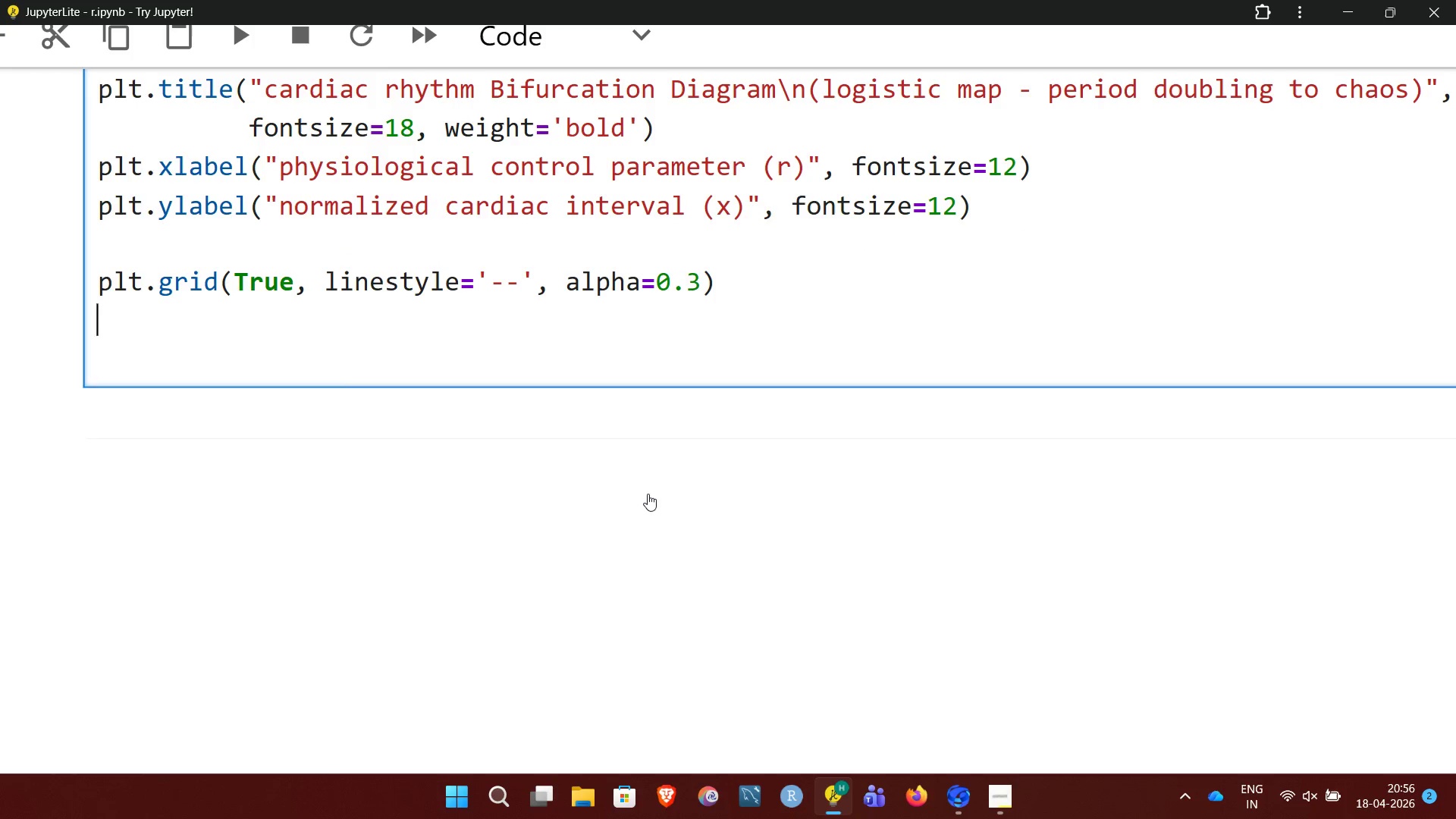 
key(Enter)
 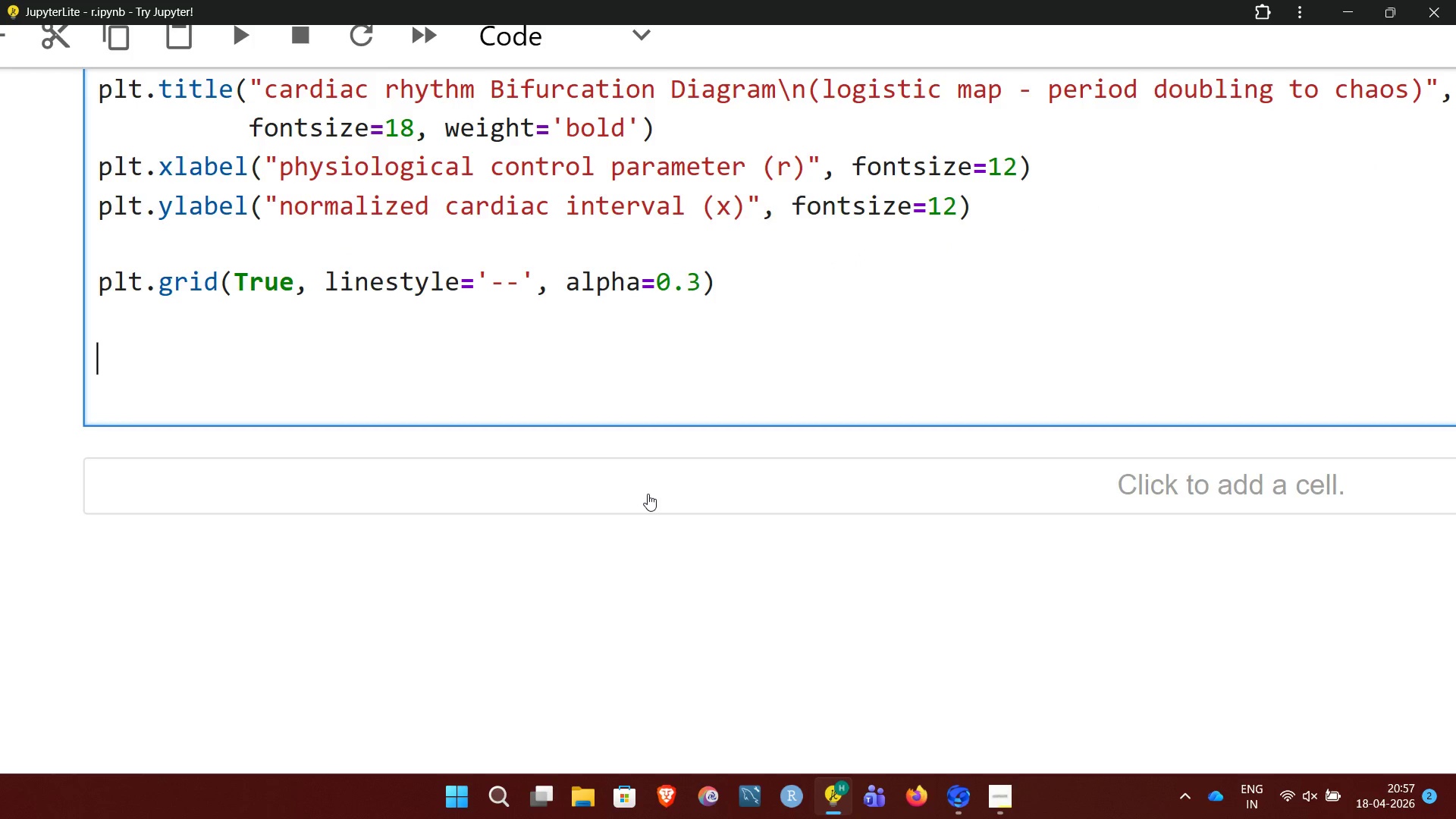 
type(# legend)
 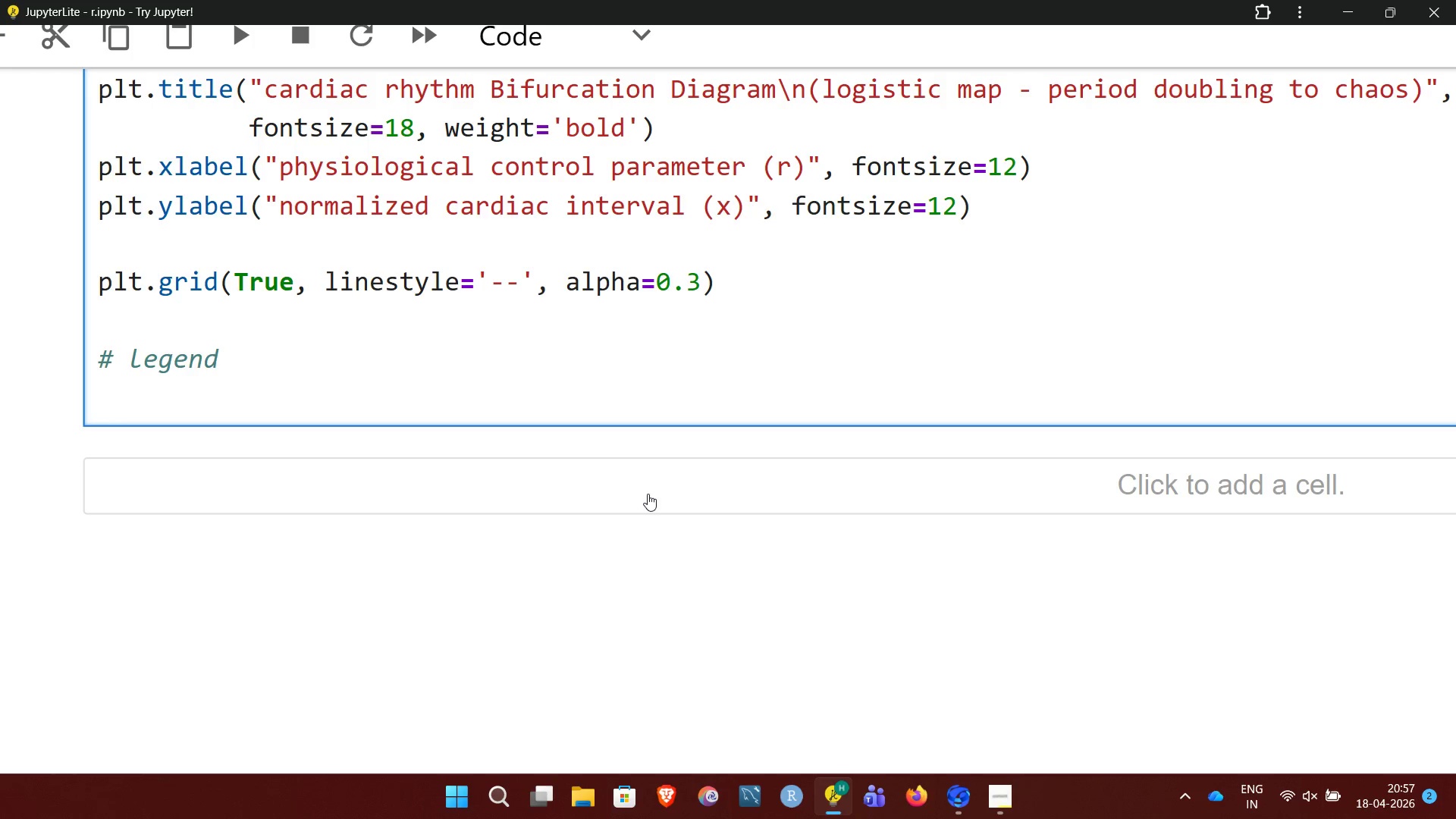 
type( (manual for clarity)
 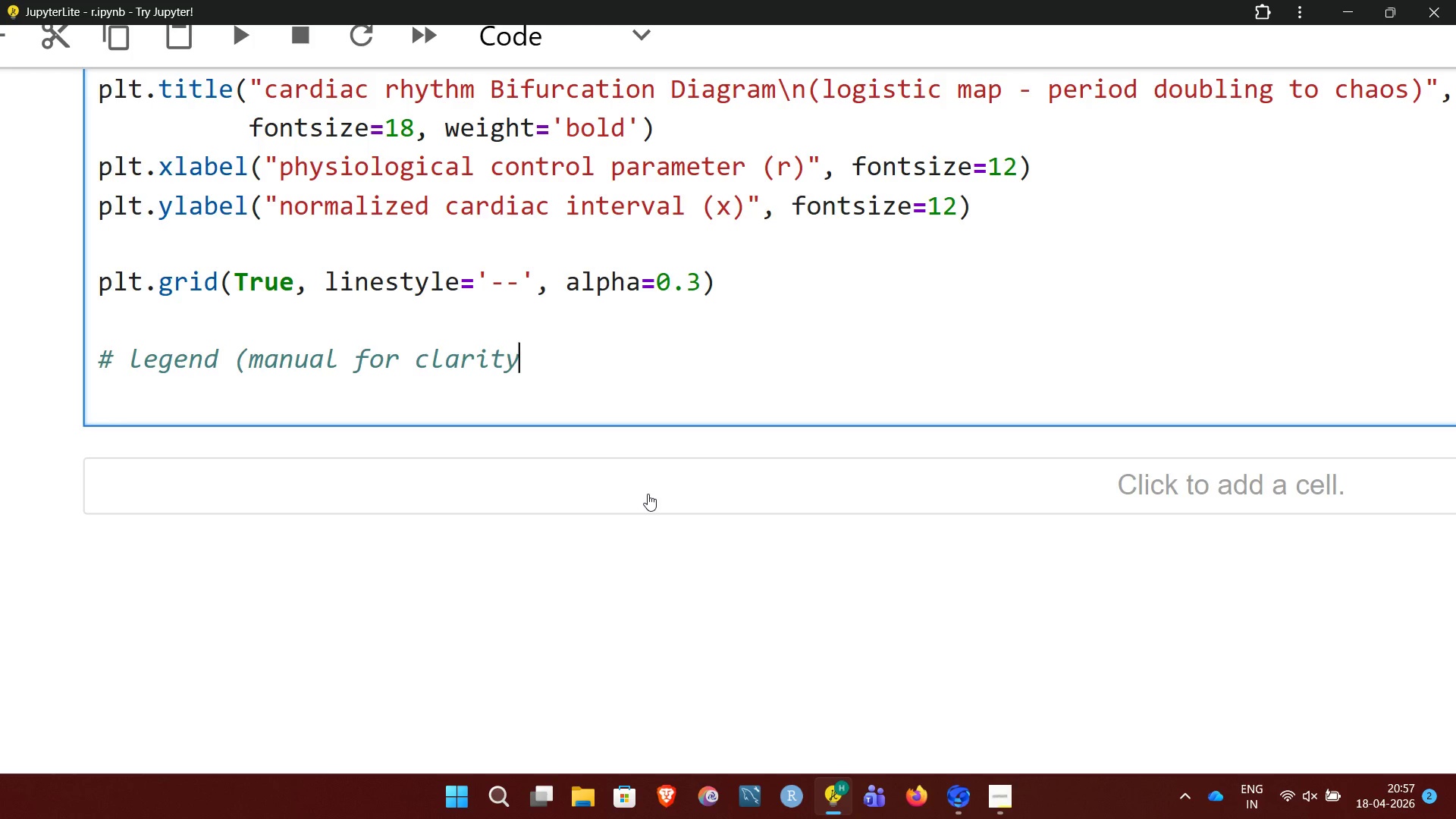 
key(Shift+0)
 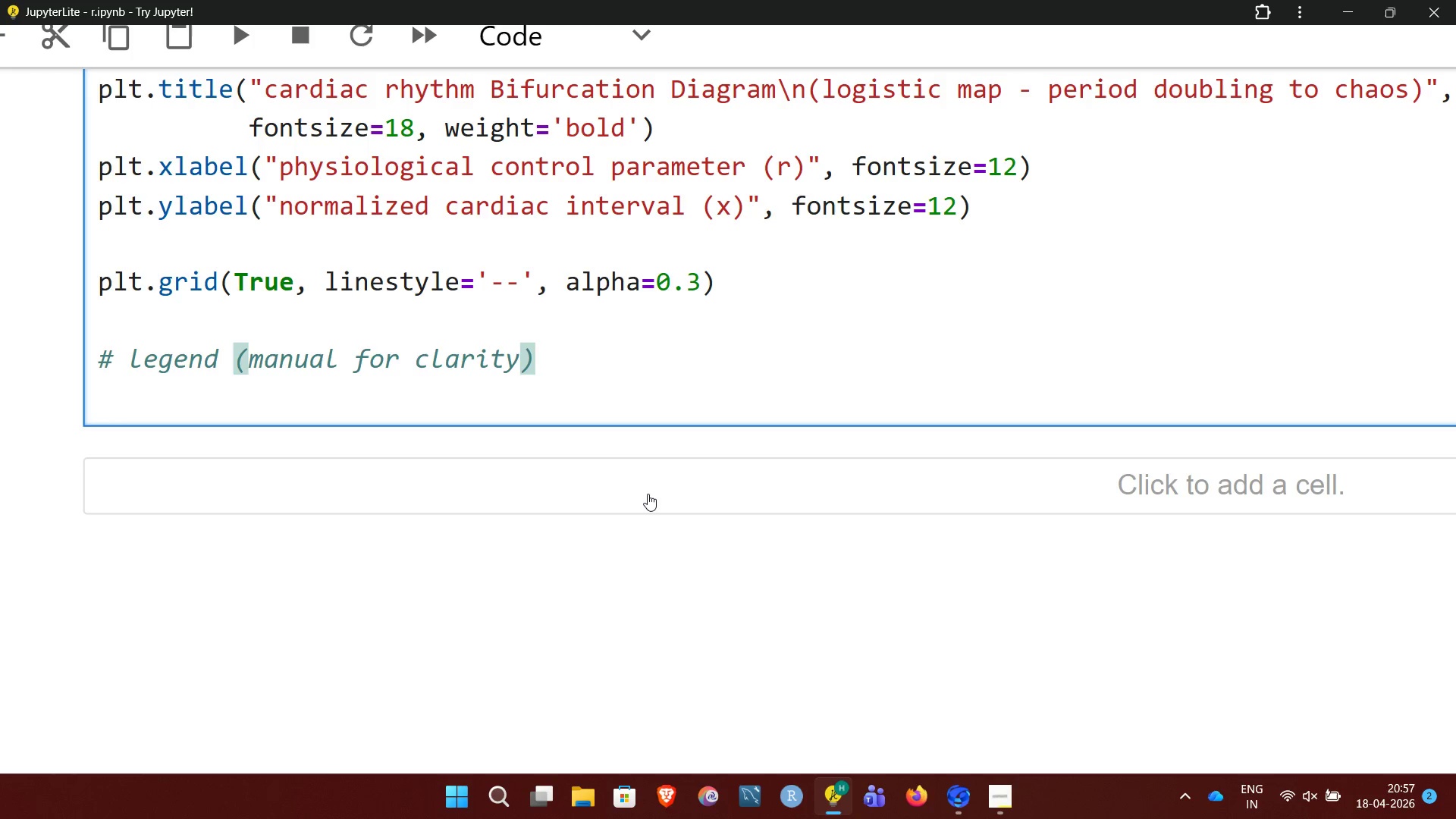 
wait(8.05)
 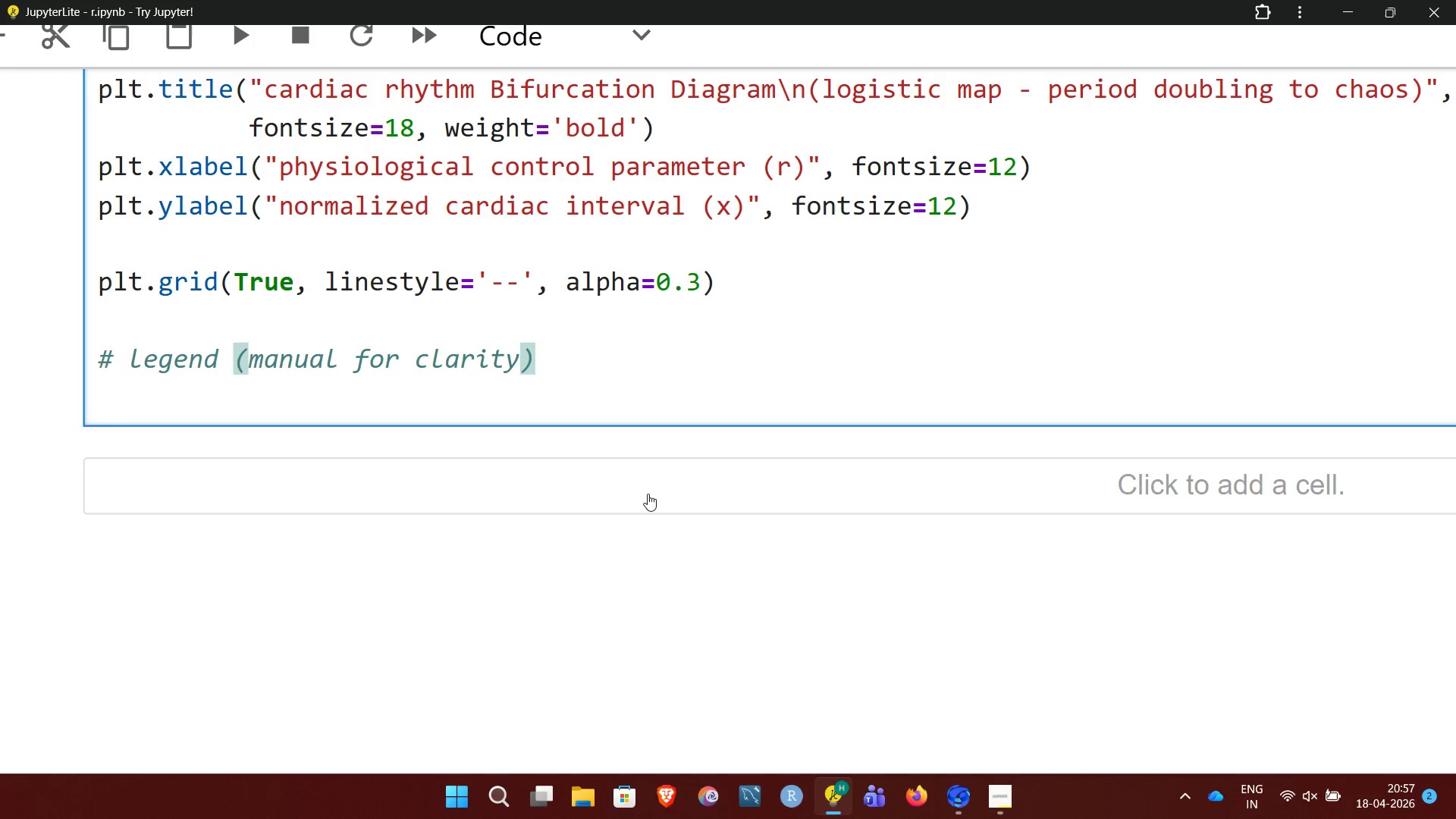 
key(Enter)
 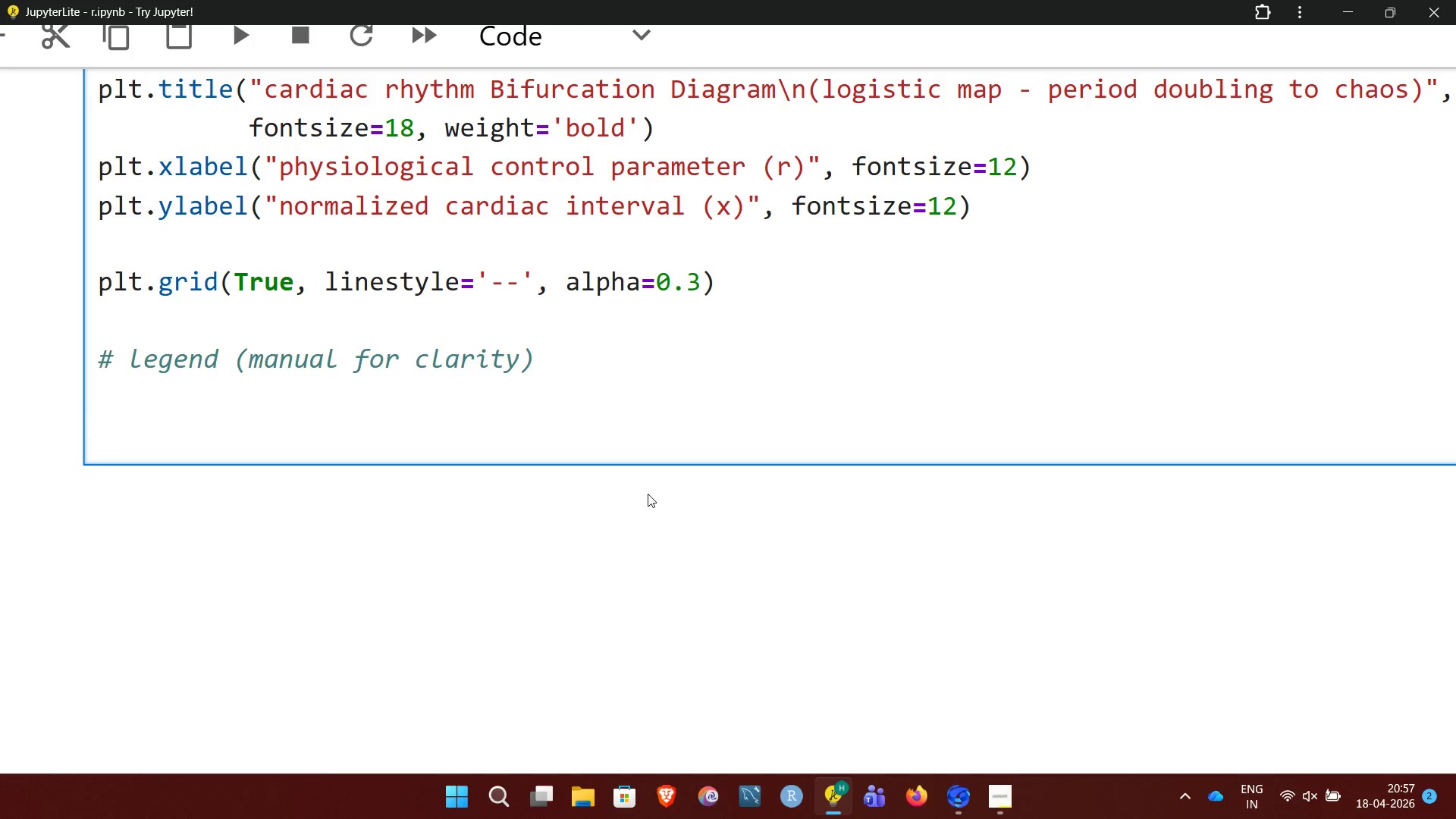 
type(import matplotlib,)
key(Backspace)
type(.)
 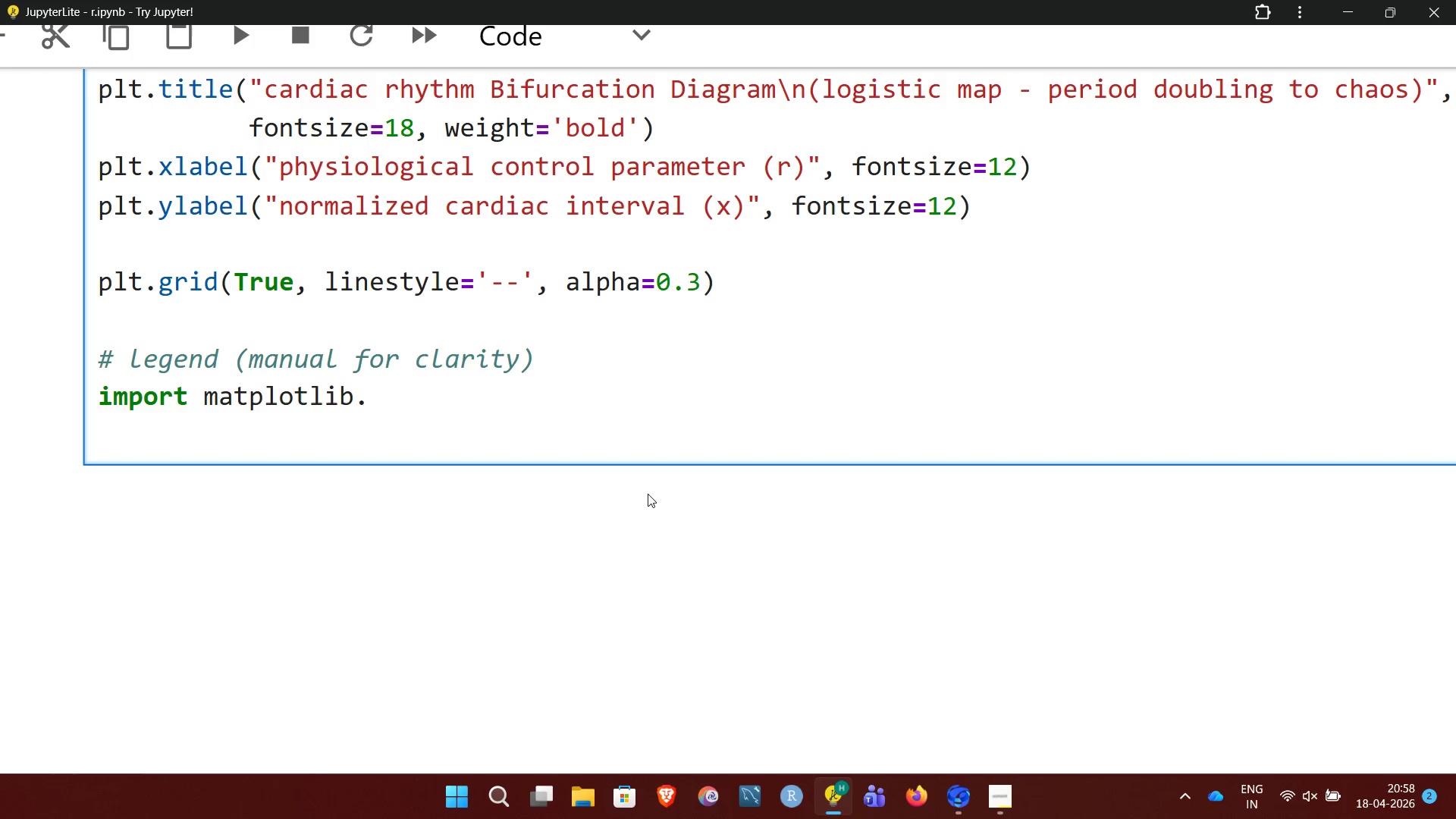 
wait(22.45)
 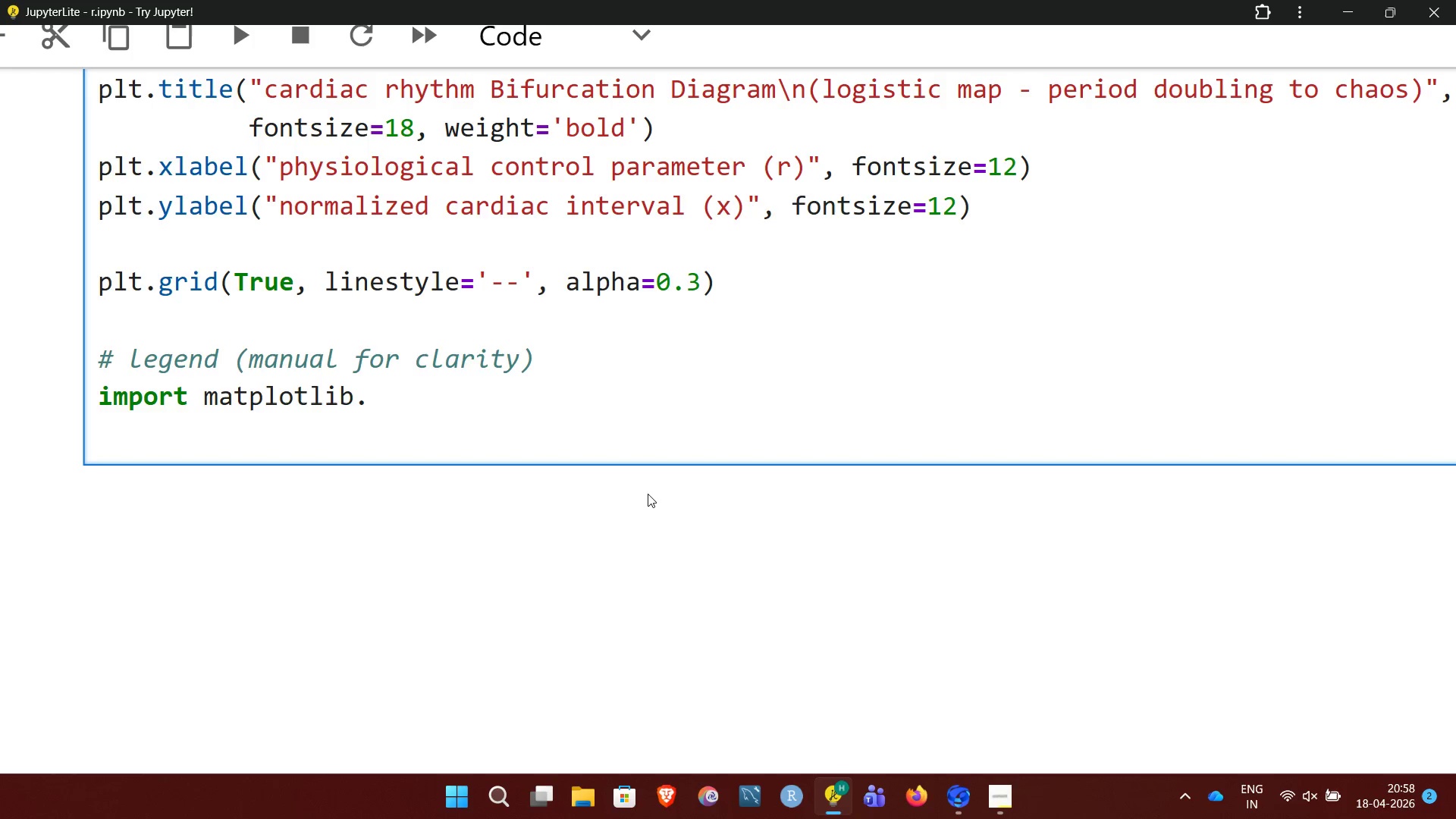 
type(patches)
key(Backspace)
key(Backspace)
 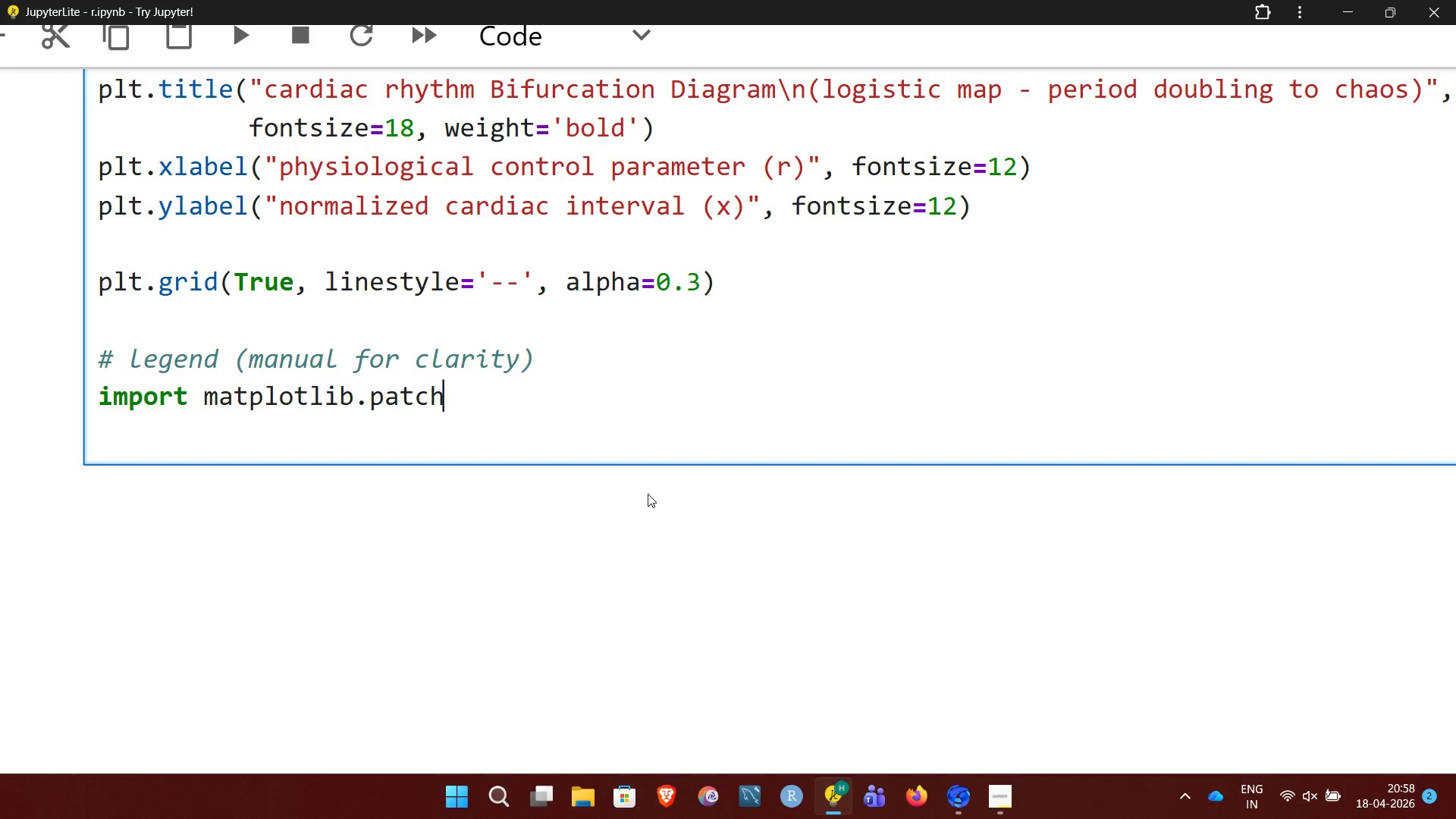 
wait(9.83)
 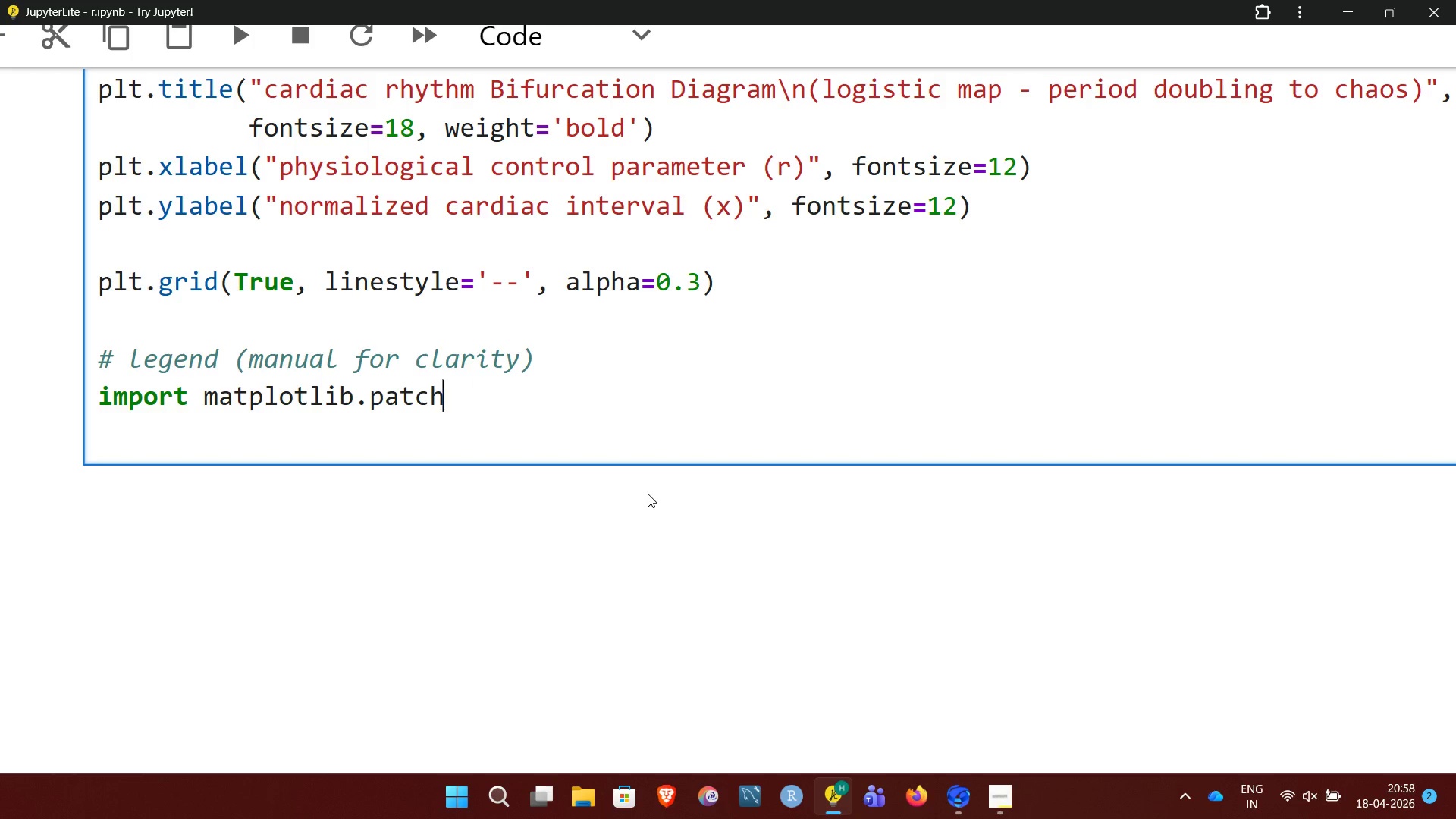 
type(es as mpatches)
 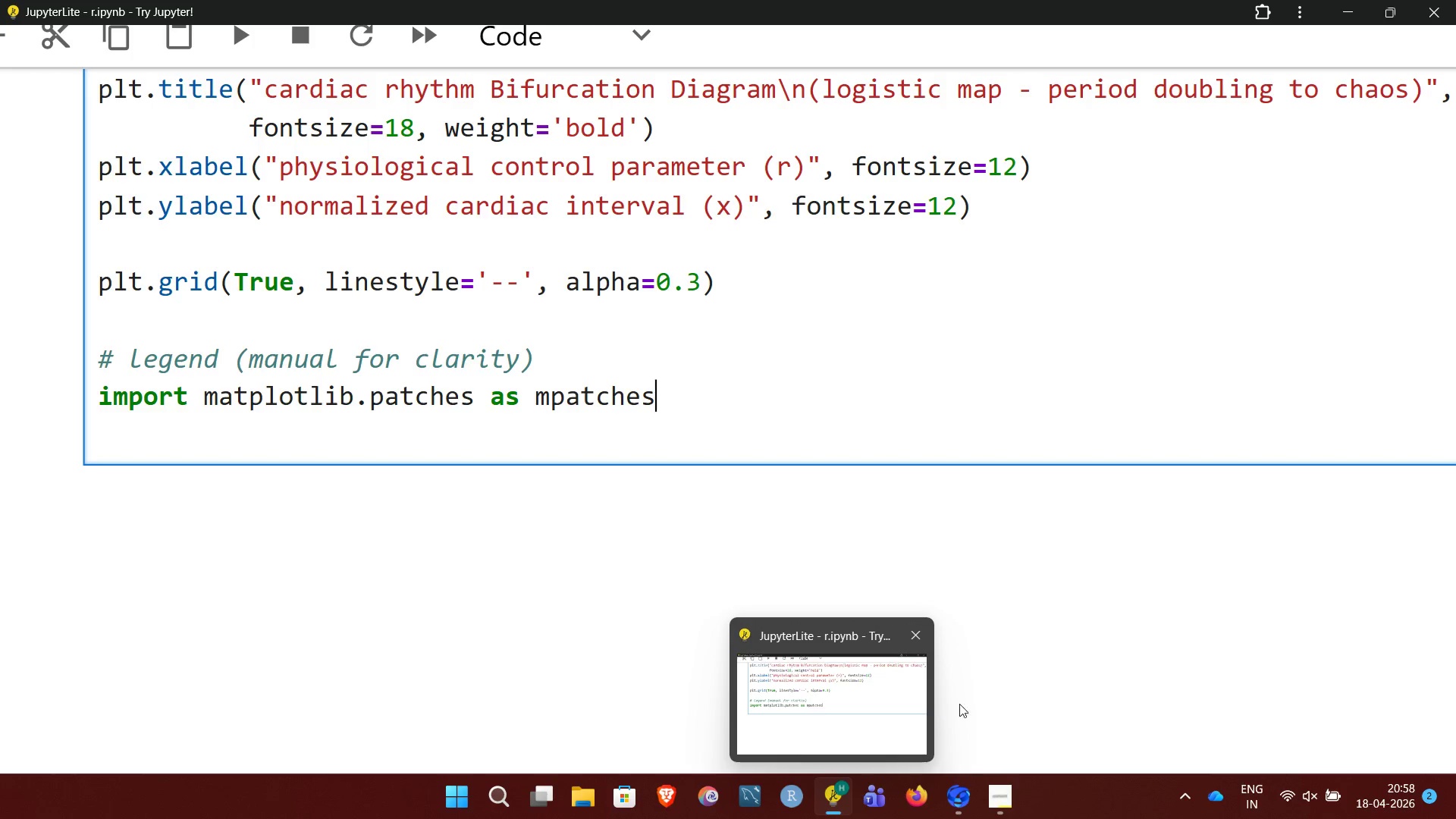 
left_click([1005, 789])
 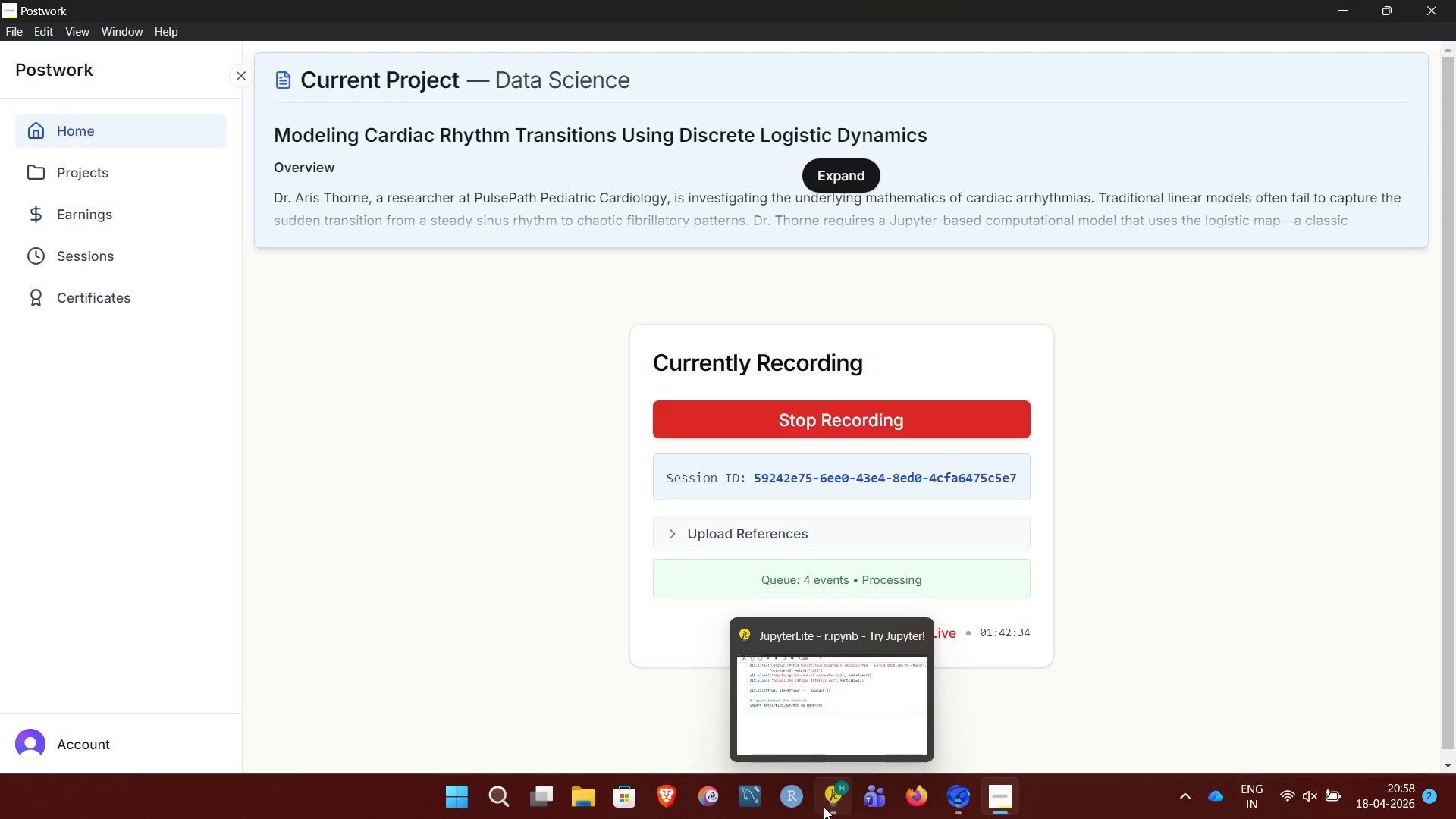 
left_click([826, 795])
 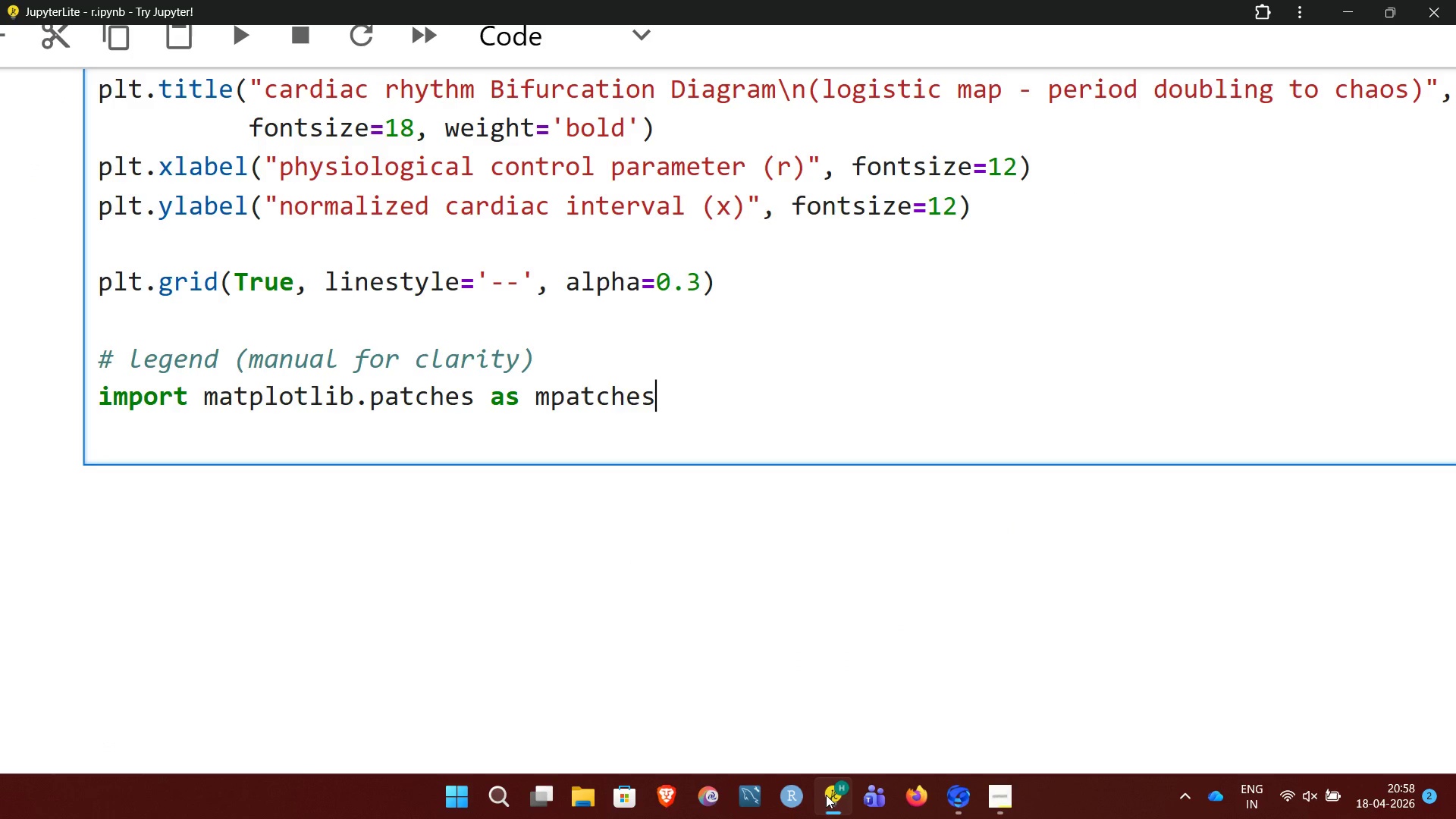 
wait(5.14)
 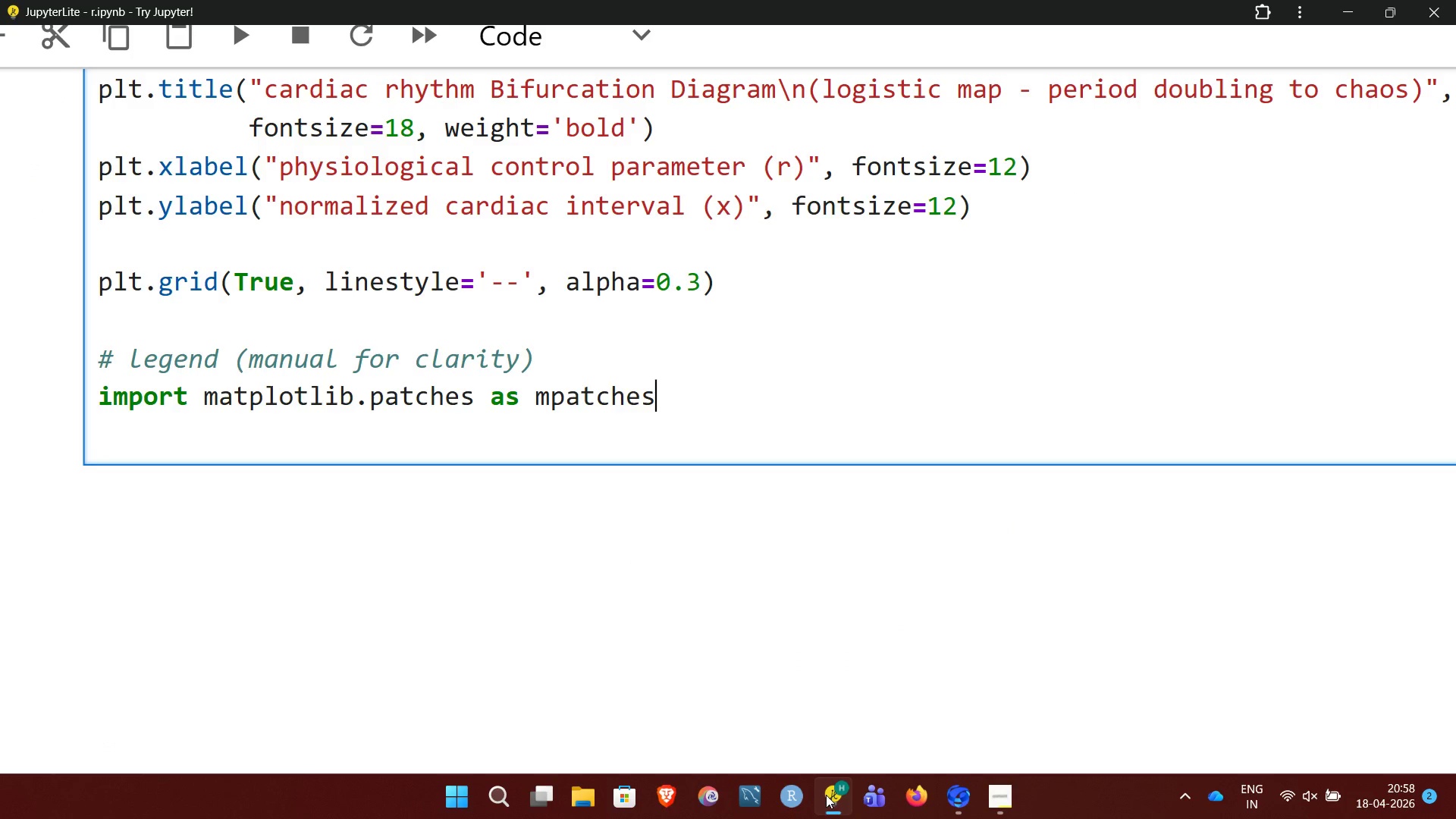 
key(Enter)
 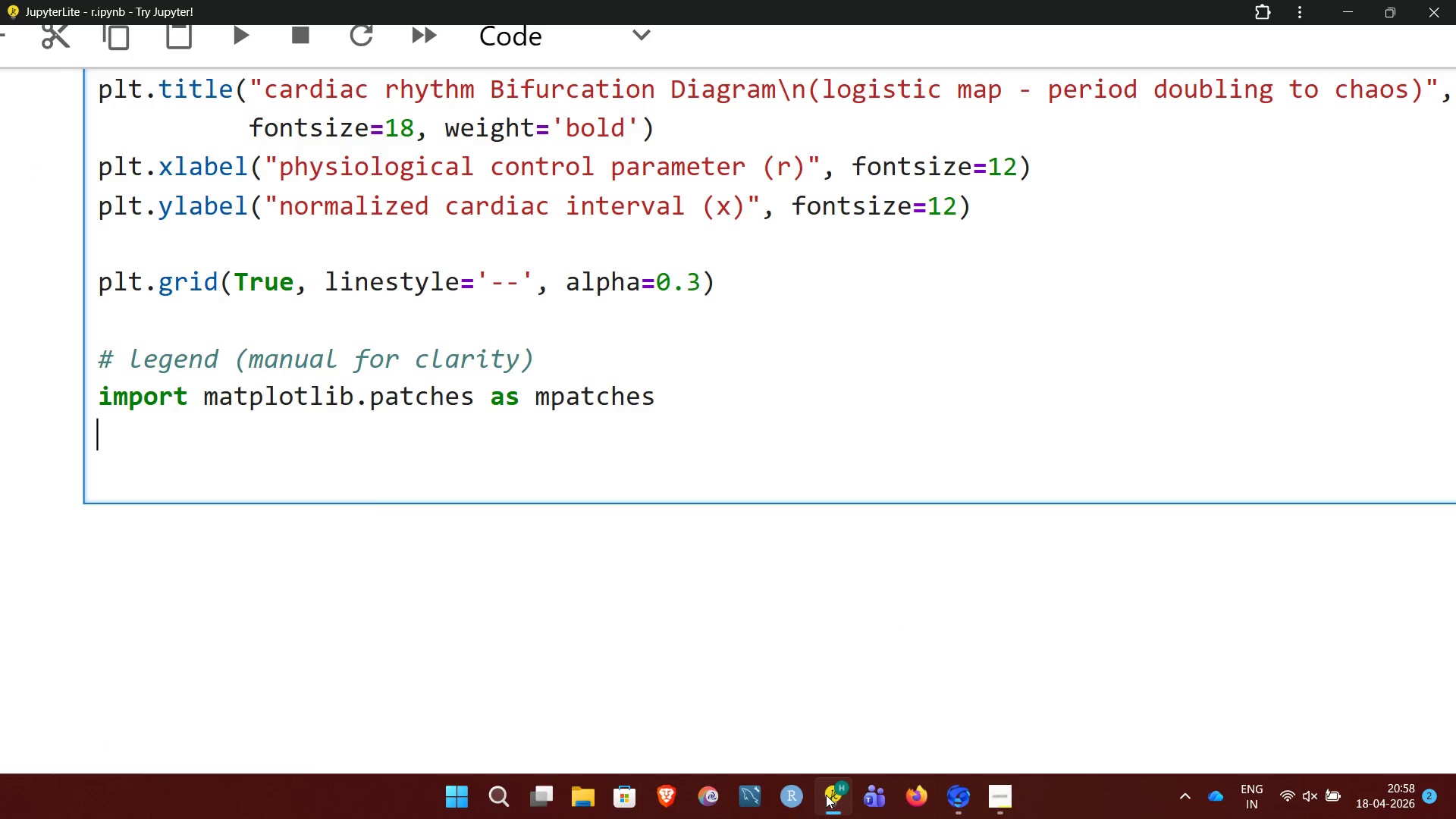 
type(legend_patches = [)
 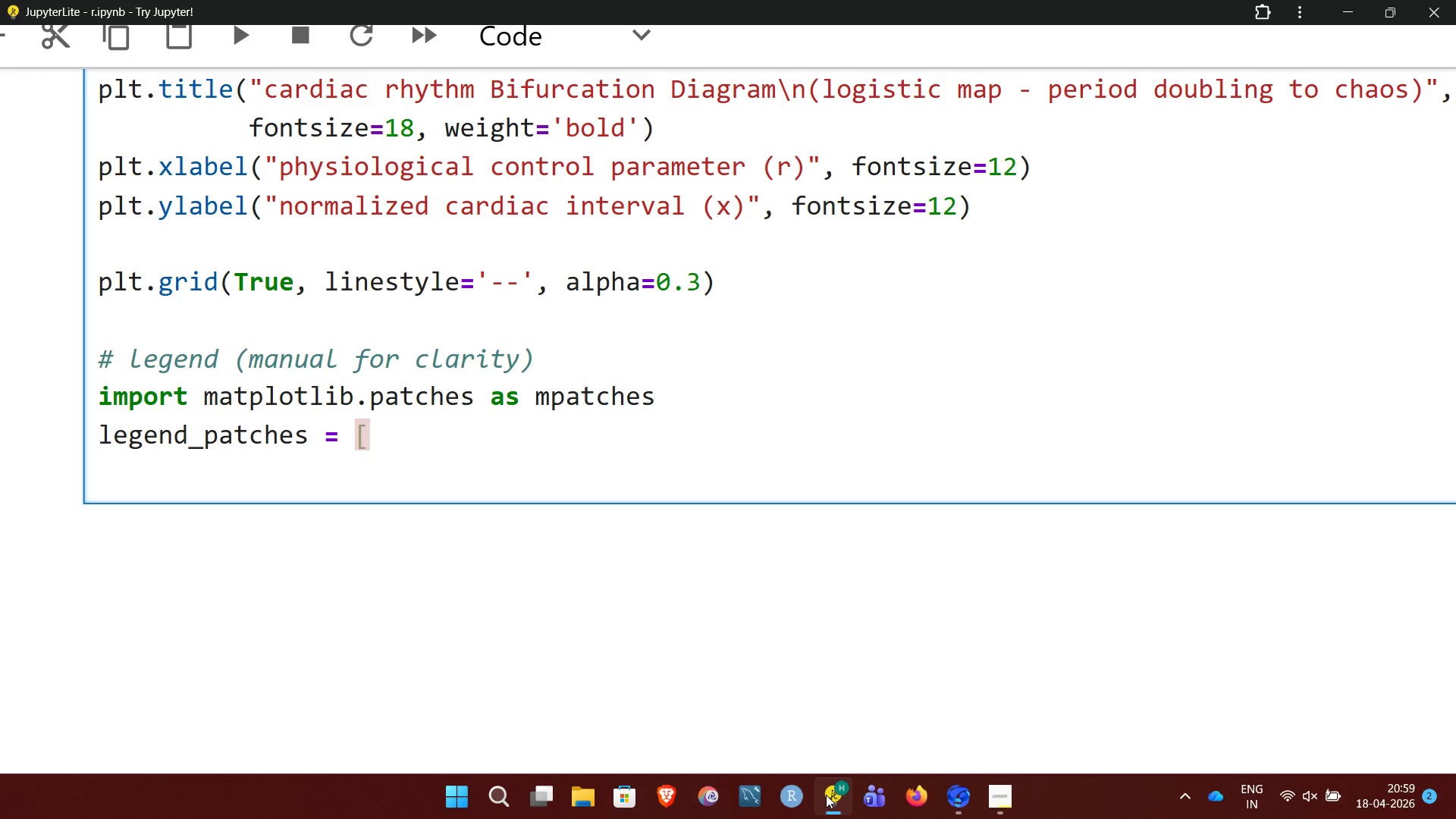 
key(Enter)
 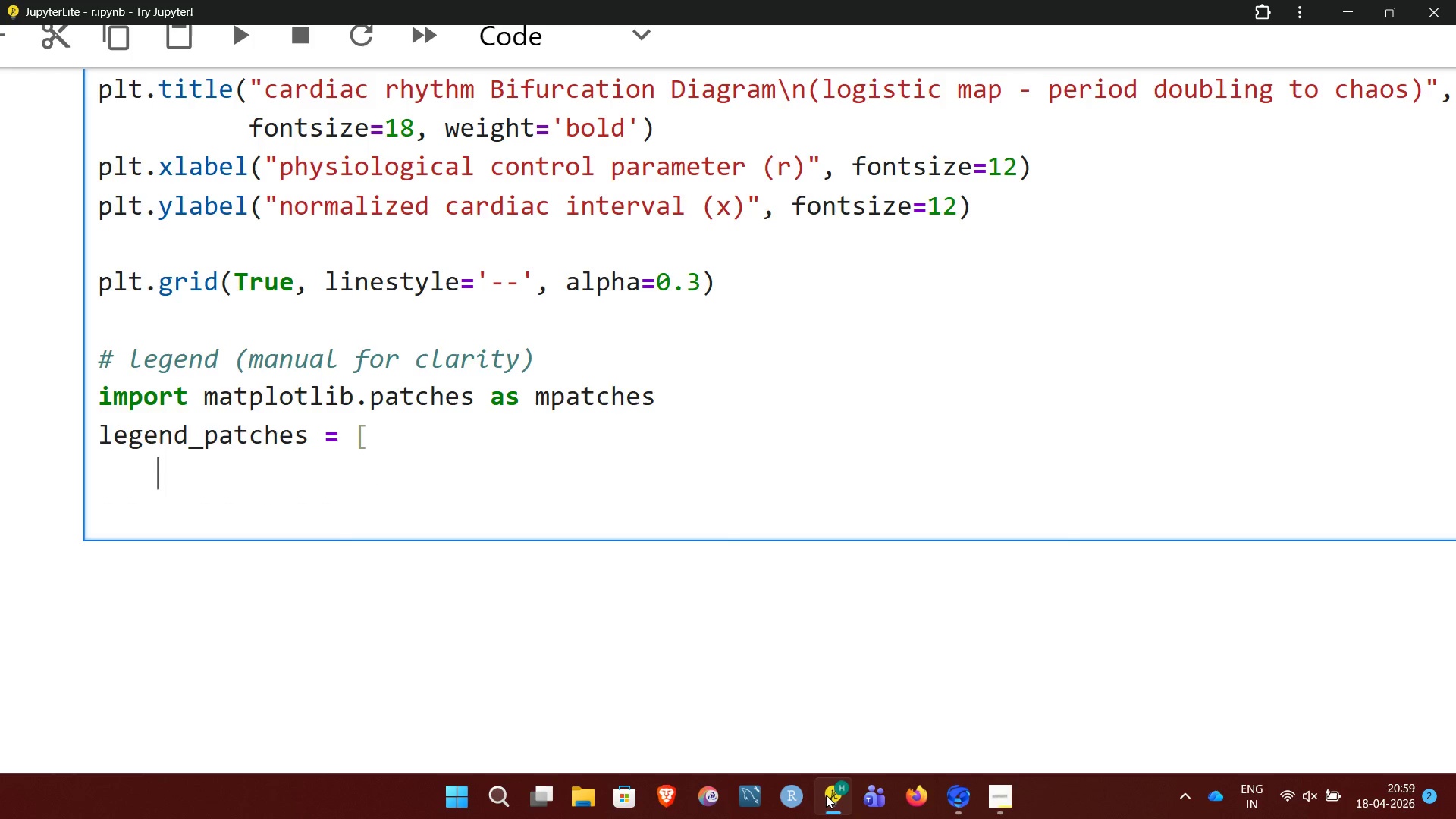 
type(mpatches.patch)
 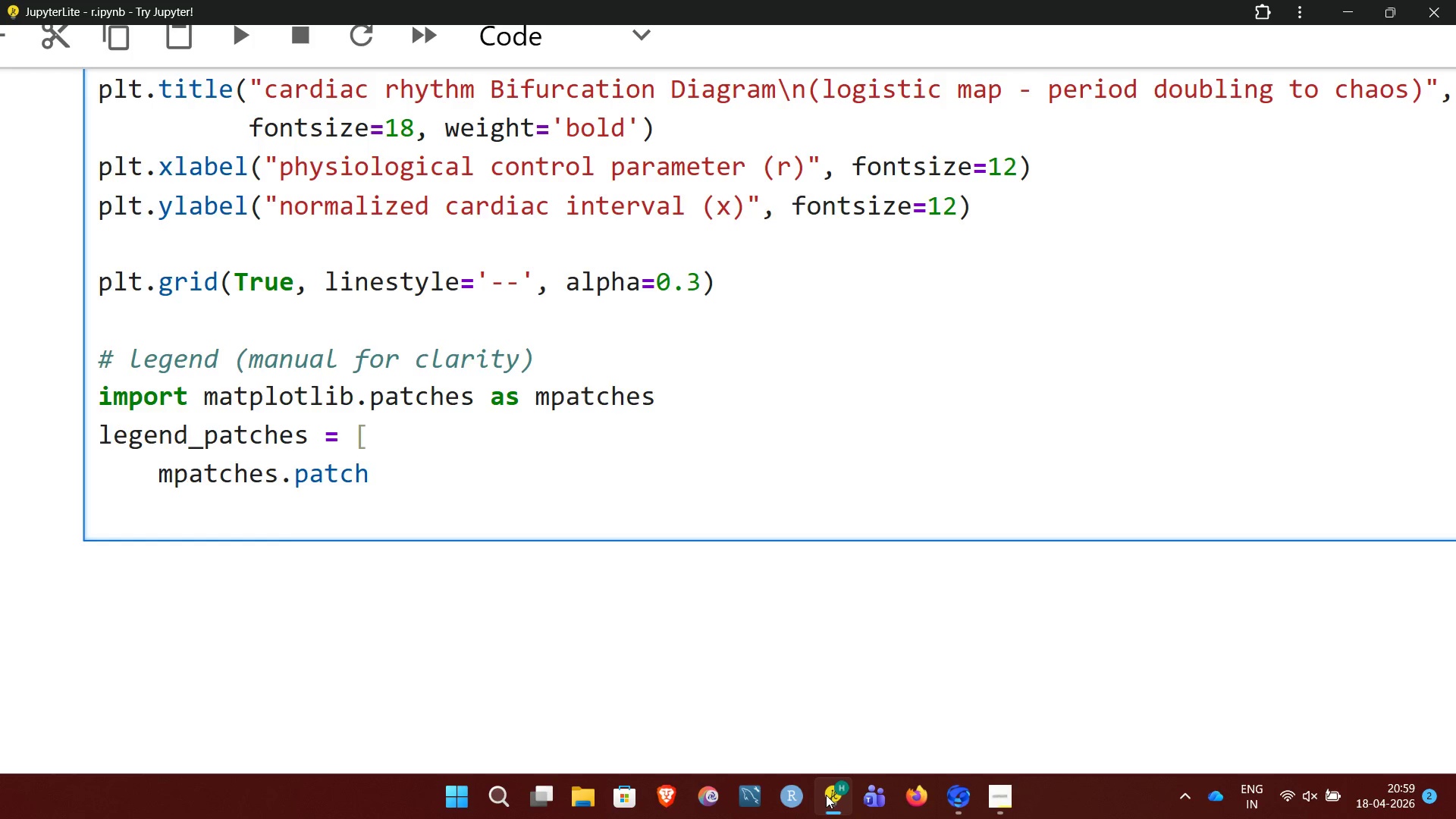 
type((color="#2ecc71,)
key(Backspace)
type(", label="stable)
 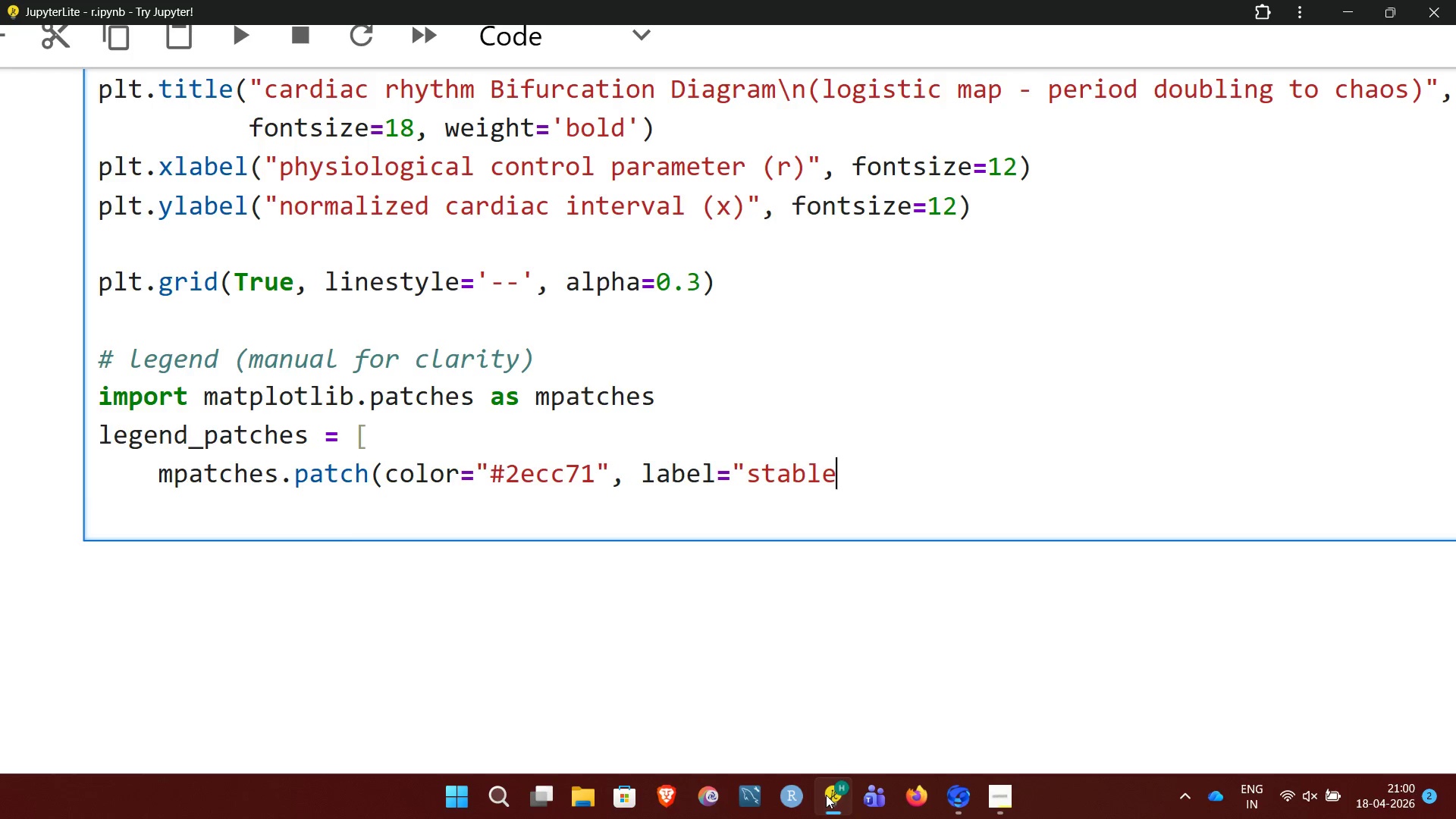 
type( (sinus rht)
key(Backspace)
key(Backspace)
key(Backspace)
type(Rhythm)"),)
 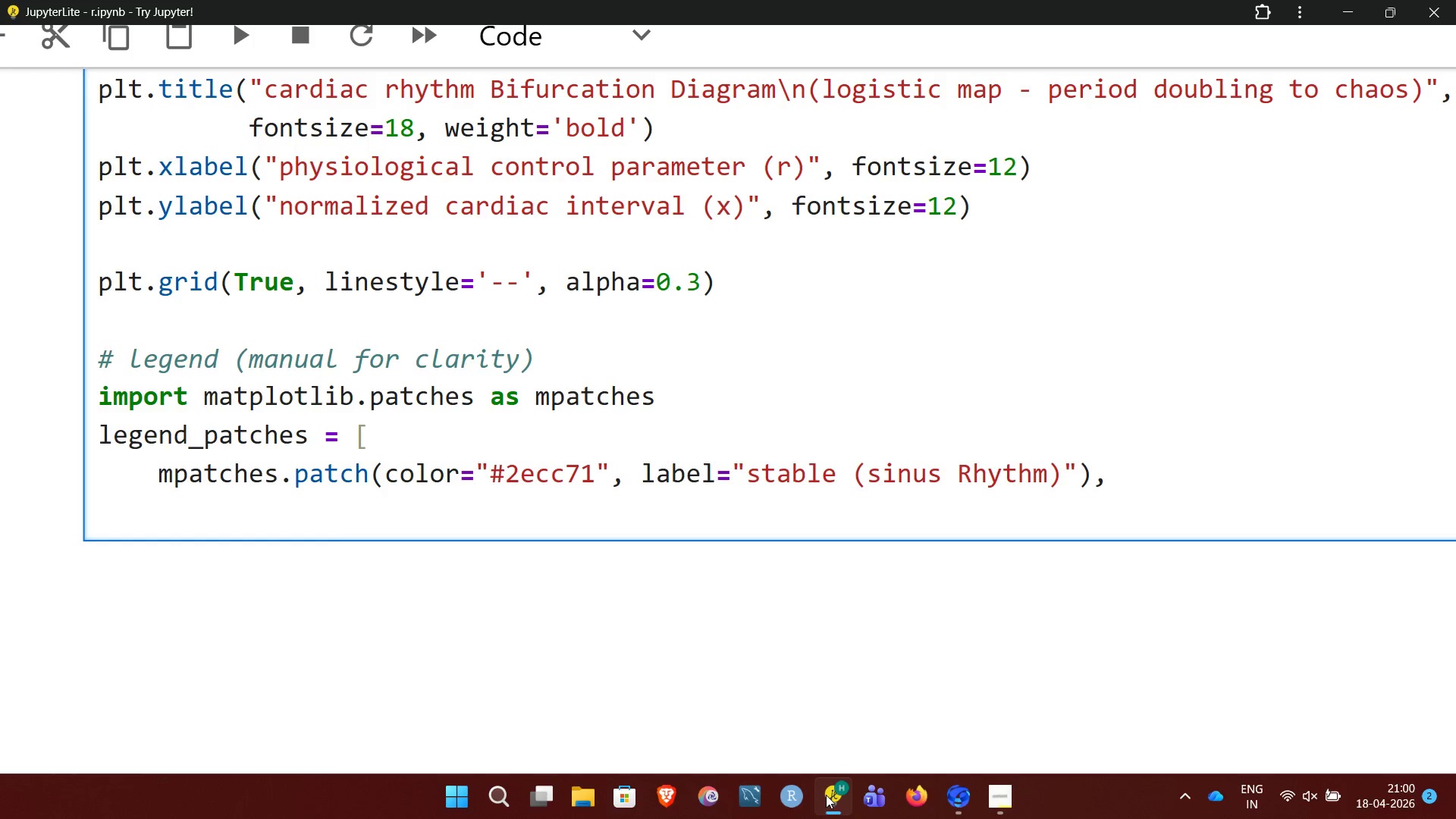 
key(Enter)
 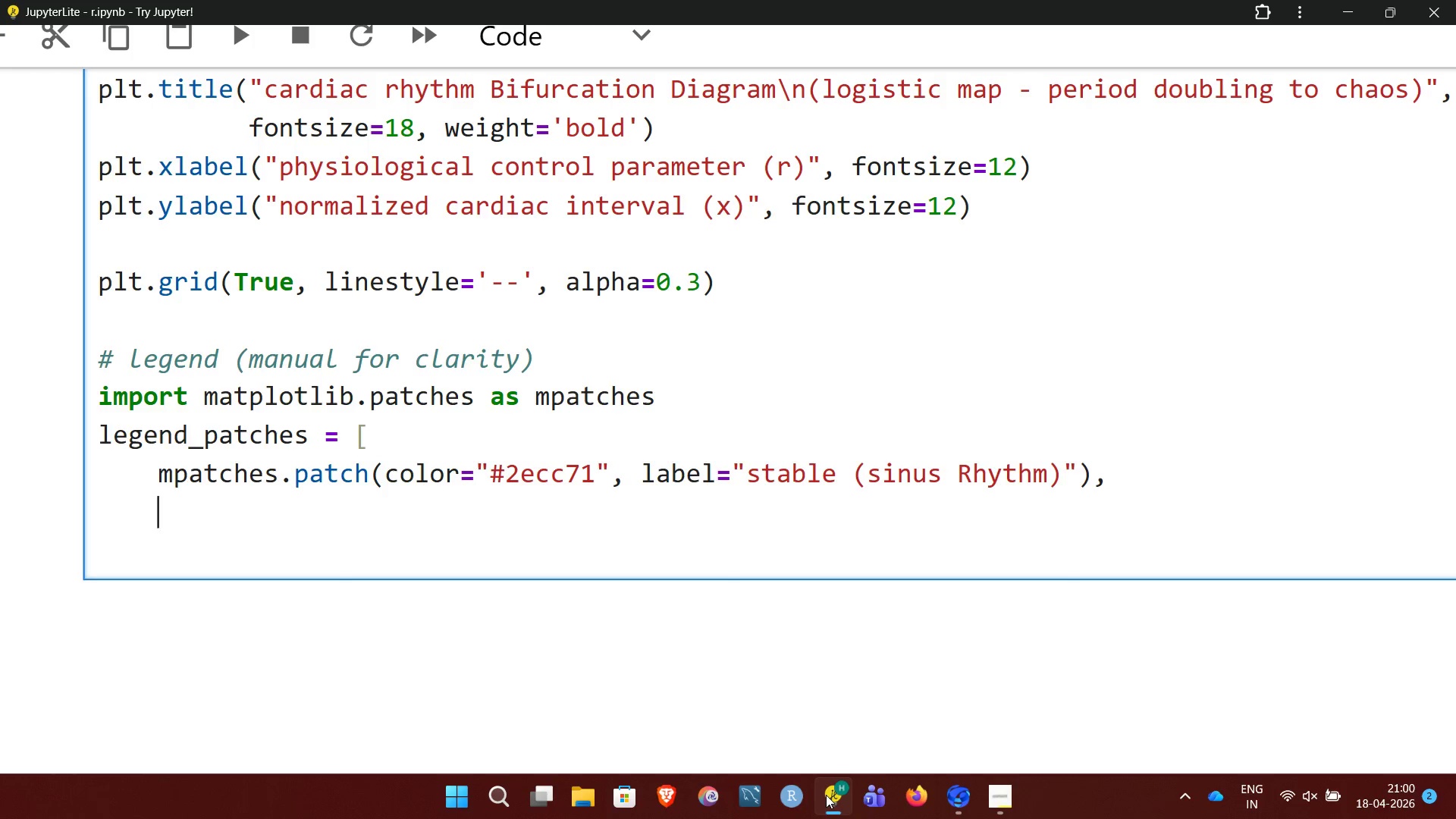 
type(mpatches.patch(color=:)
key(Backspace)
type(")
 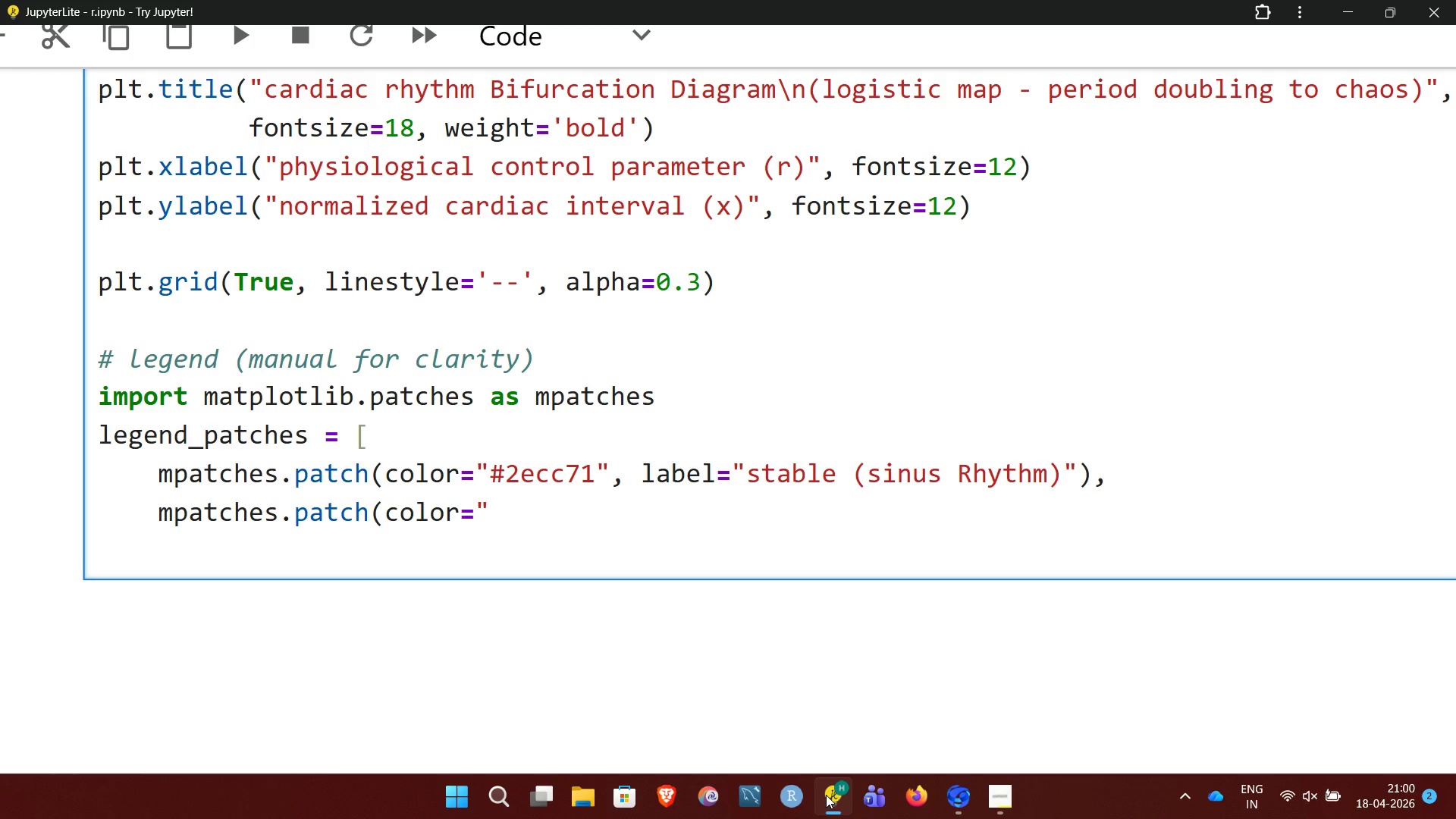 
type(#f1c40f", )
 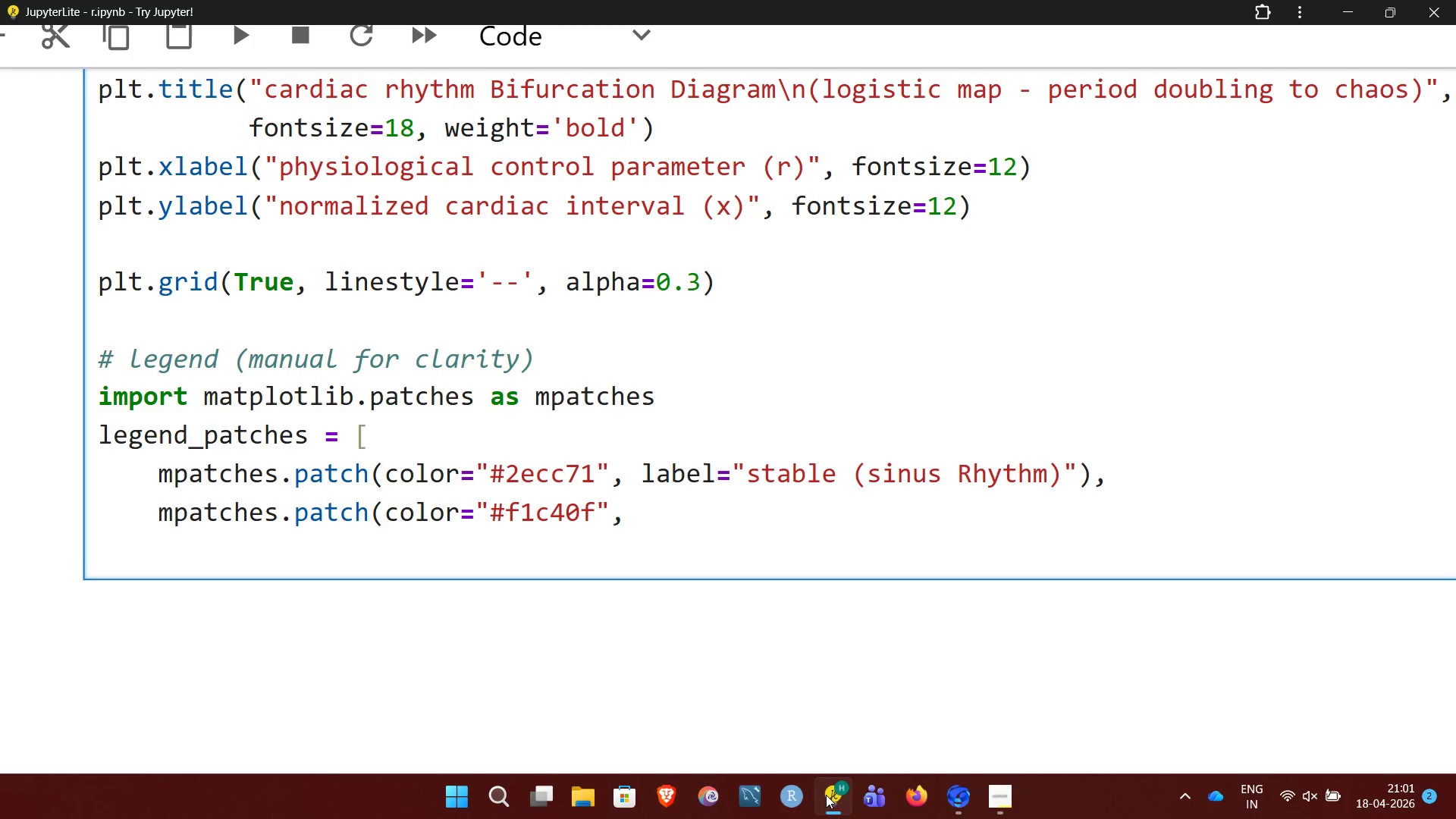 
type(label=)
 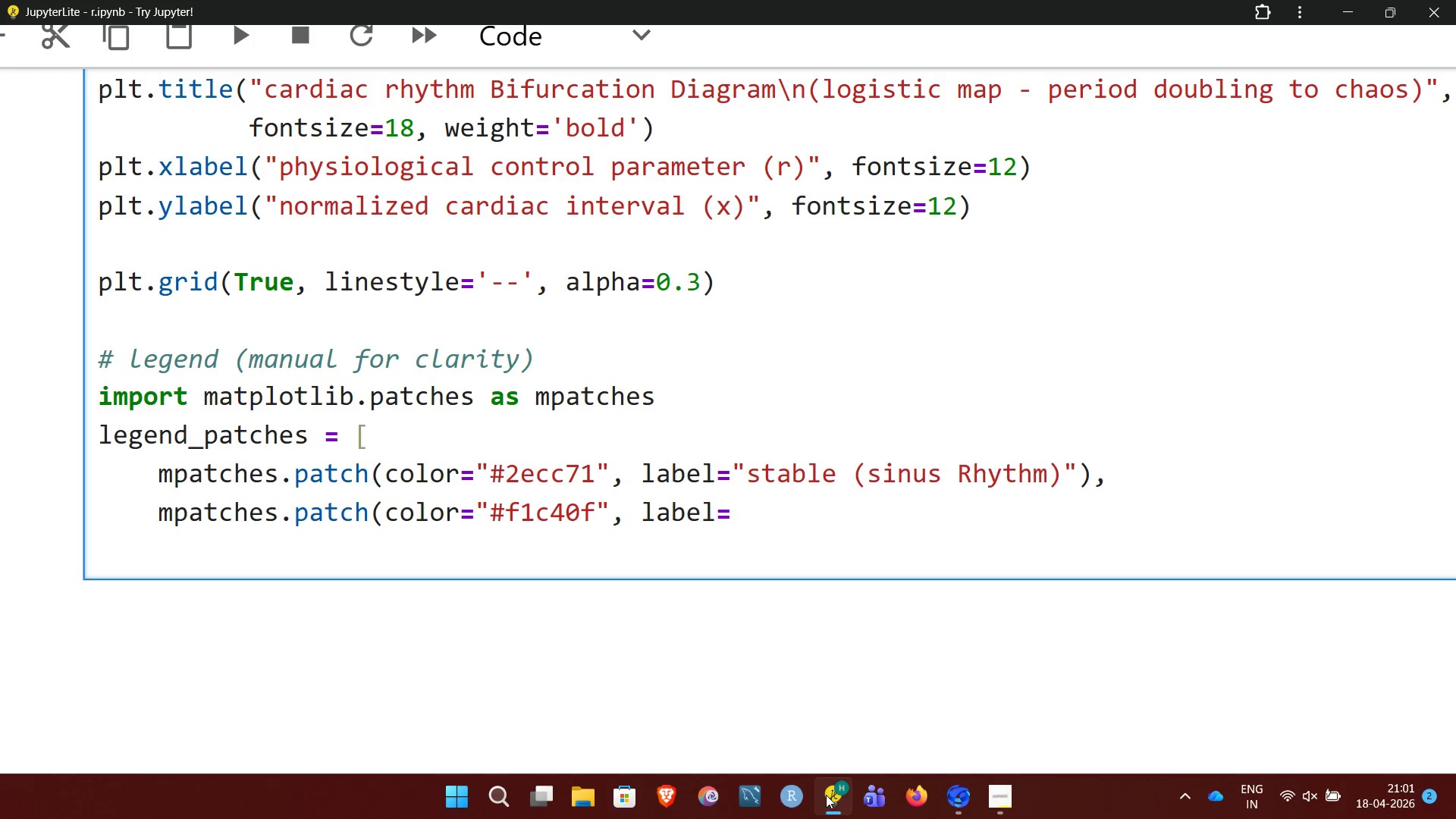 
type("periodic (arr)
 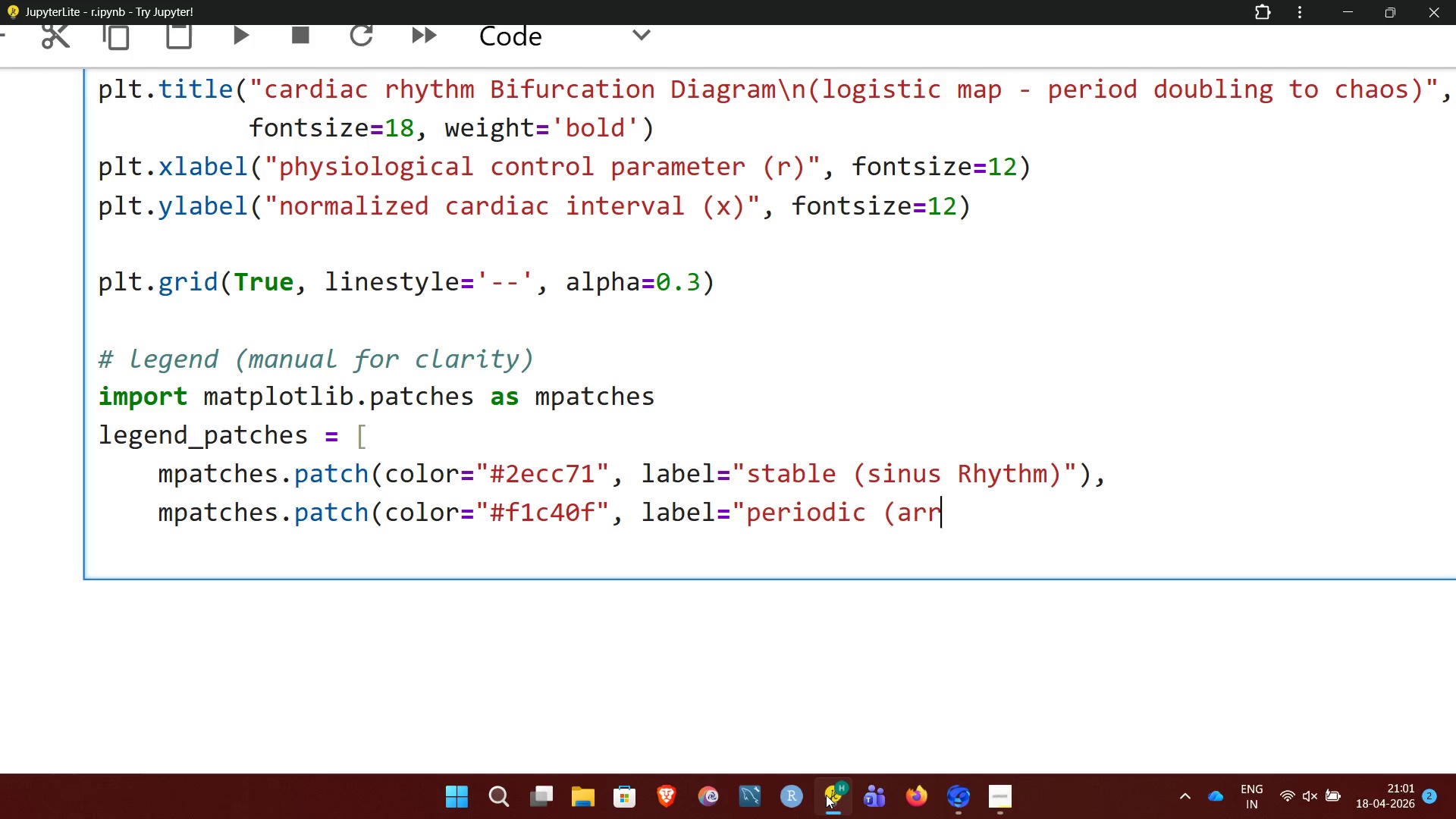 
type(hythmia)"))
 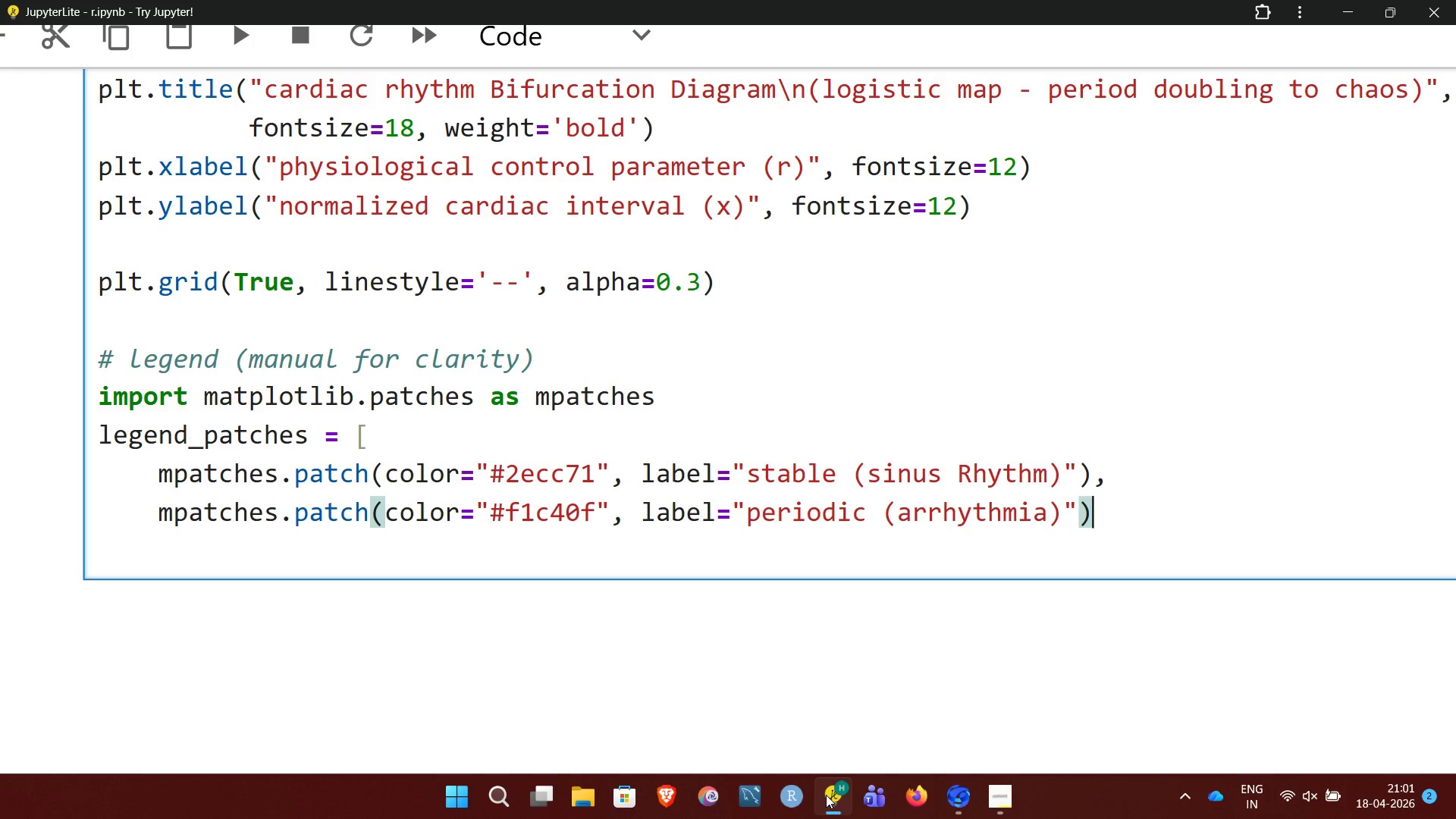 
key(Enter)
 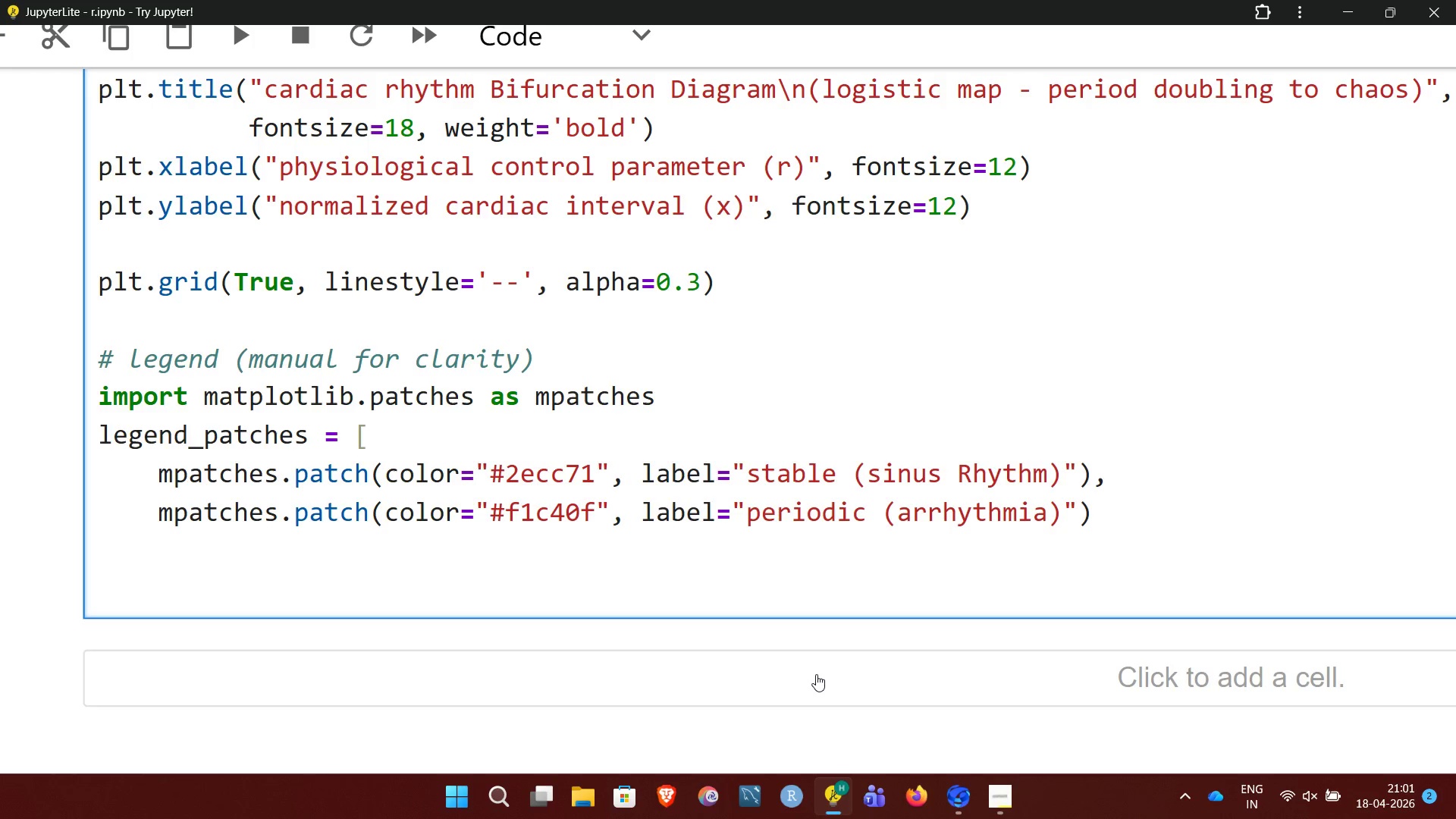 
wait(8.3)
 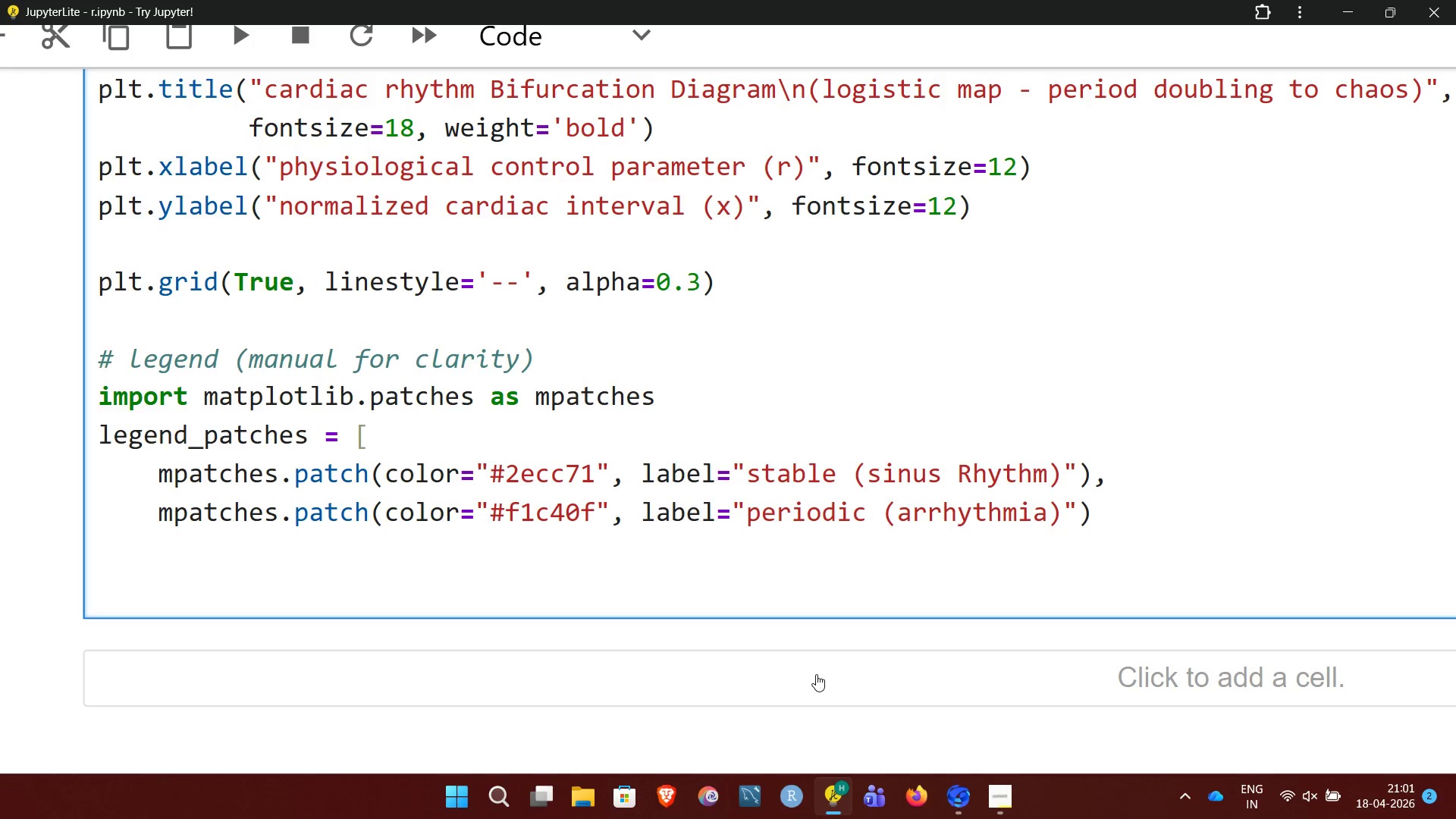 
type(mpatches.patch(color)
 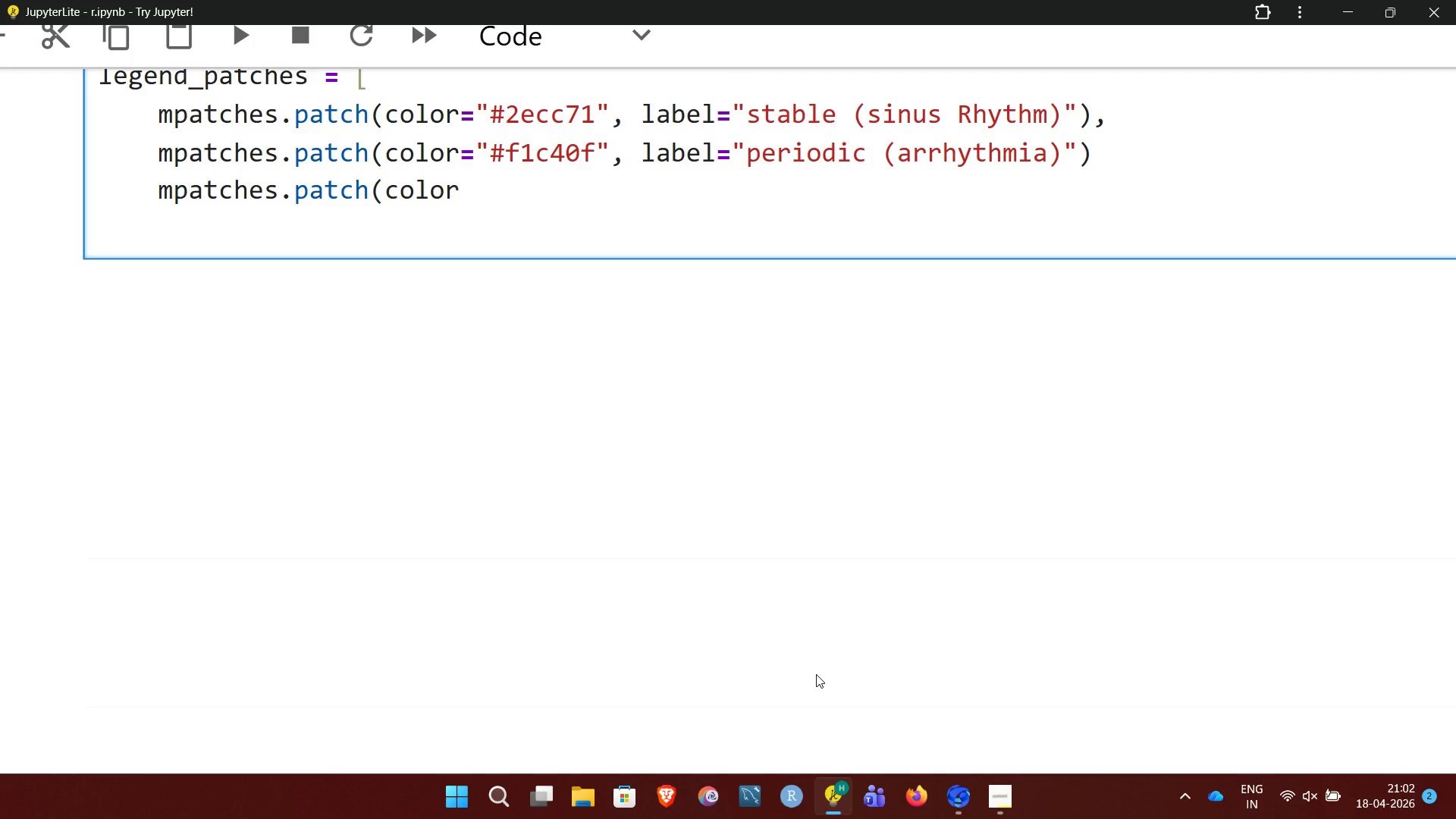 
key(Equal)
 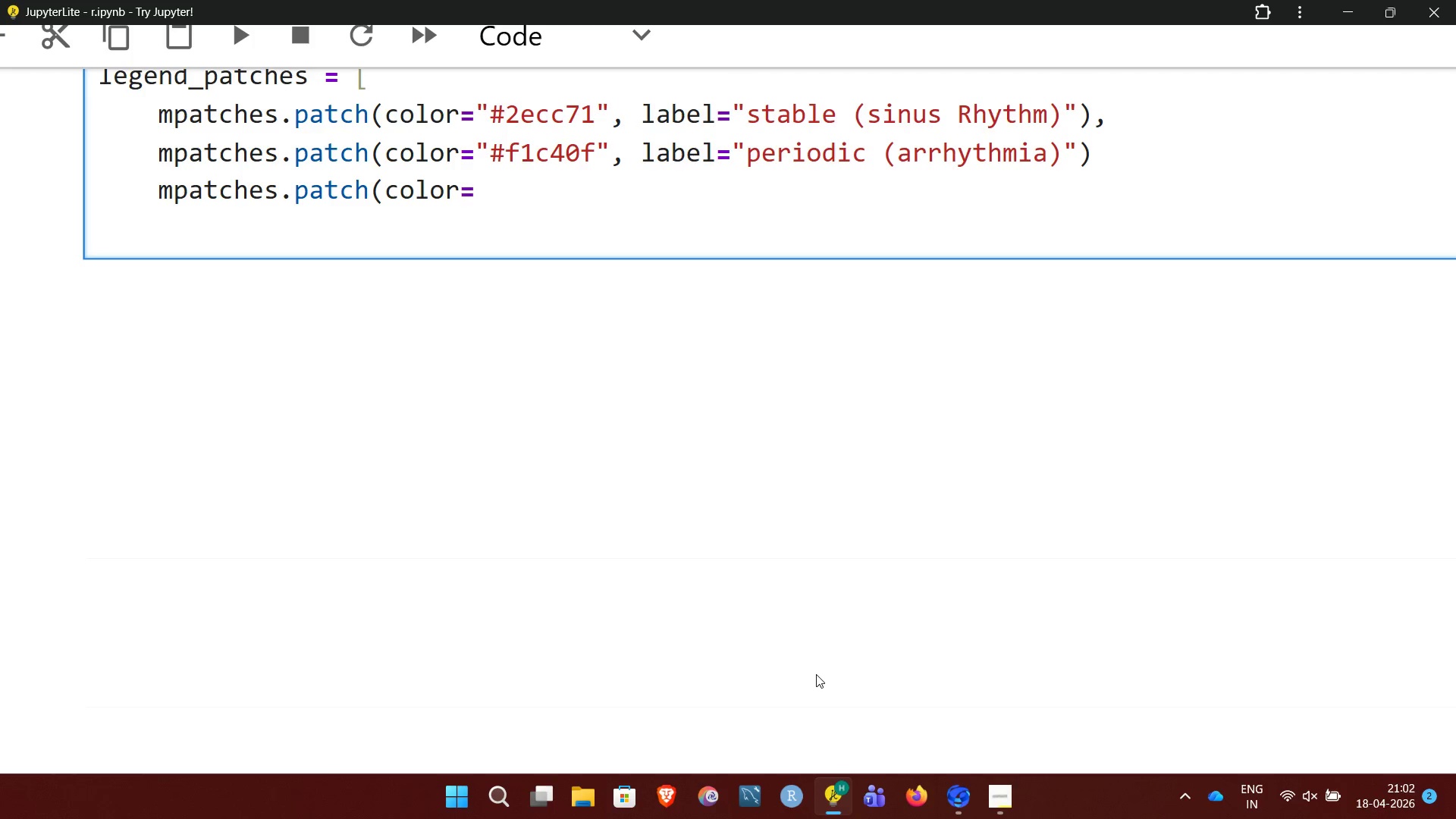 
key(Shift+Quote)
 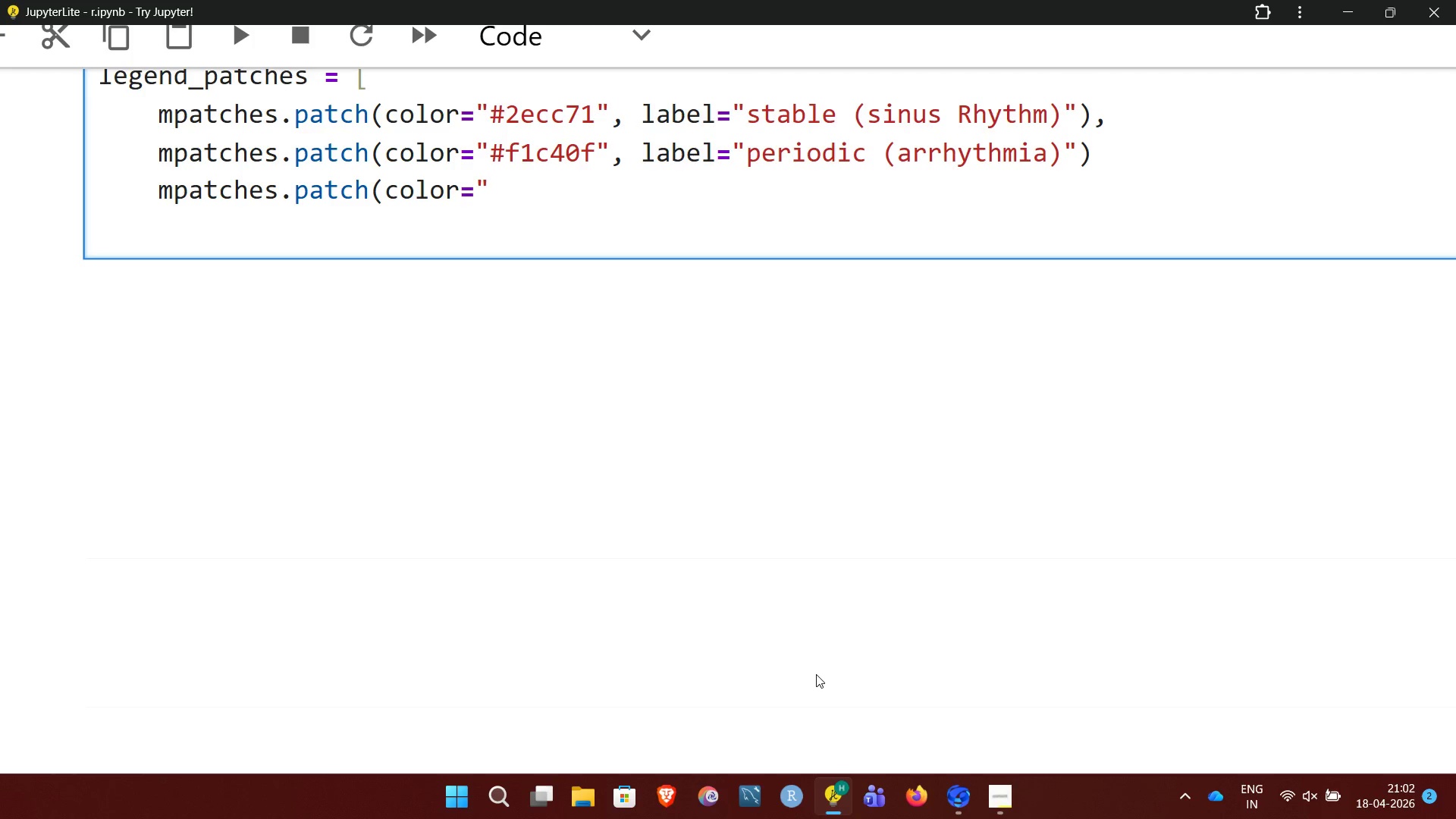 
type(#e)
 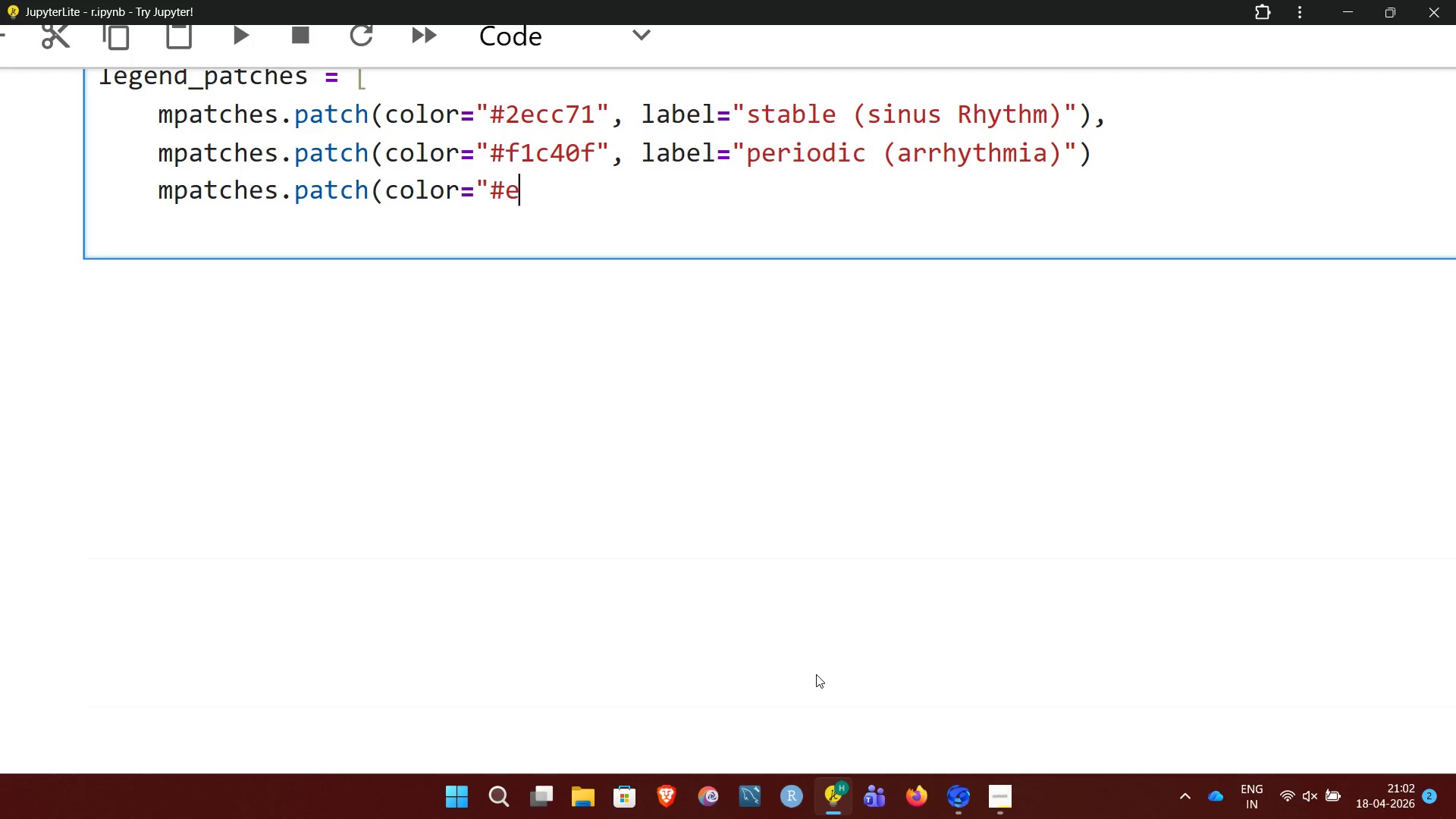 
type(74c3c)
 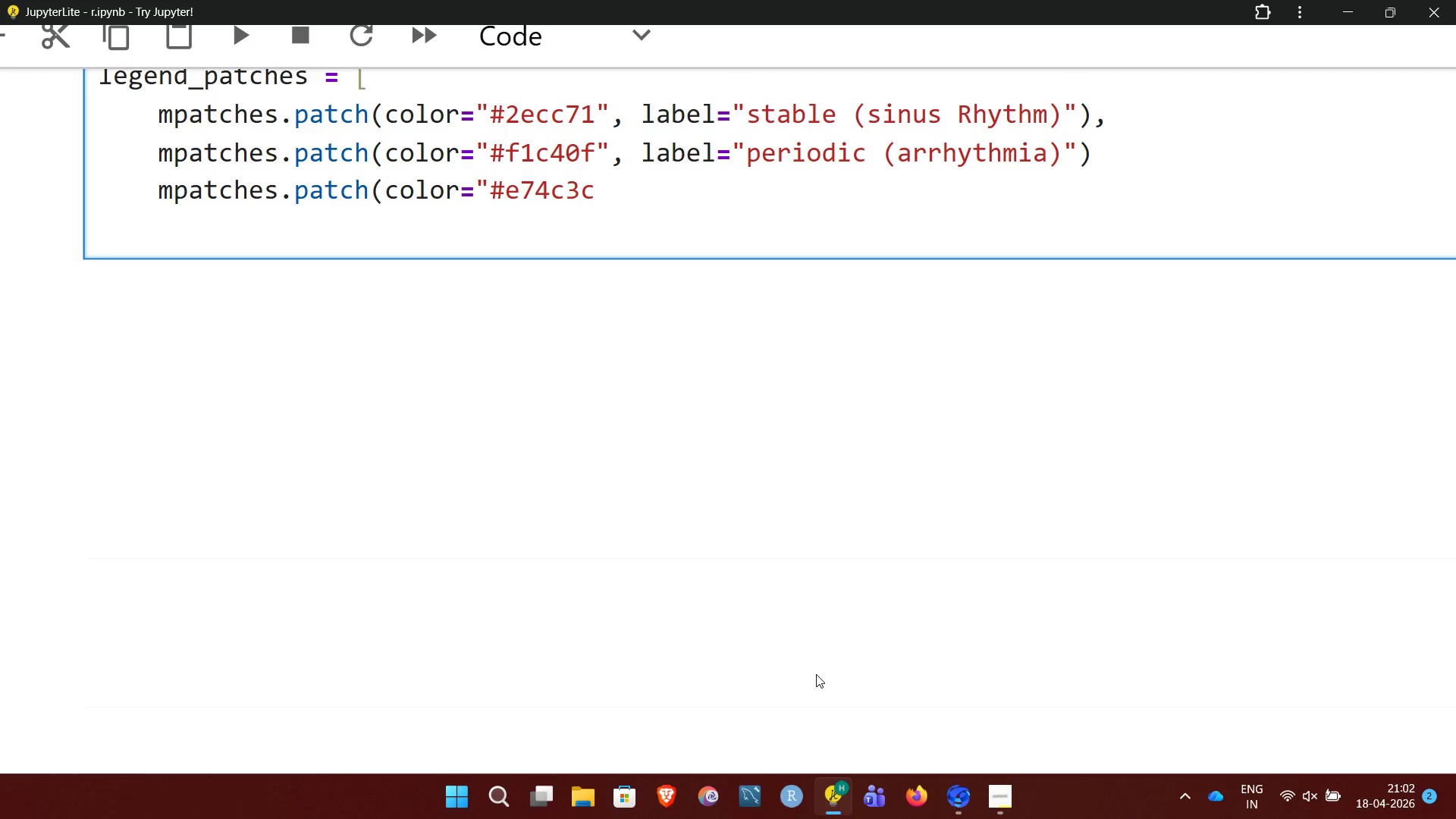 
type(", label=")
 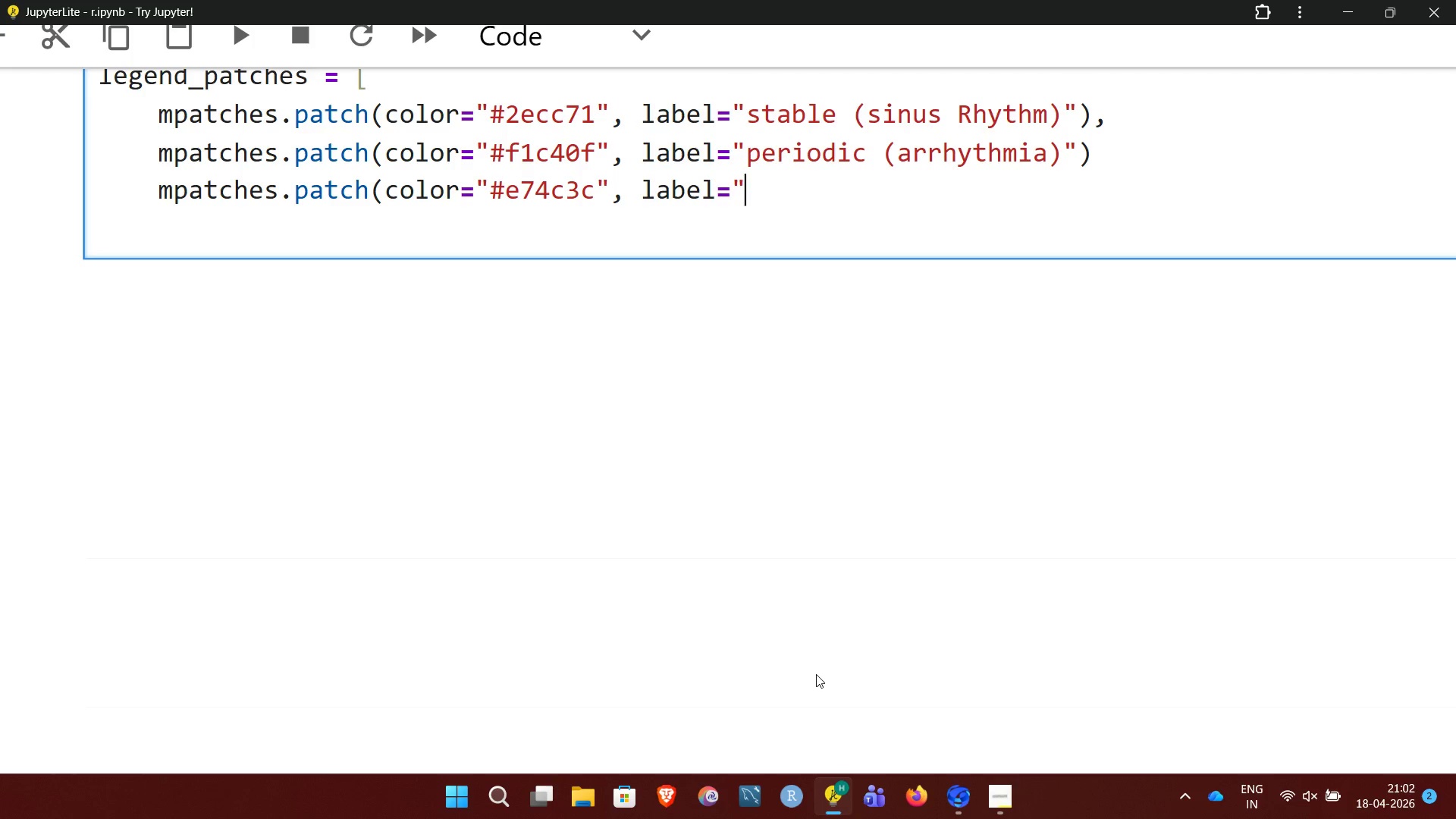 
type(chaotic (Fi)
 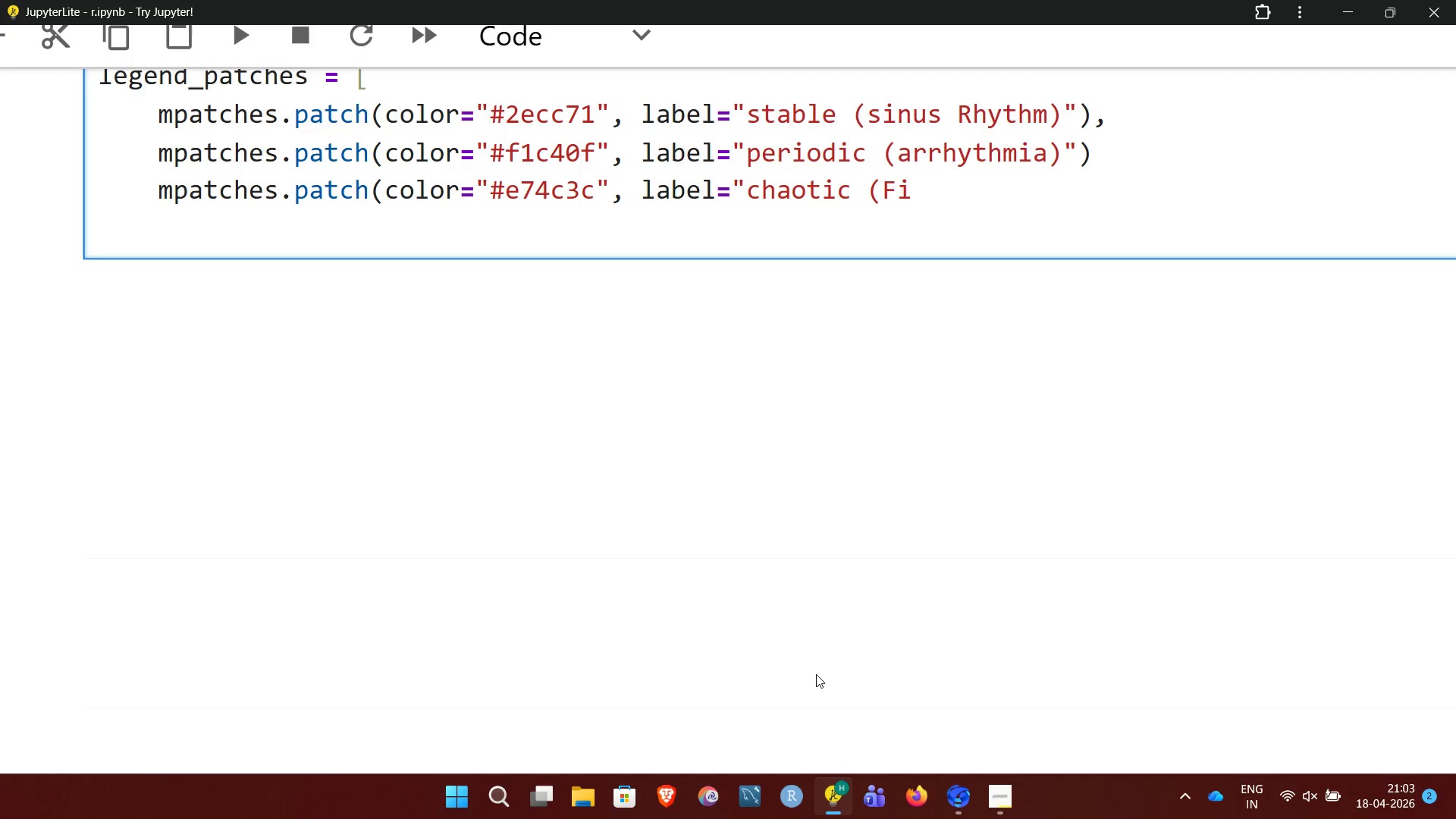 
type(brillation)
 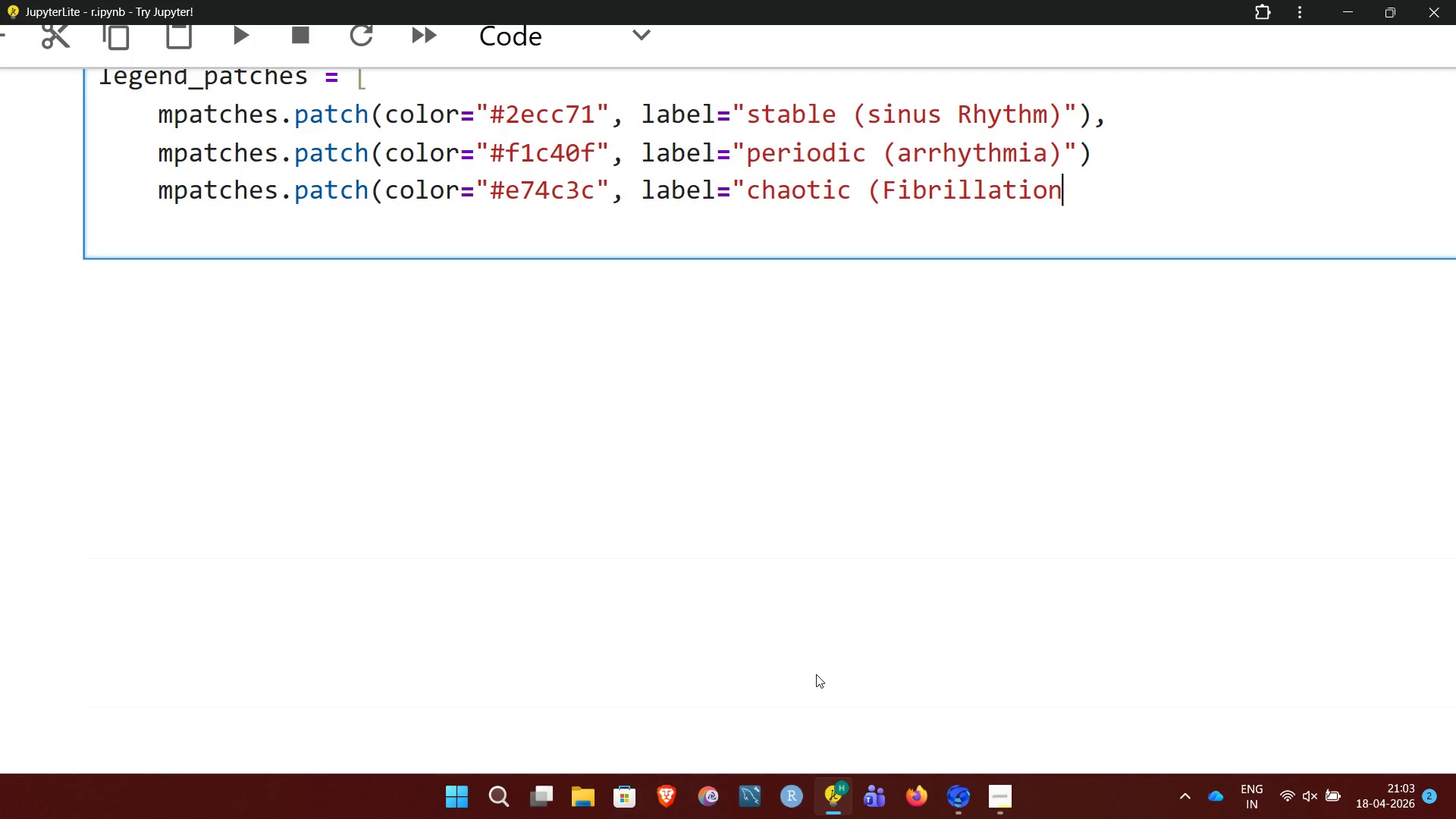 
key(Shift+0)
 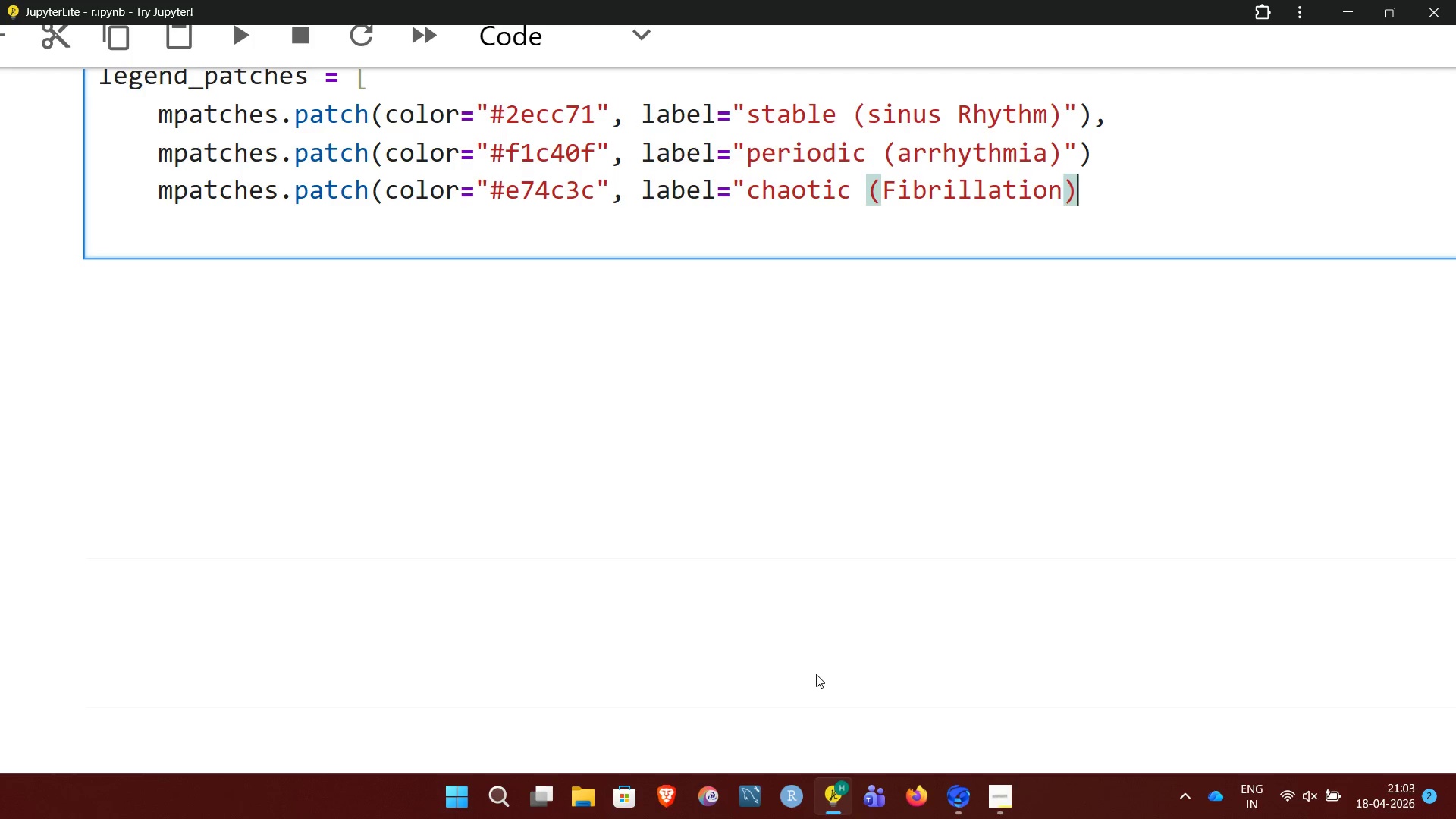 
key(Shift+Quote)
 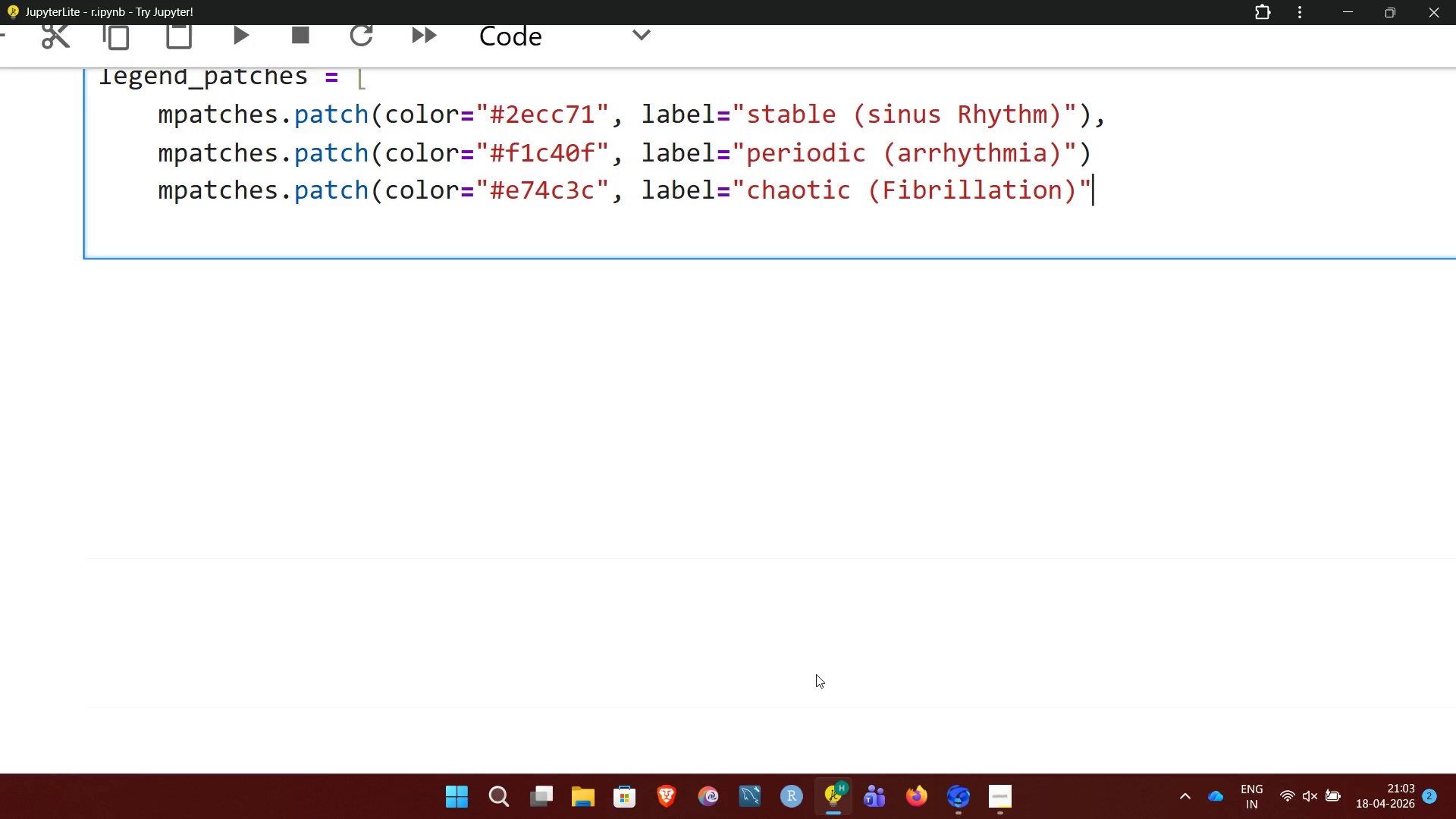 
key(Shift+0)
 